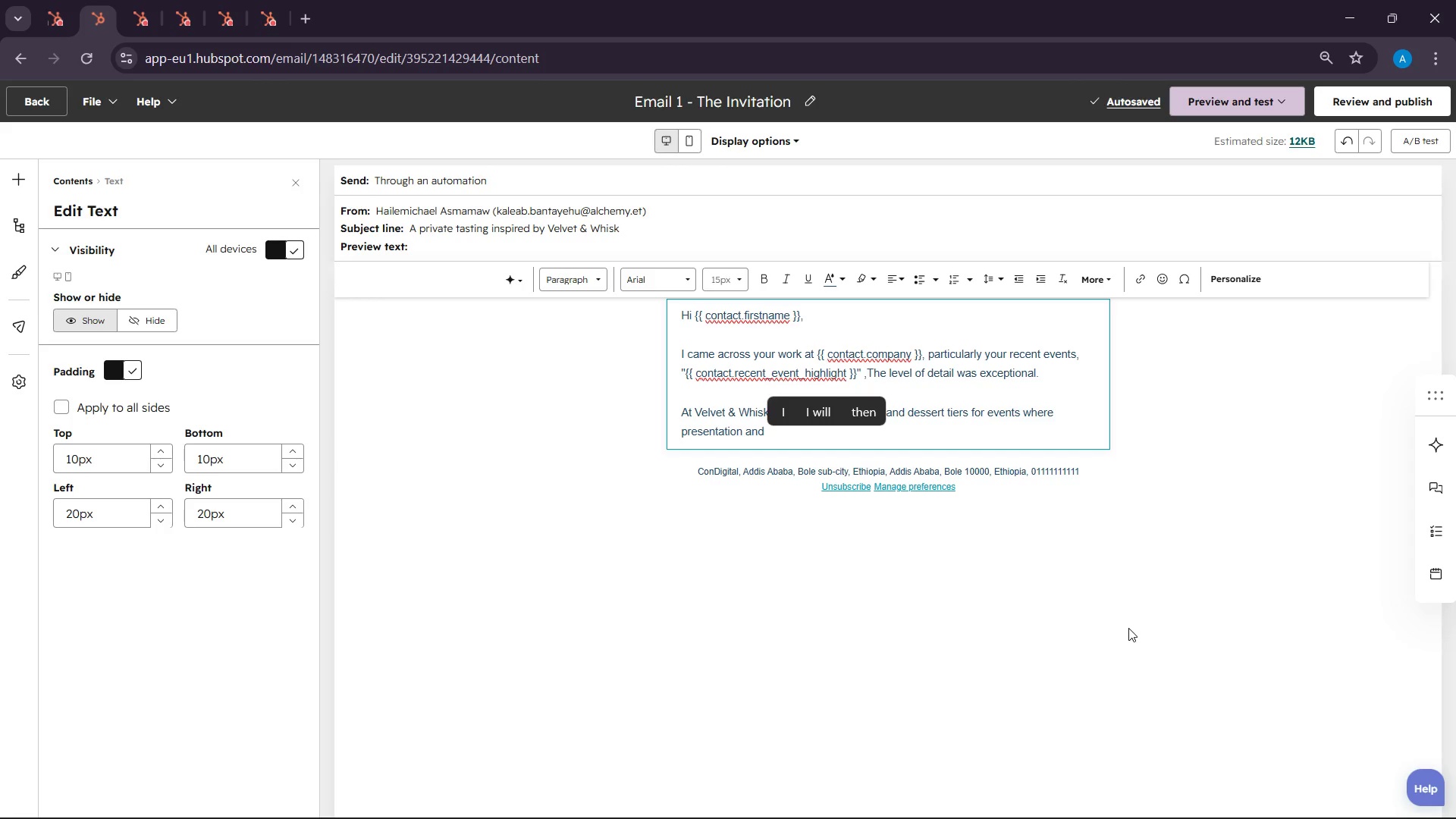 
wait(7.7)
 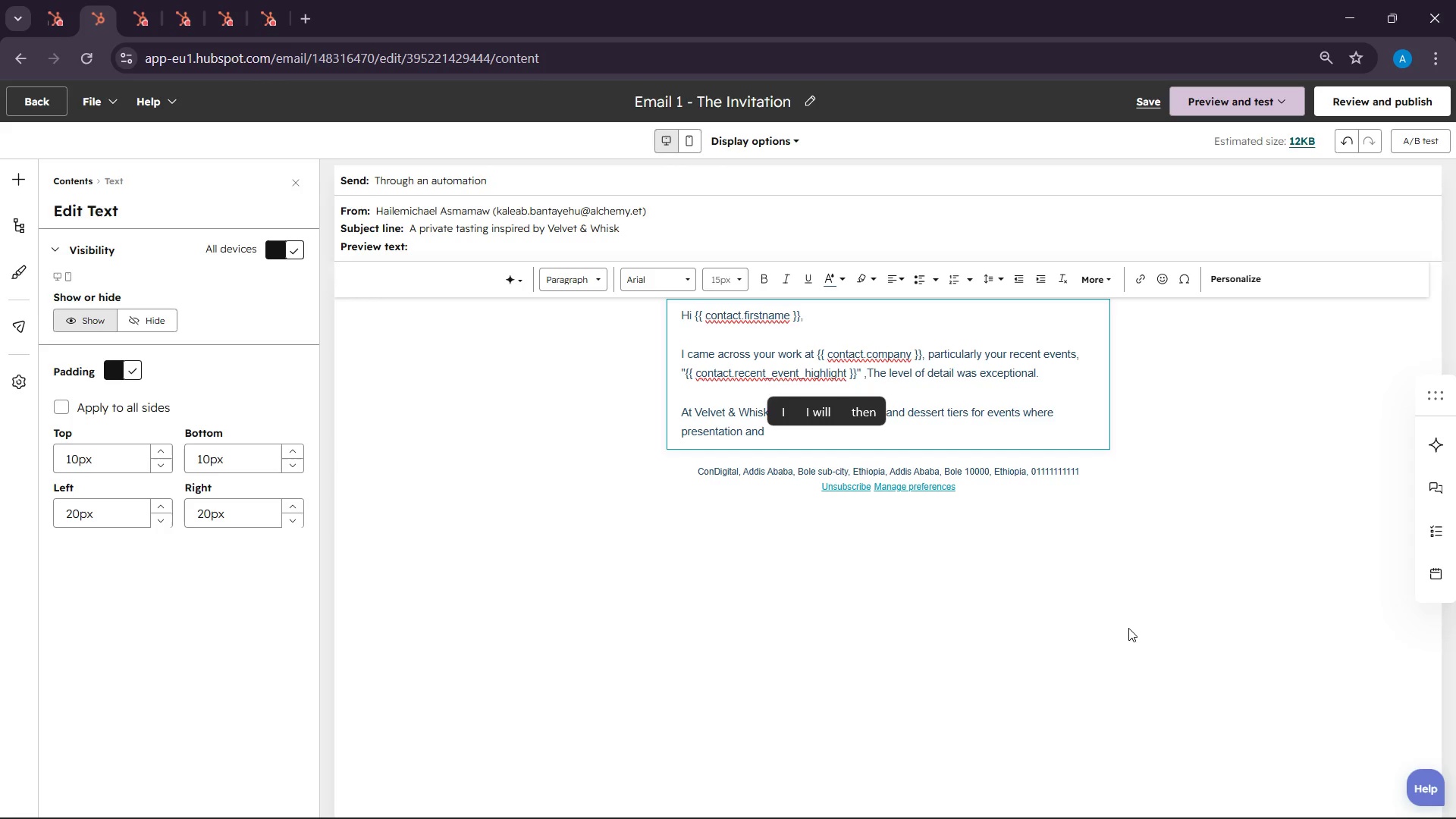 
type(taste are q)
key(Backspace)
type(equally )
 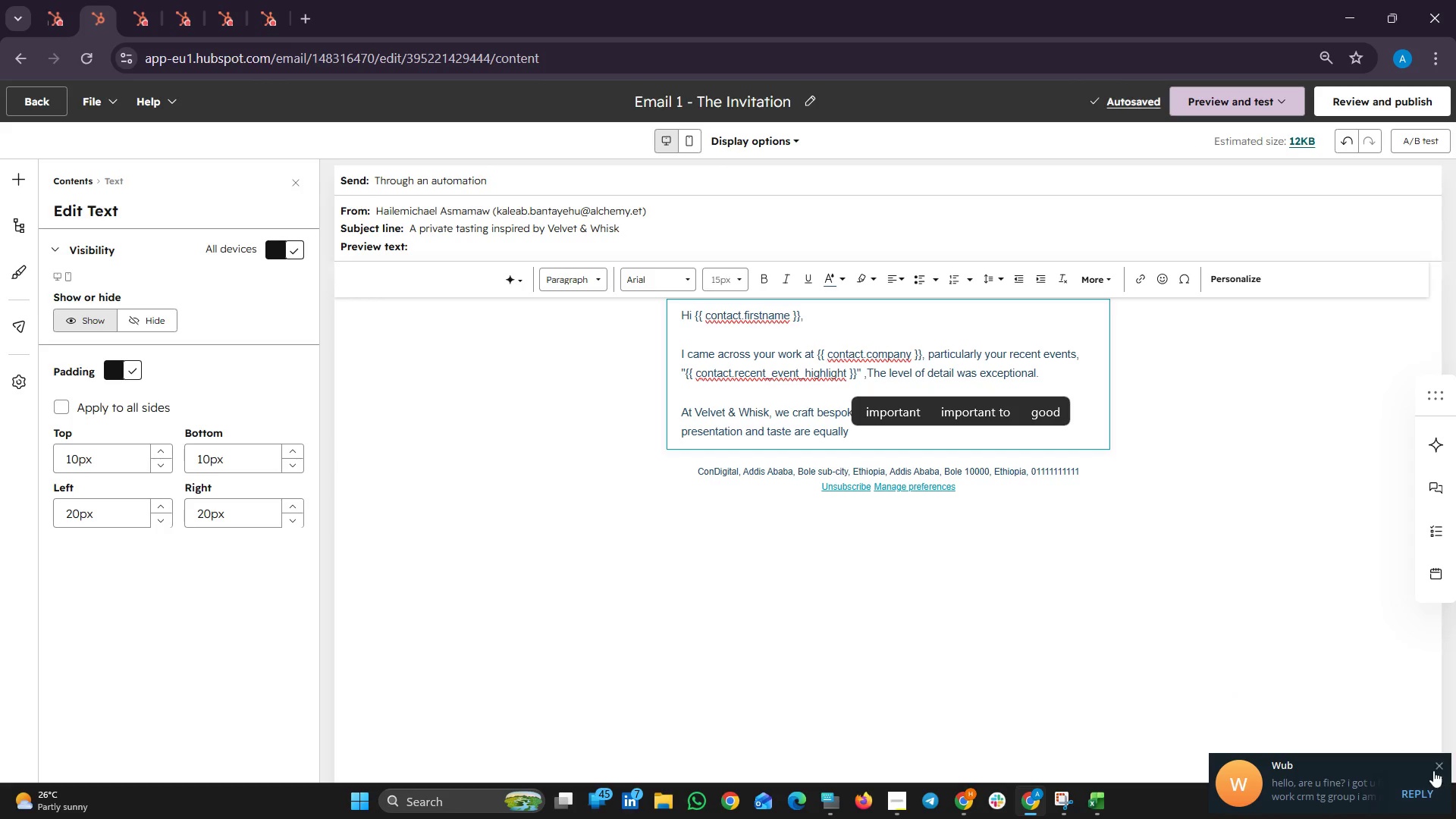 
wait(5.27)
 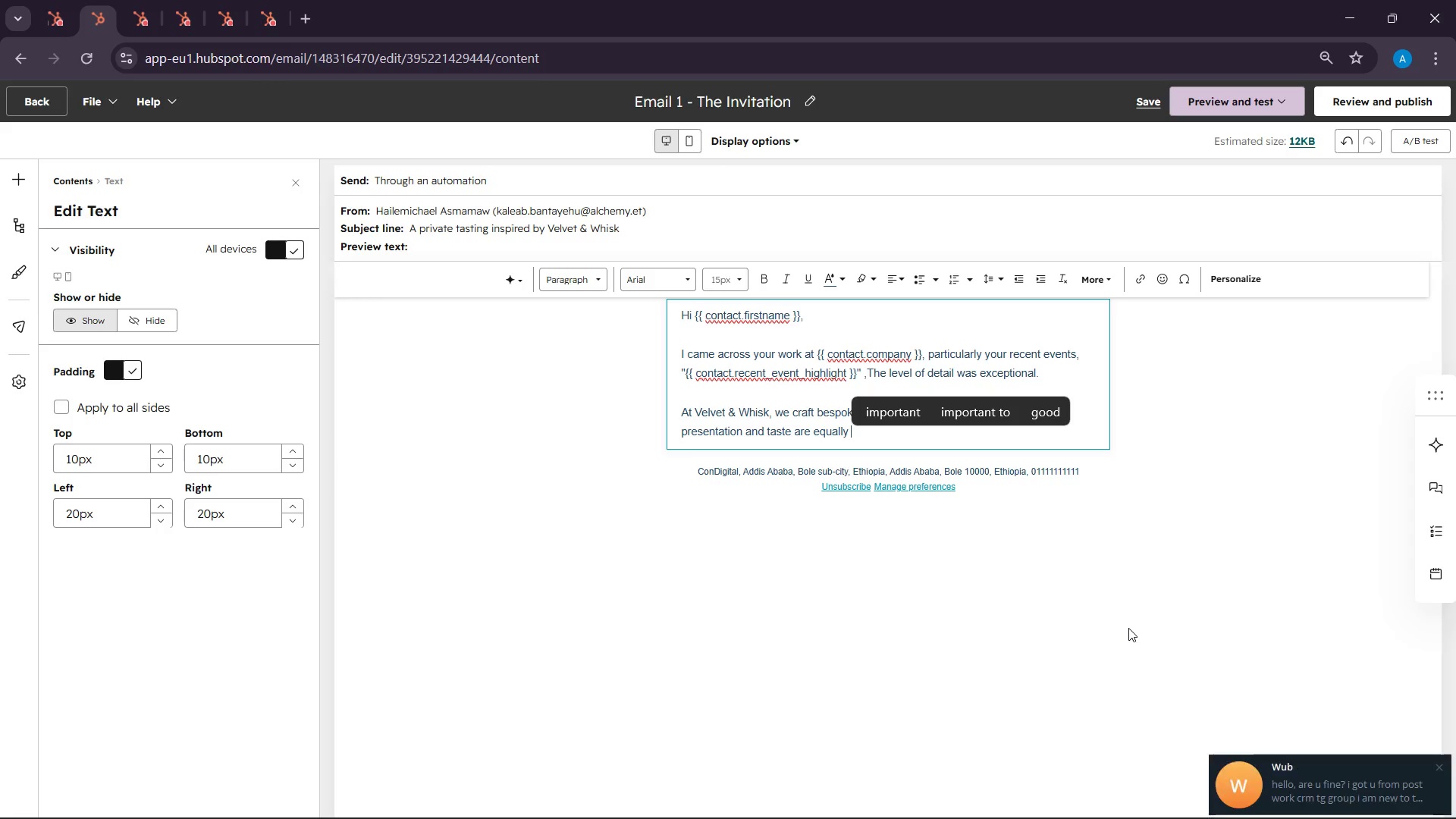 
left_click([1445, 766])
 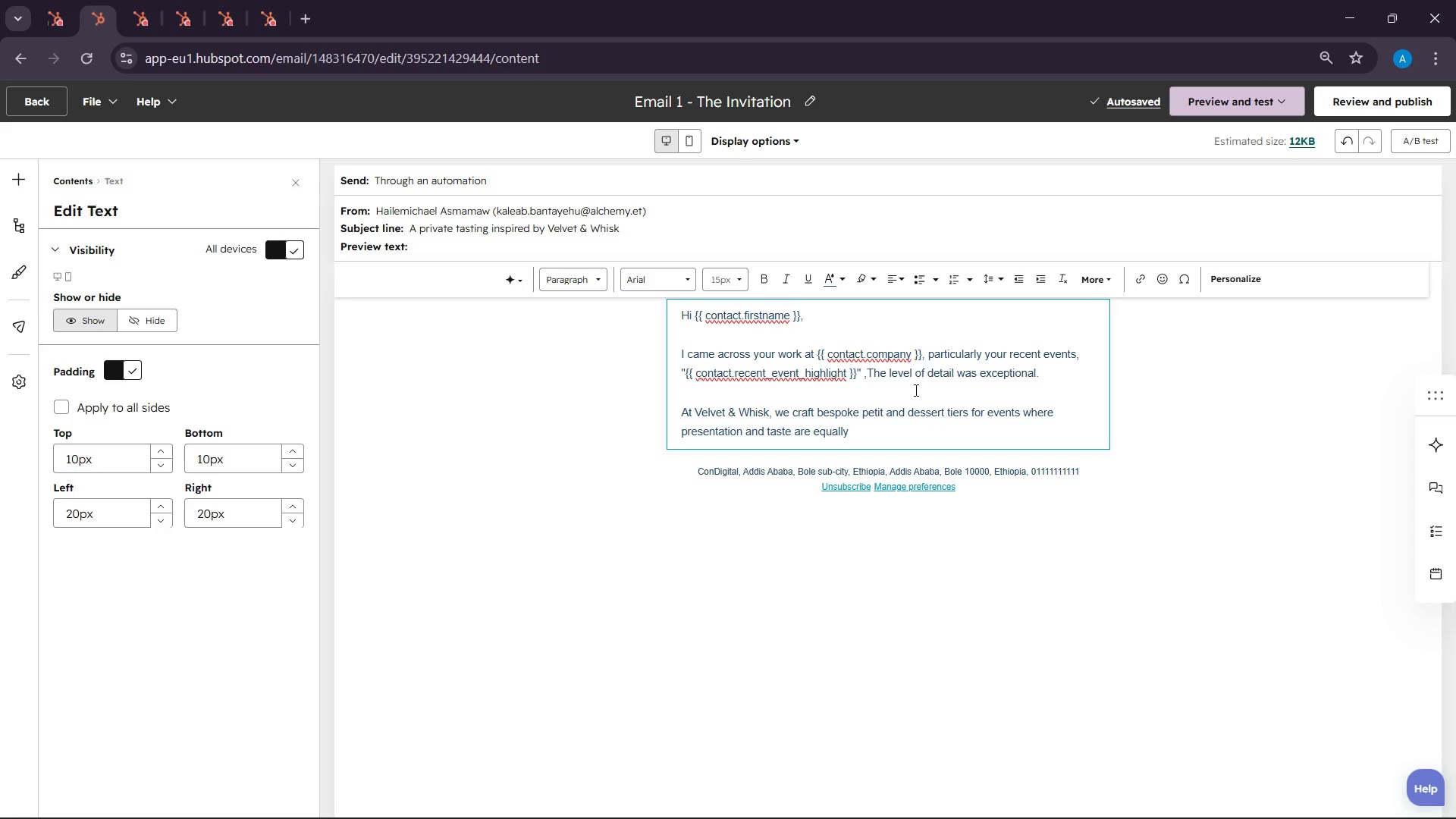 
wait(72.89)
 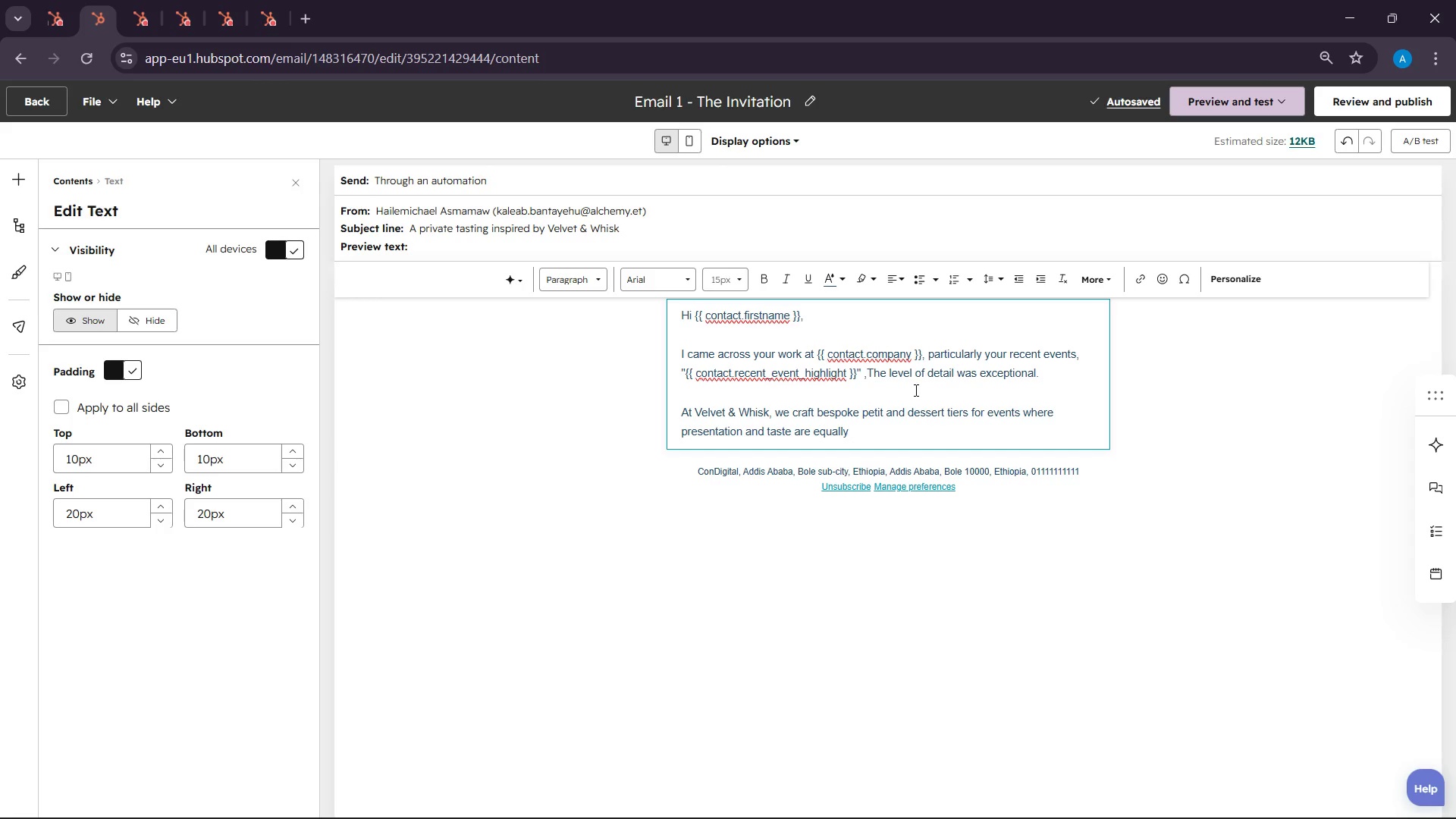 
type(non)
 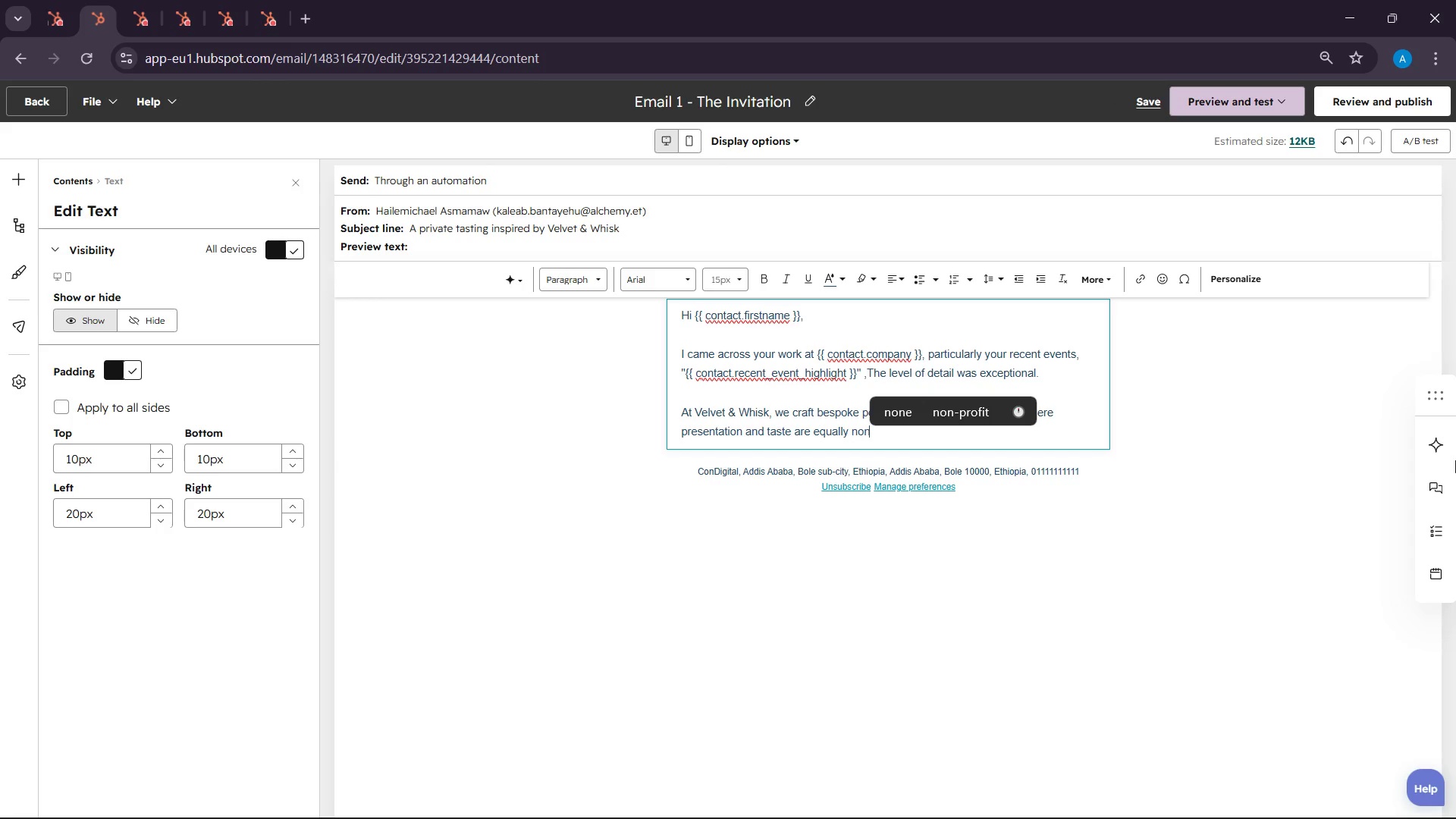 
type(nw)
key(Backspace)
type(egot)
 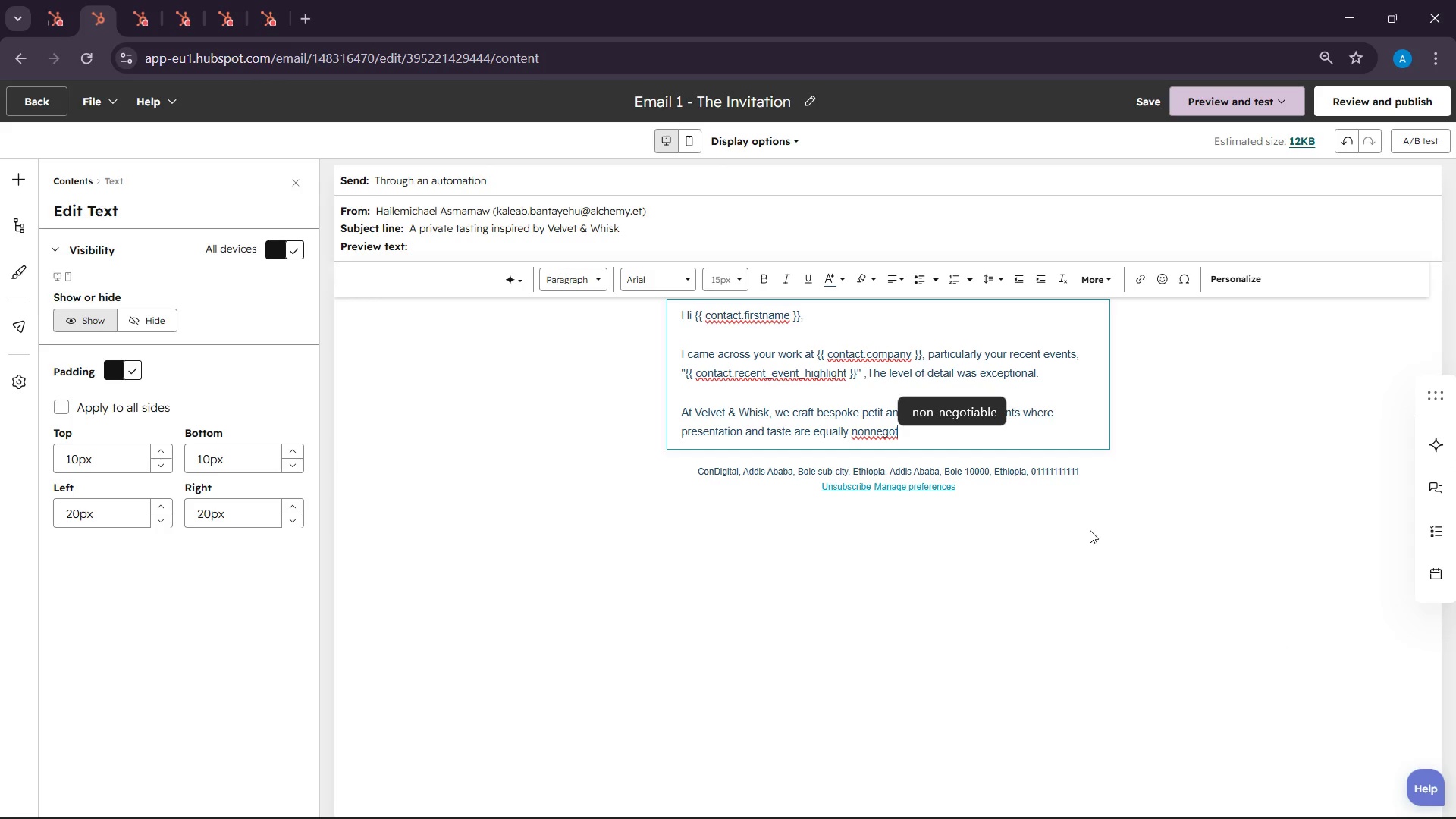 
left_click([933, 419])
 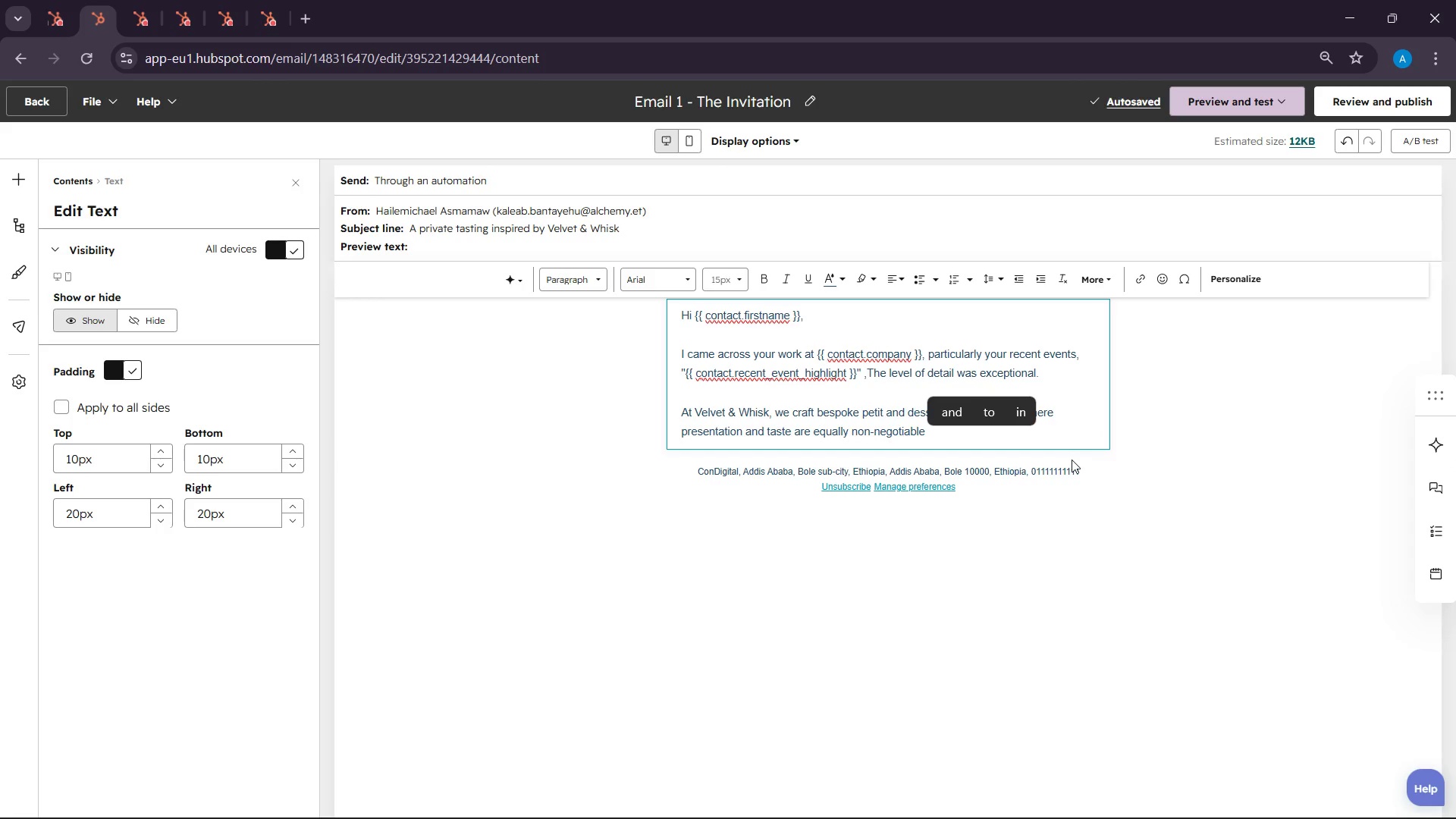 
key(Period)
 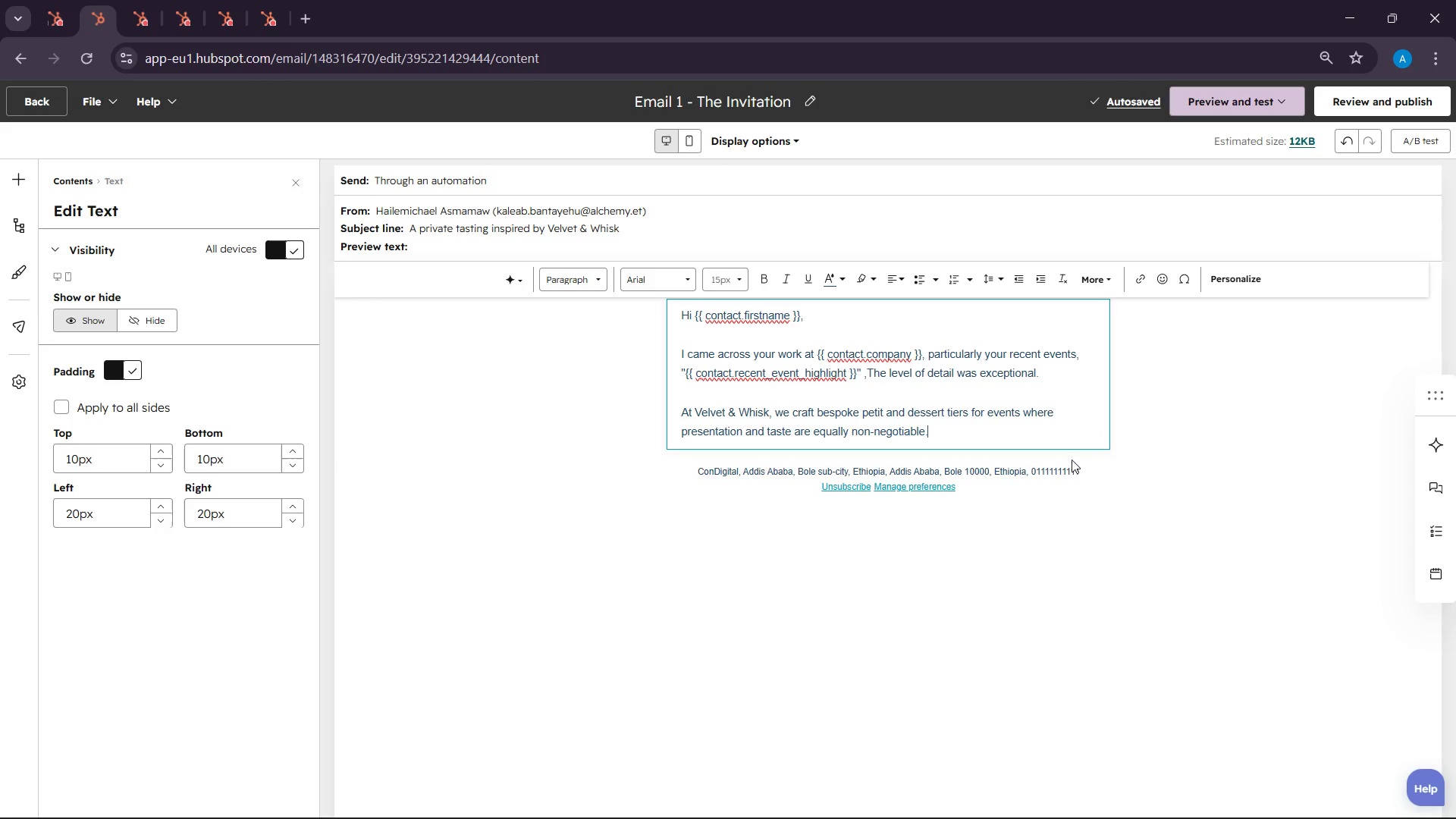 
key(Enter)
 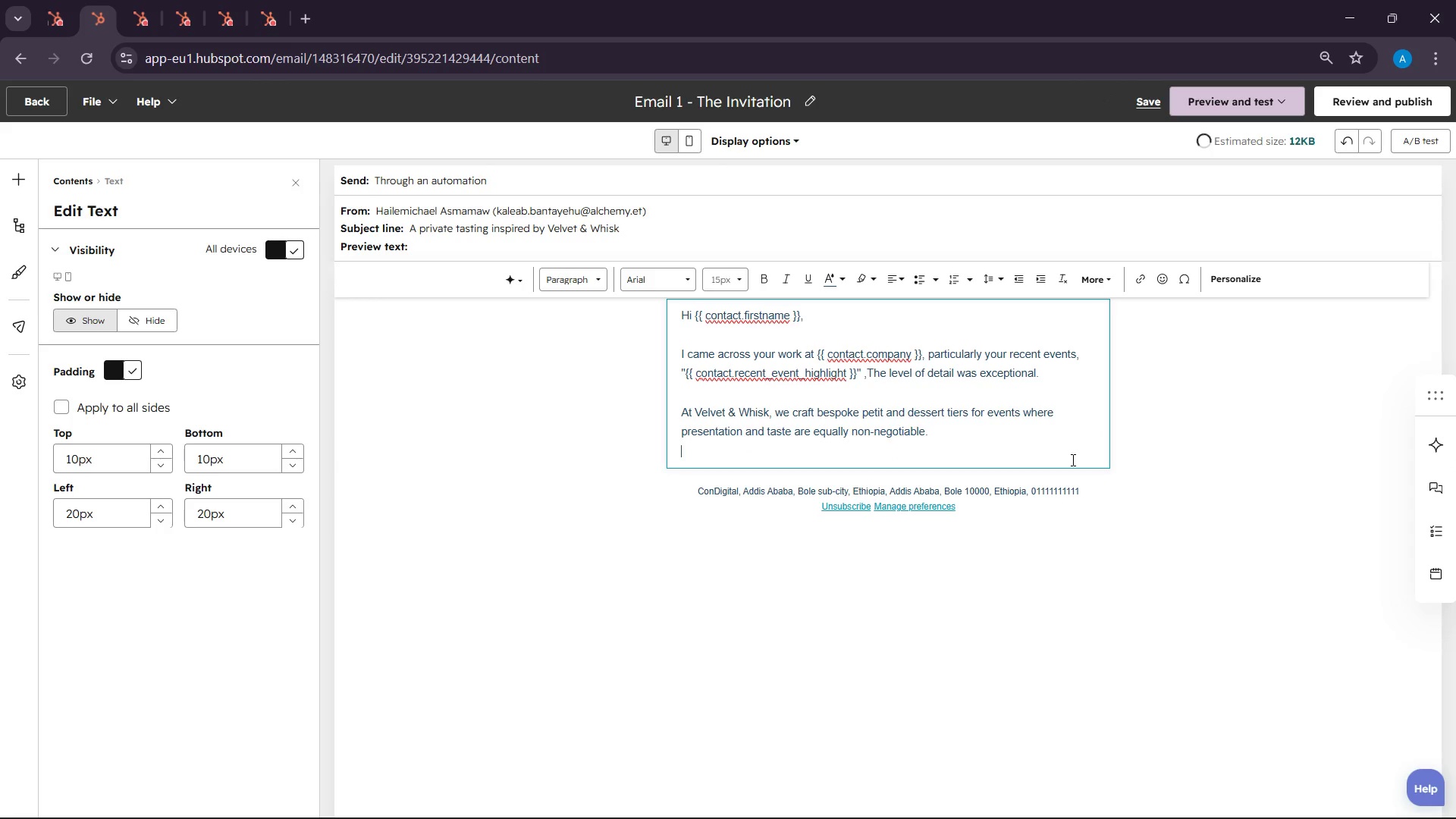 
key(Enter)
 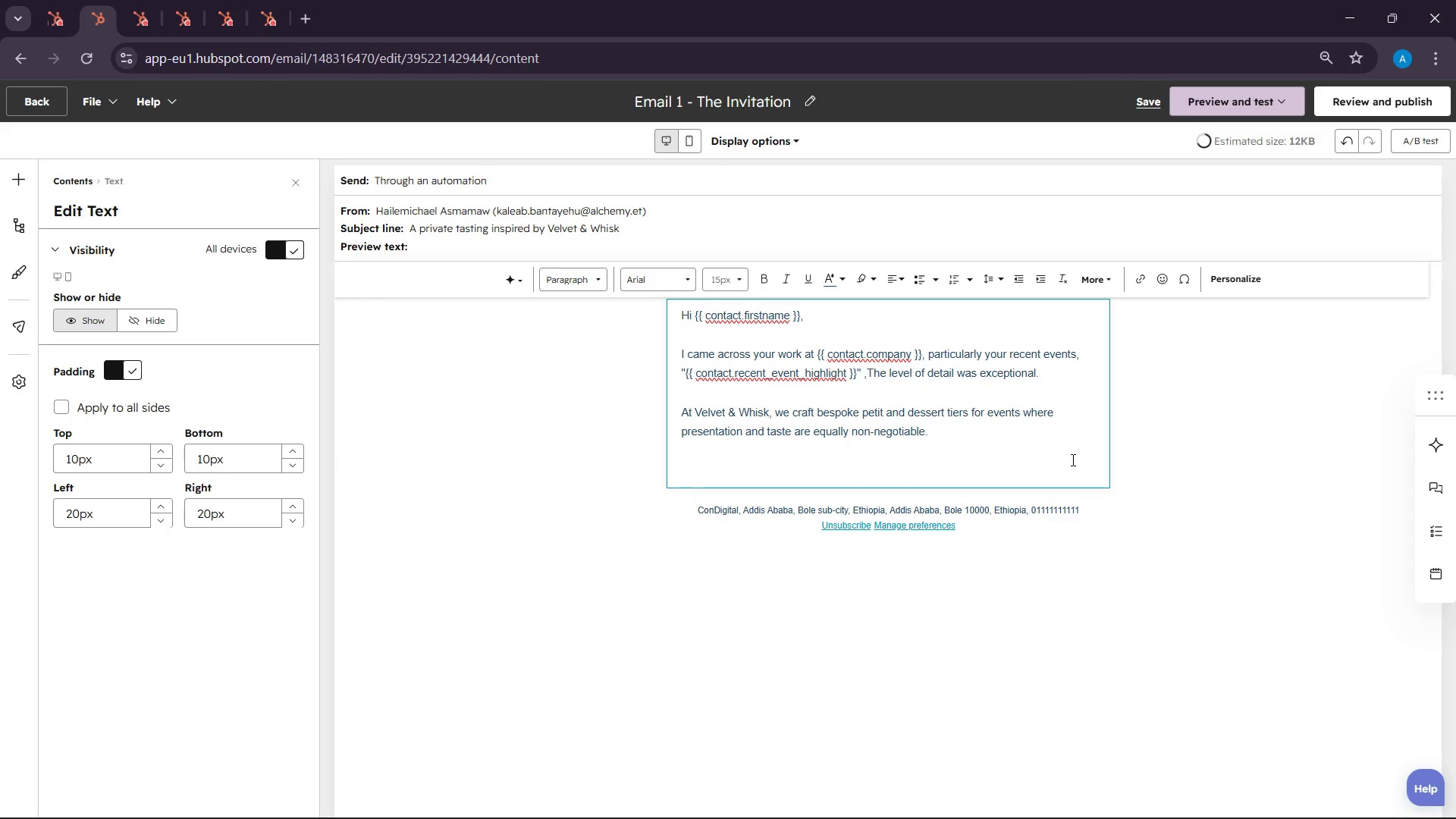 
type(We would be f)
key(Backspace)
type(deighted )
key(Backspace)
key(Backspace)
key(Backspace)
key(Backspace)
key(Backspace)
key(Backspace)
type(lighted an)
 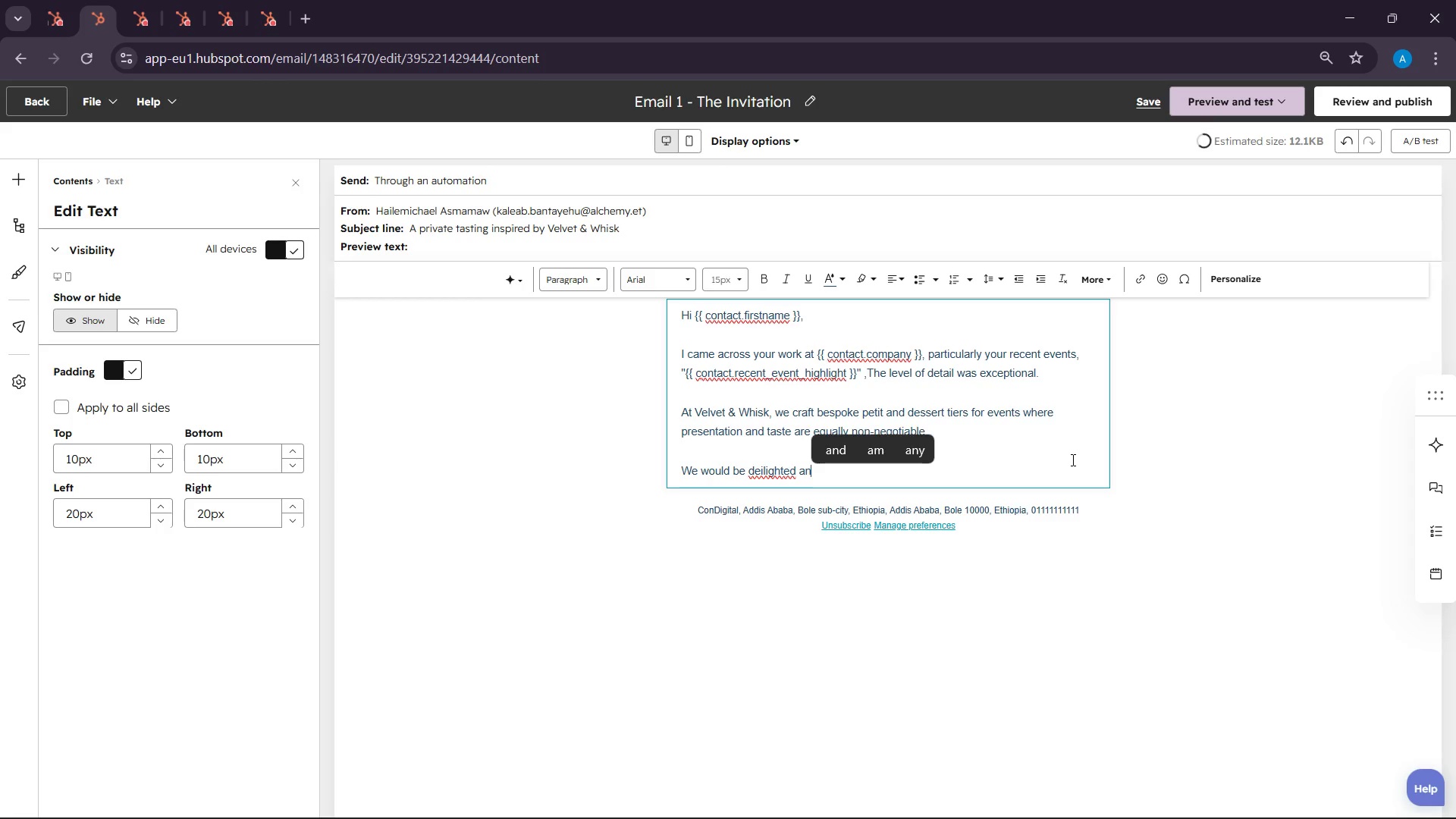 
hold_key(key=Backspace, duration=0.91)
 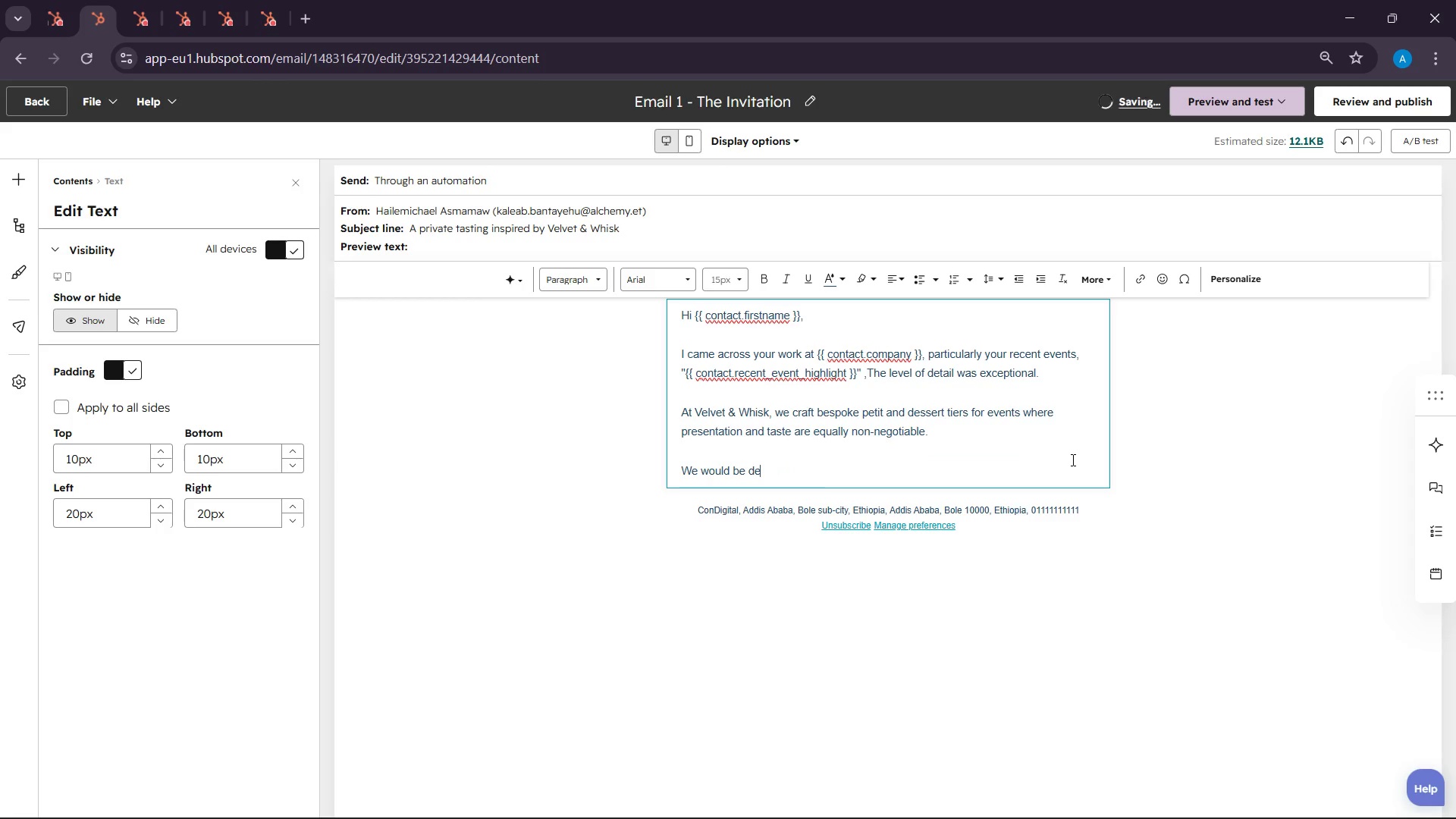 
type(light)
 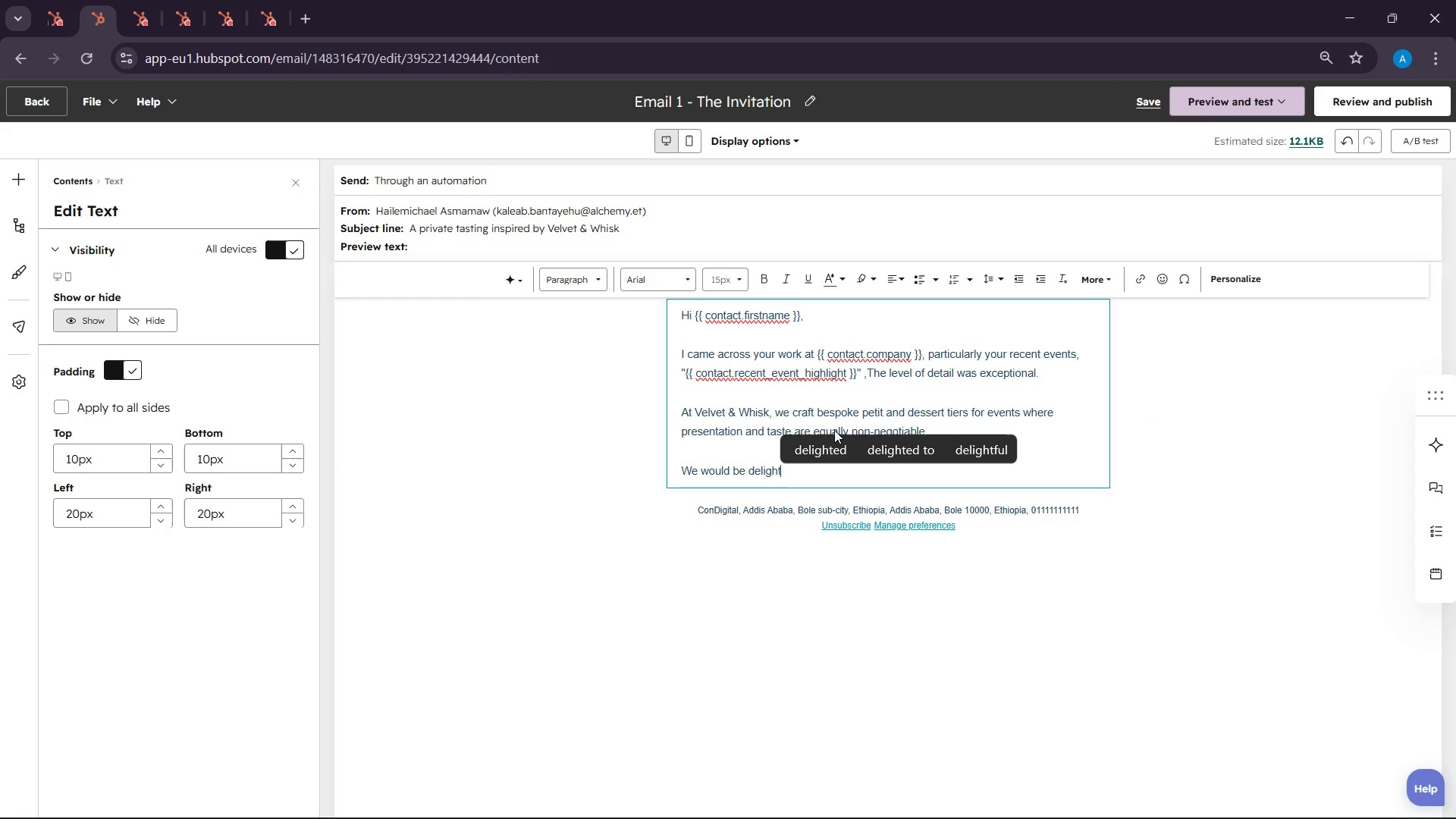 
left_click([813, 449])
 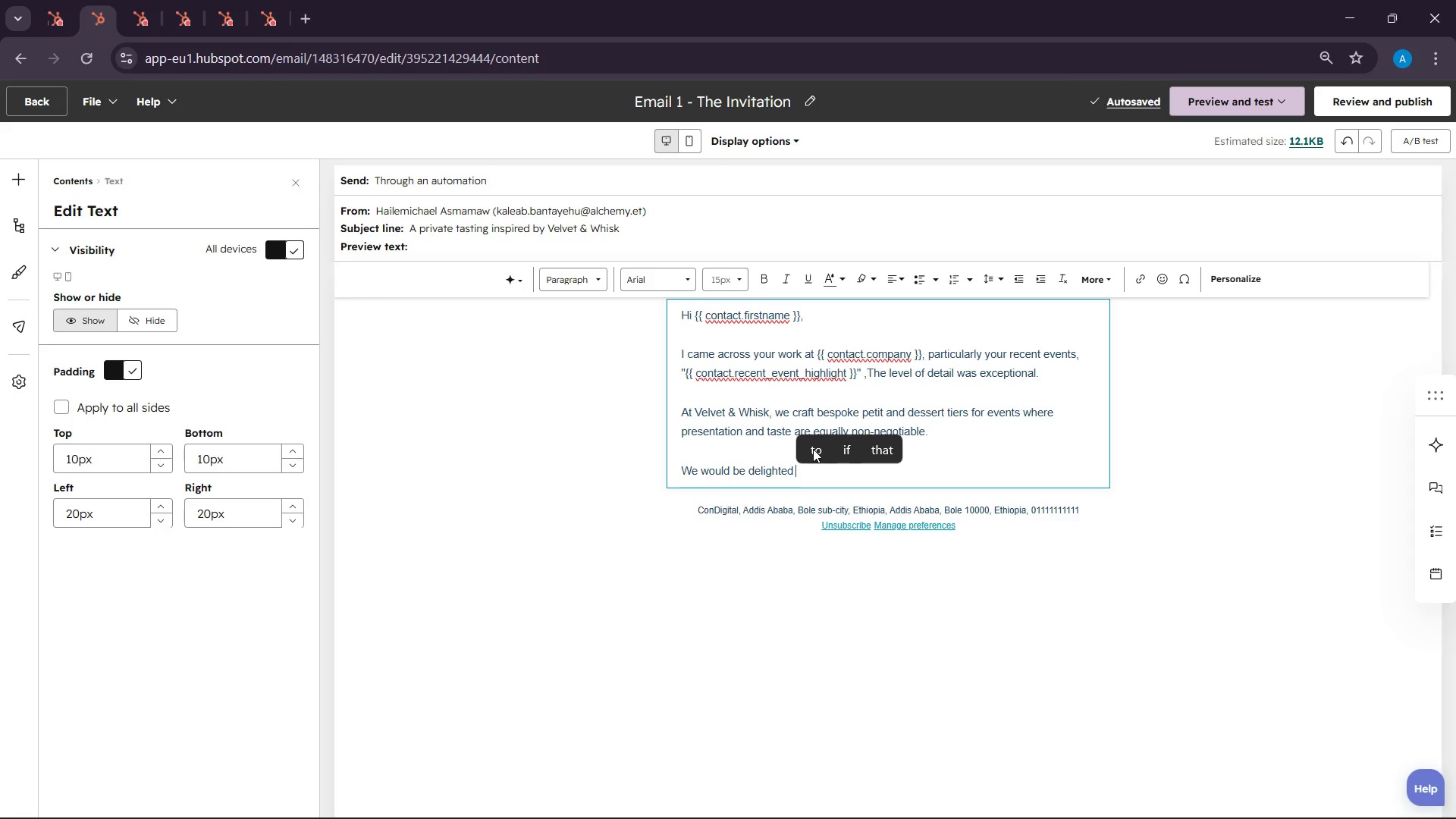 
type(to send you our Sign)
 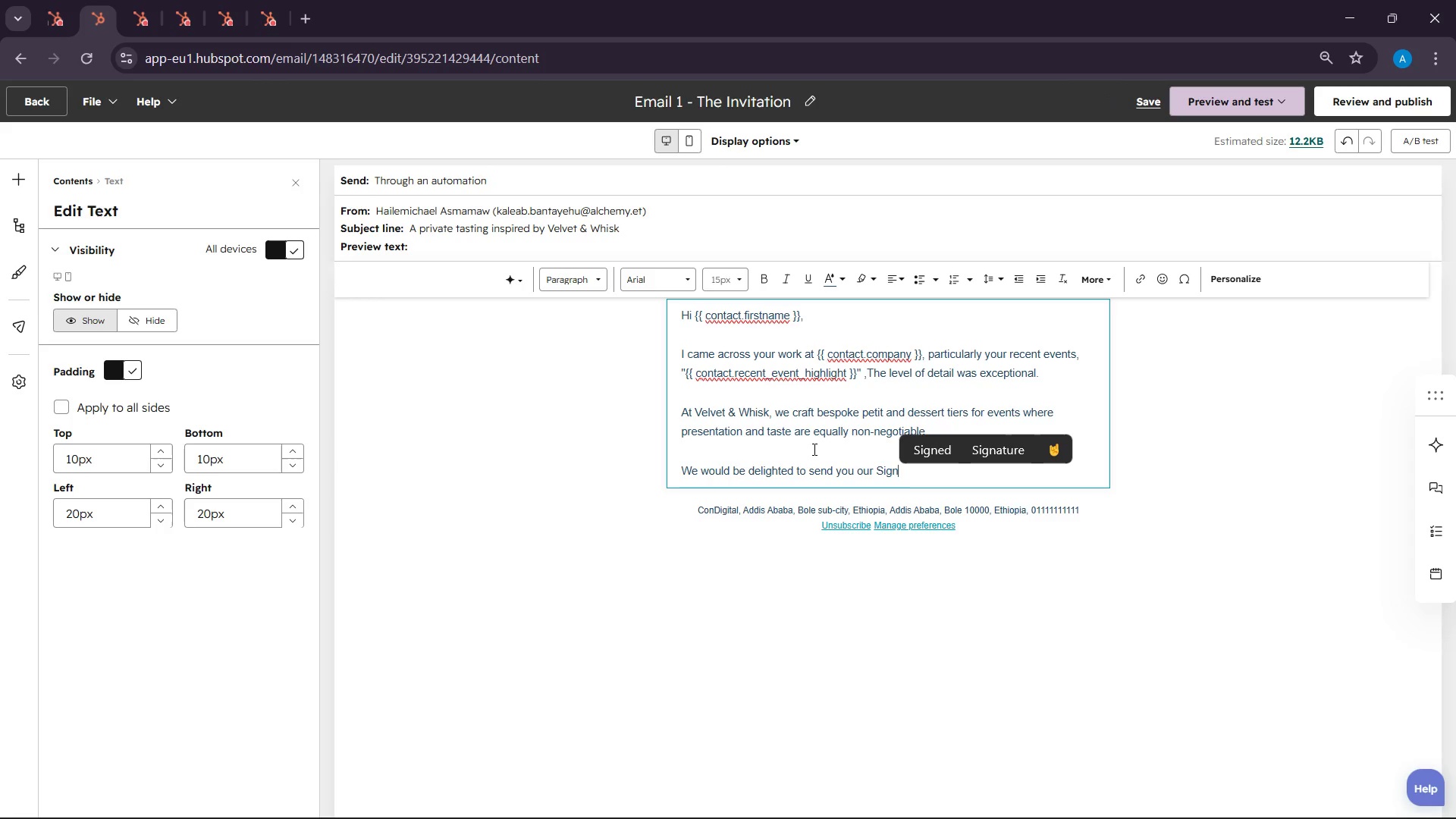 
left_click([997, 460])
 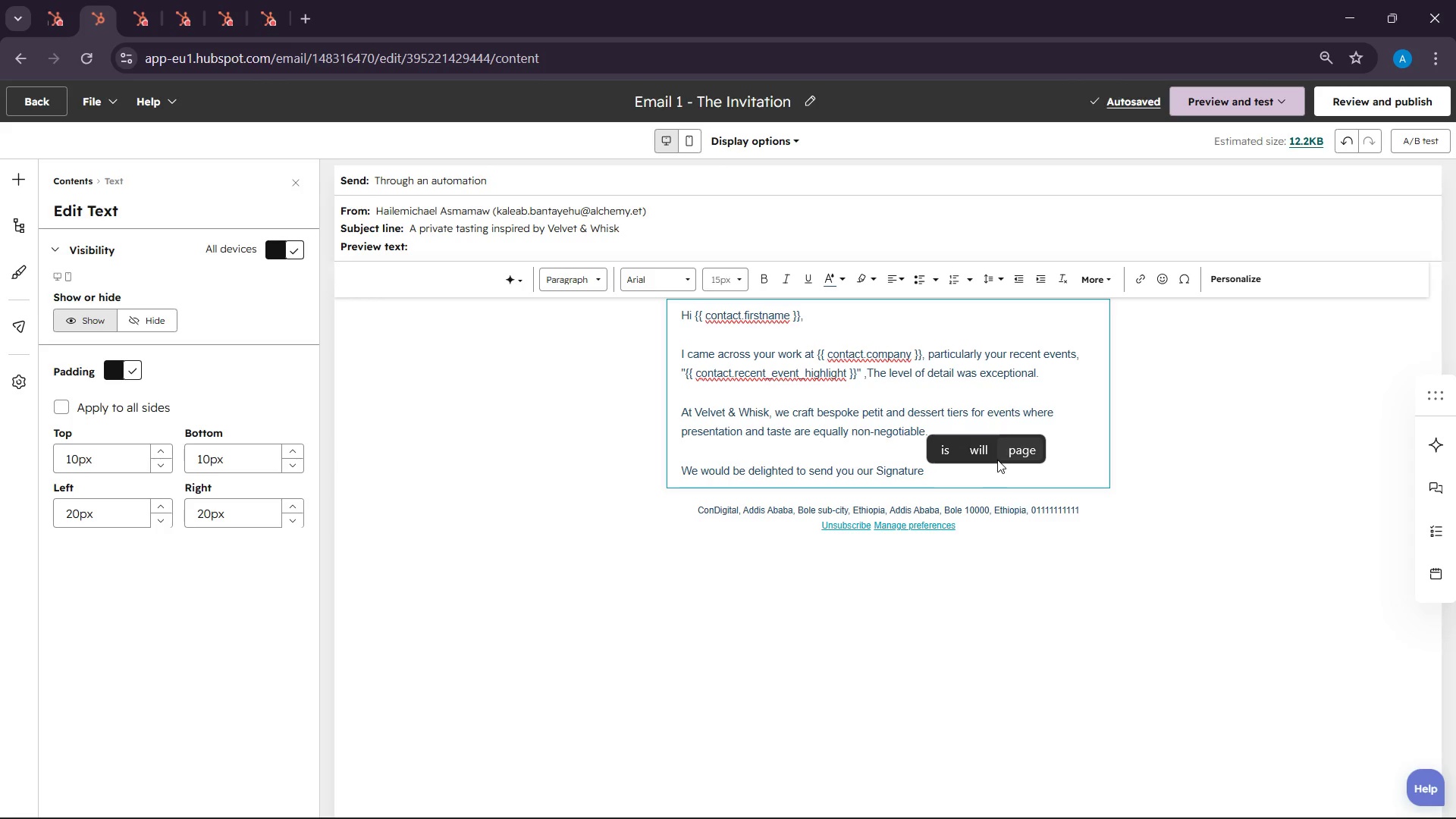 
type(Tasting Box, a curated a)
 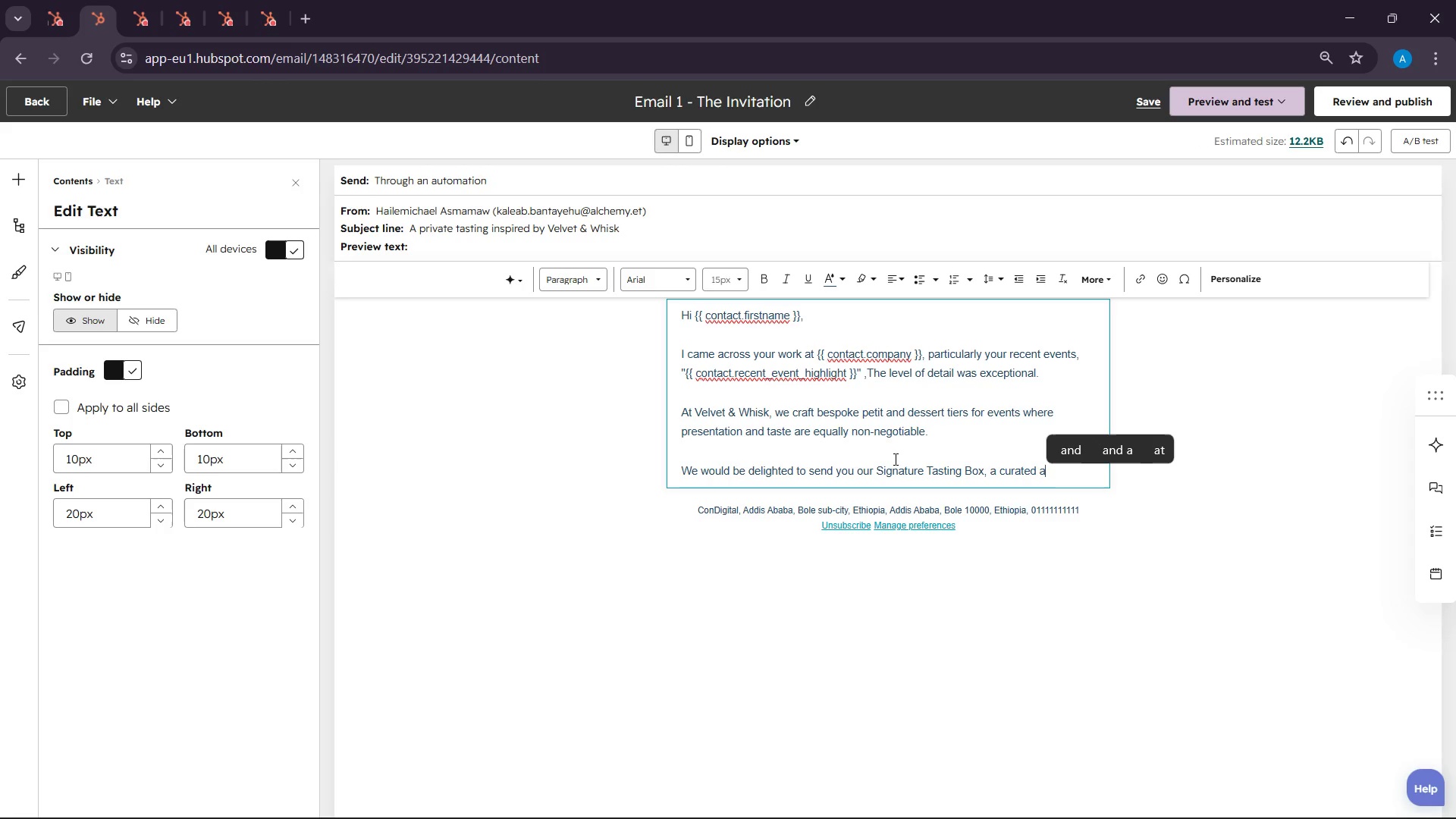 
left_click_drag(start_coordinate=[880, 467], to_coordinate=[987, 475])
 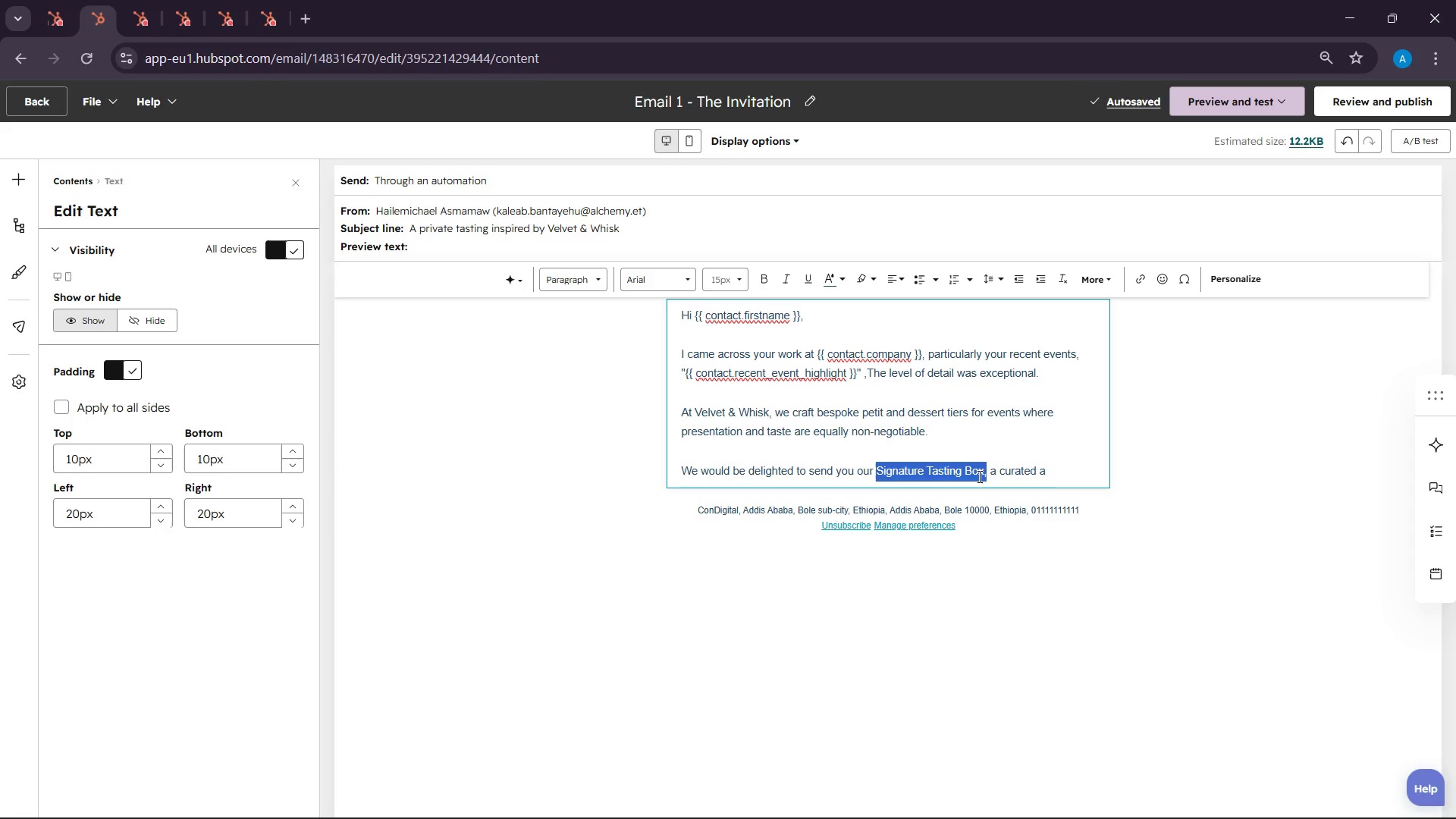 
left_click([978, 476])
 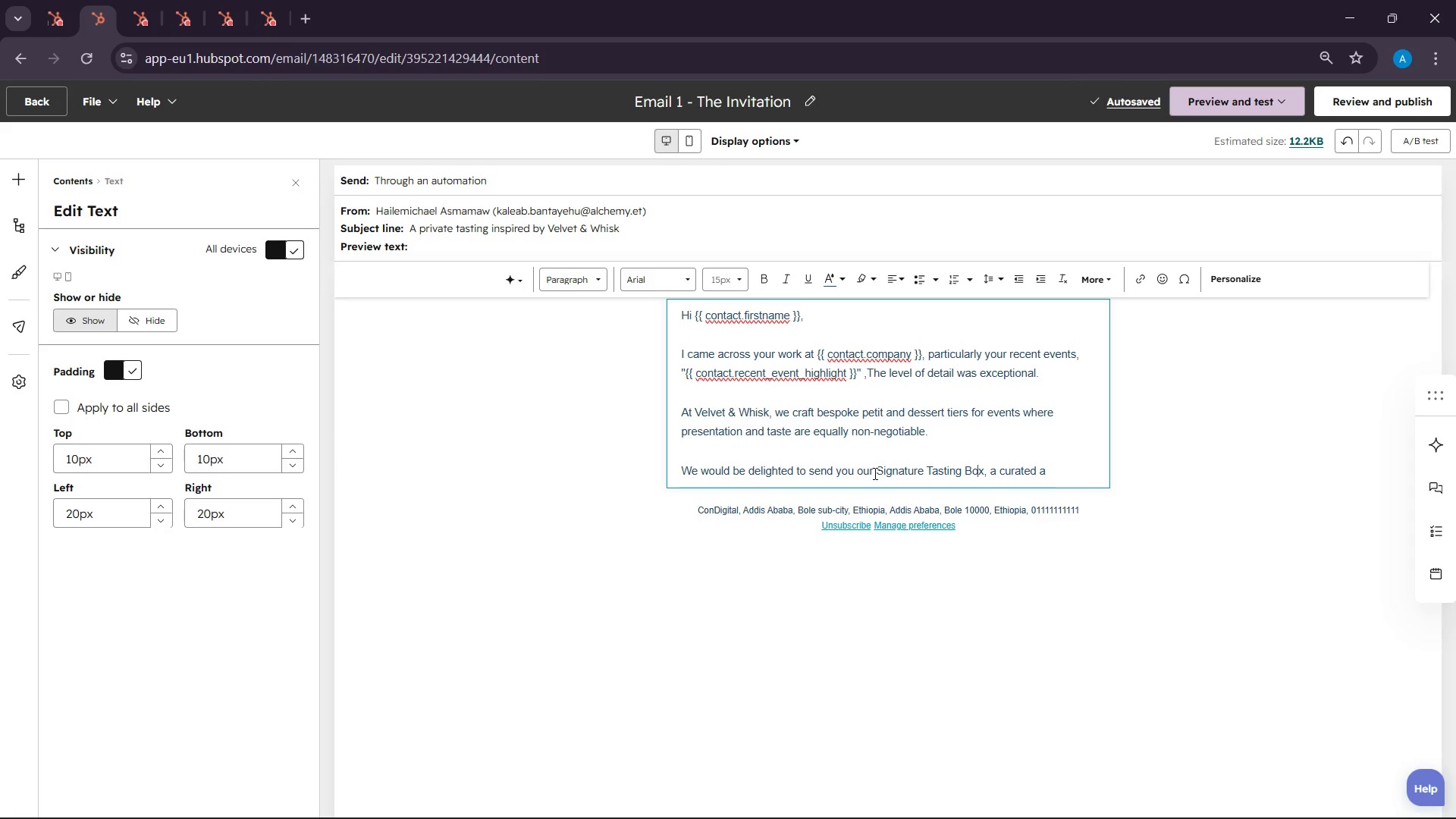 
left_click_drag(start_coordinate=[878, 470], to_coordinate=[984, 469])
 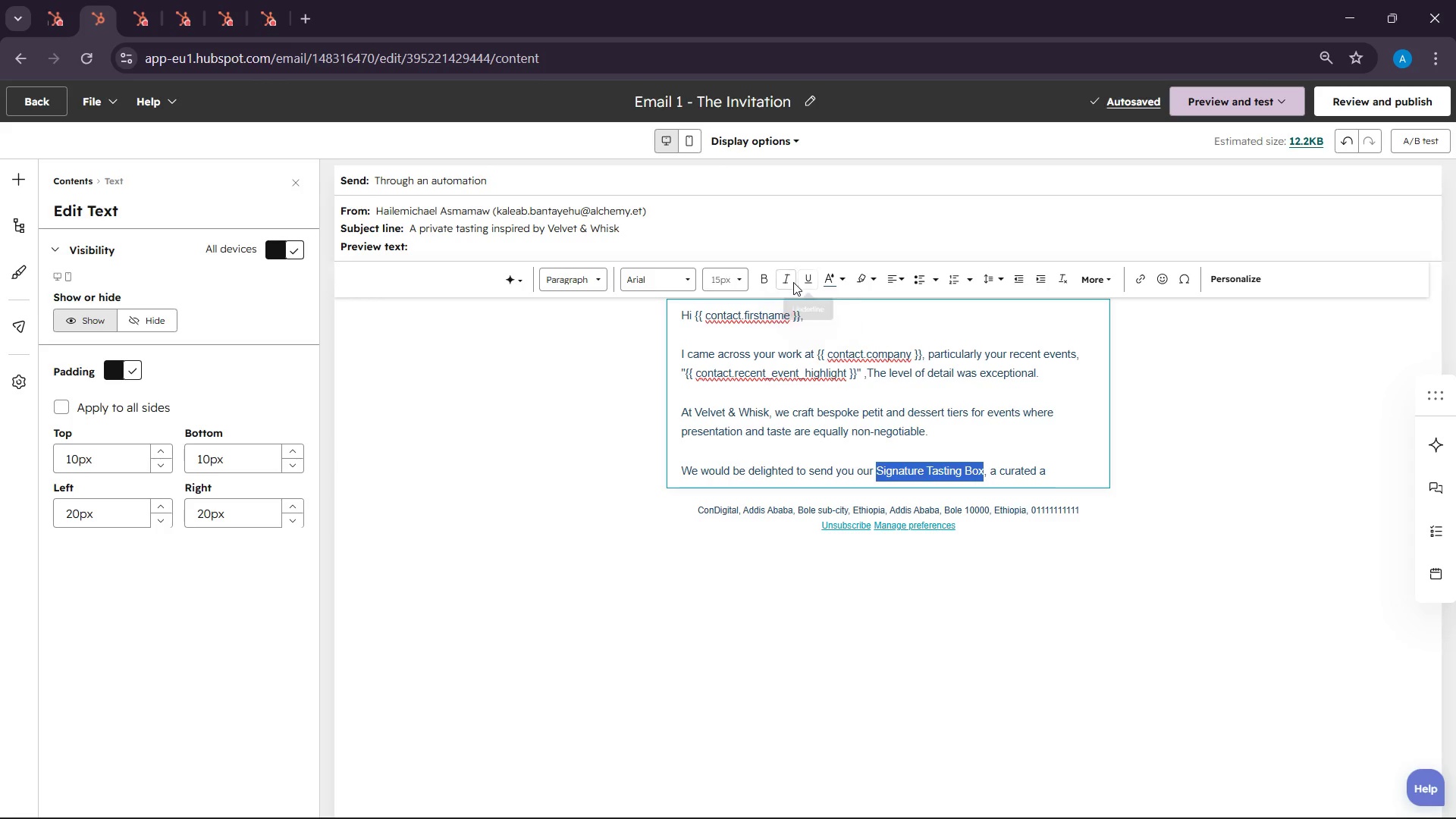 
left_click([770, 274])
 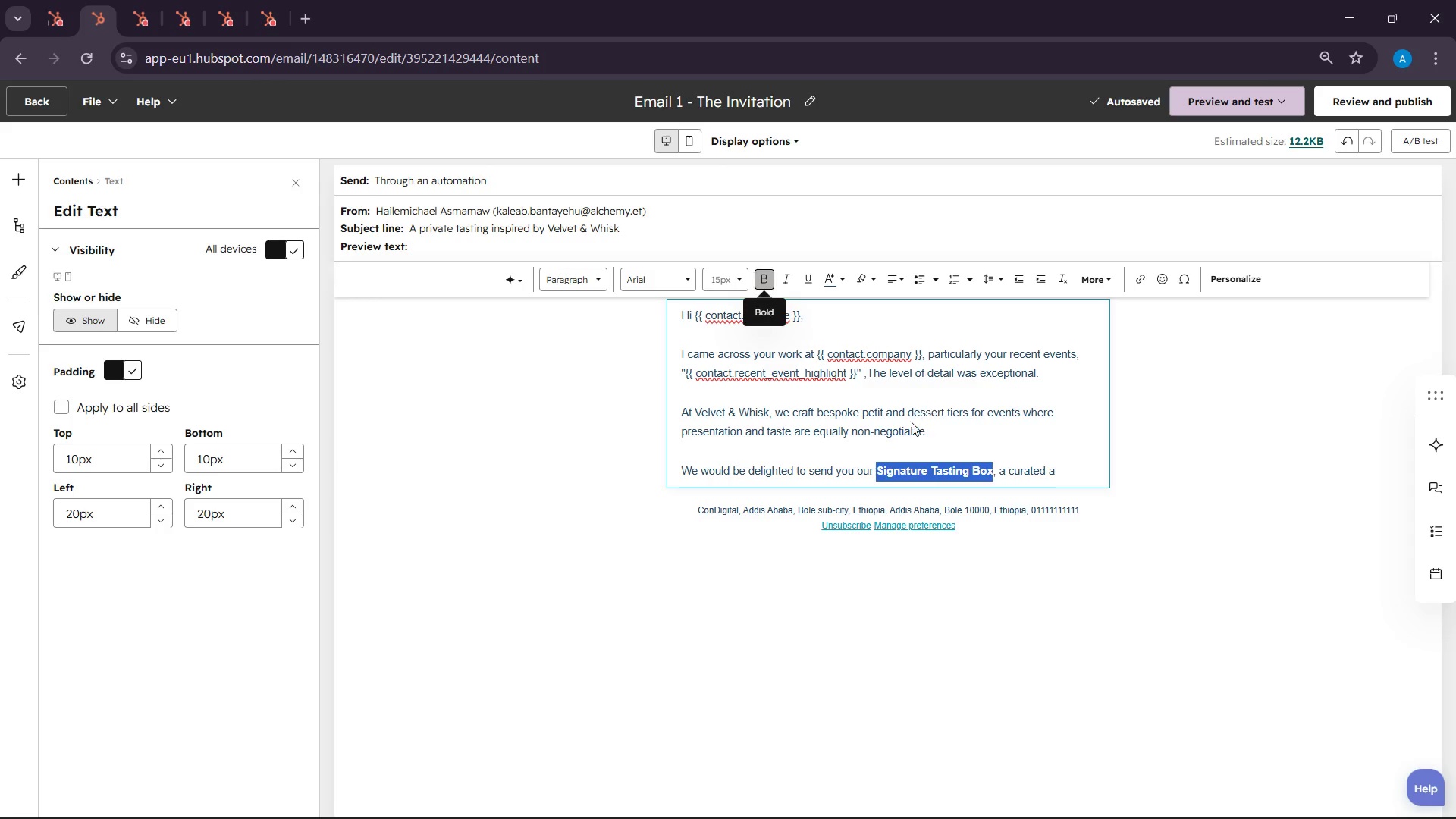 
left_click([912, 422])
 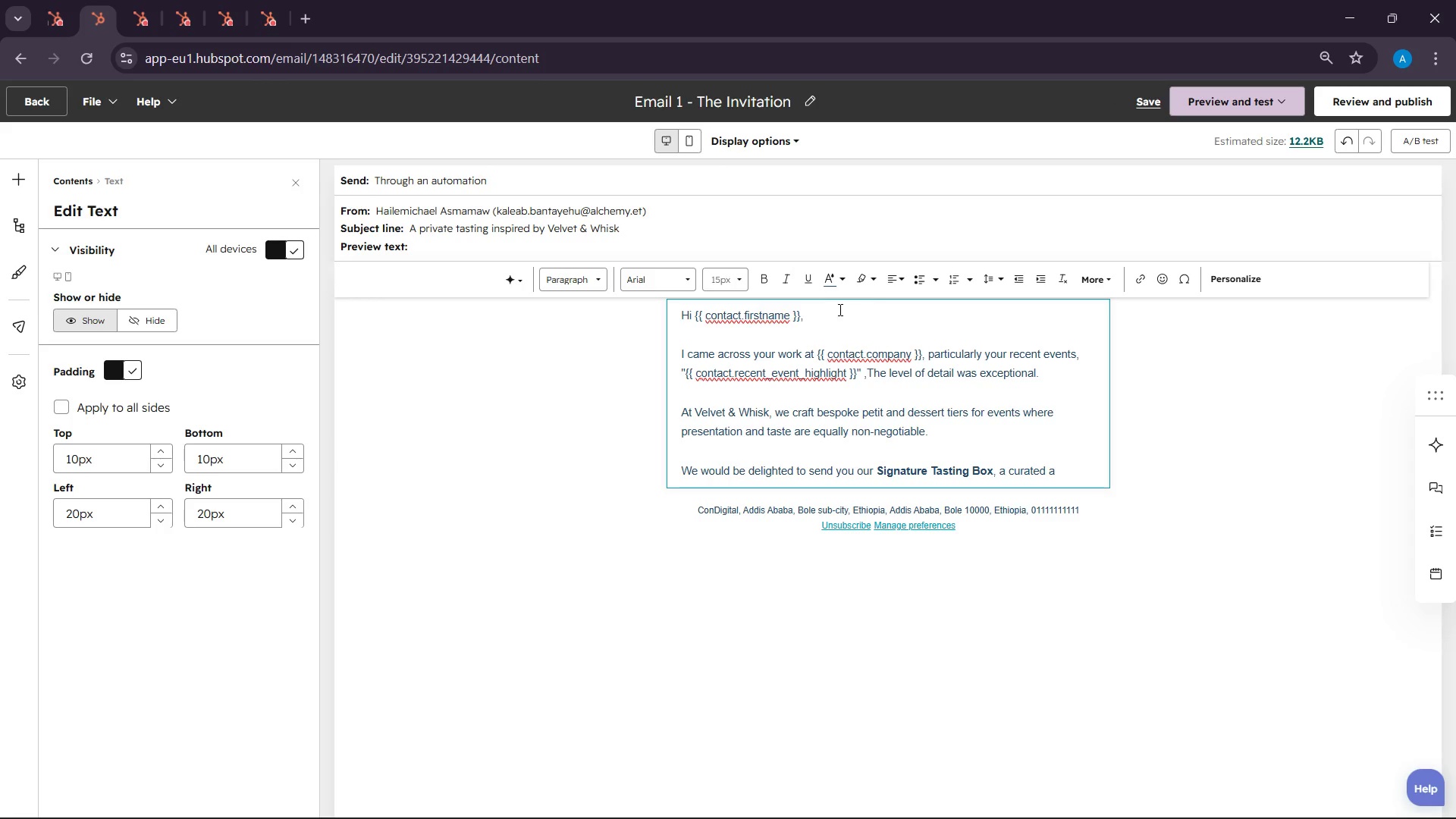 
double_click([831, 313])
 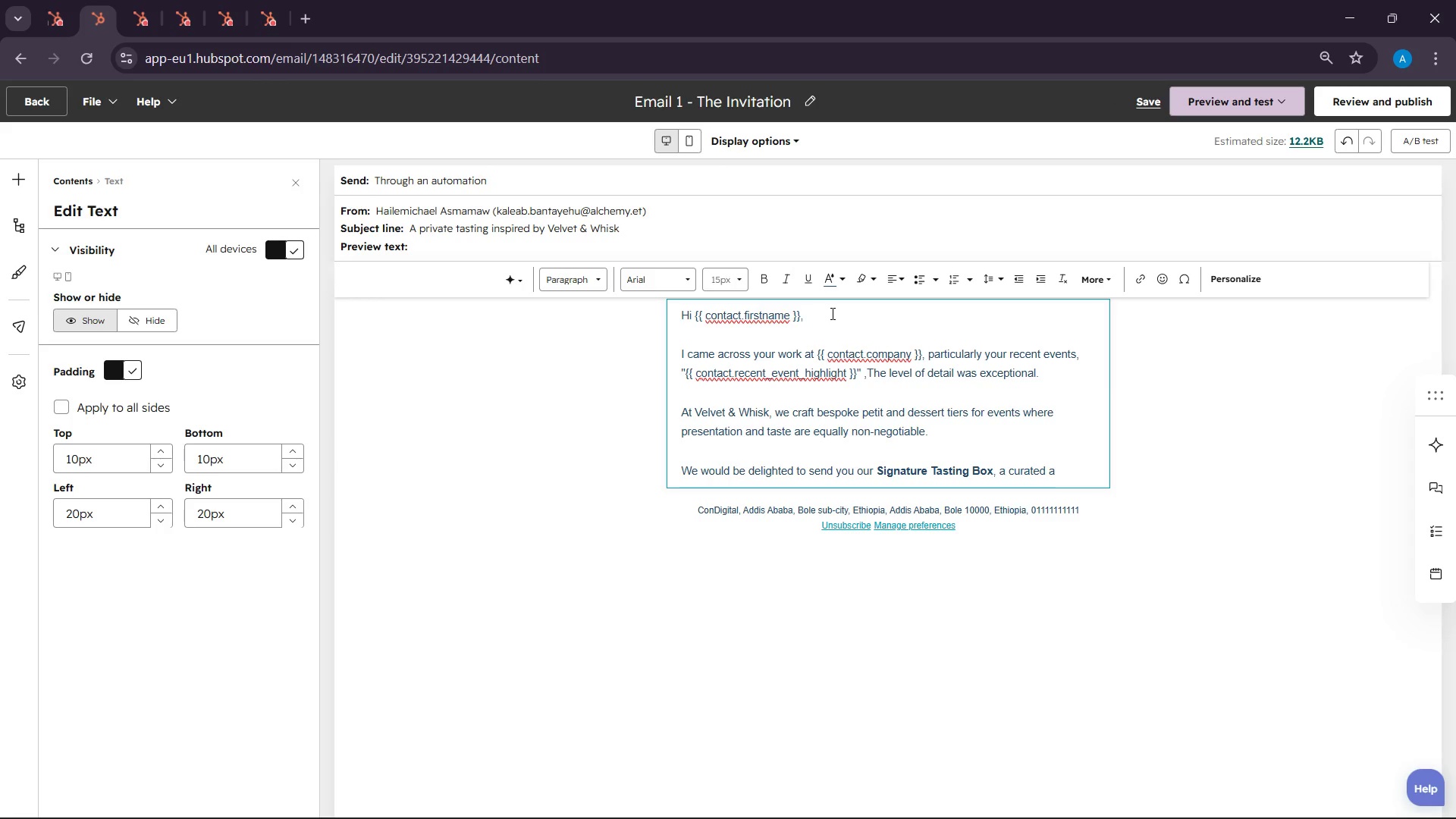 
triple_click([831, 313])
 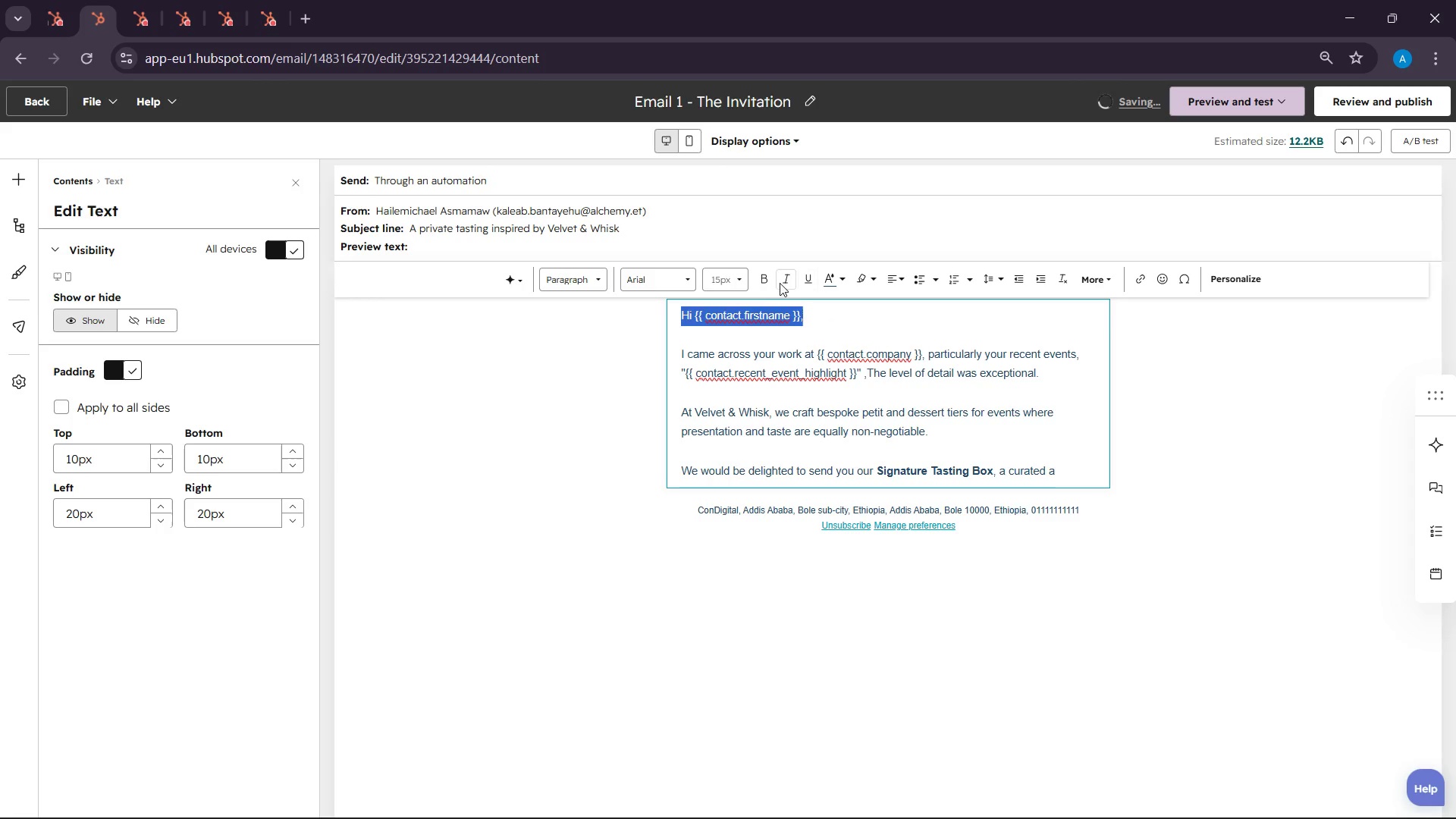 
left_click([770, 278])
 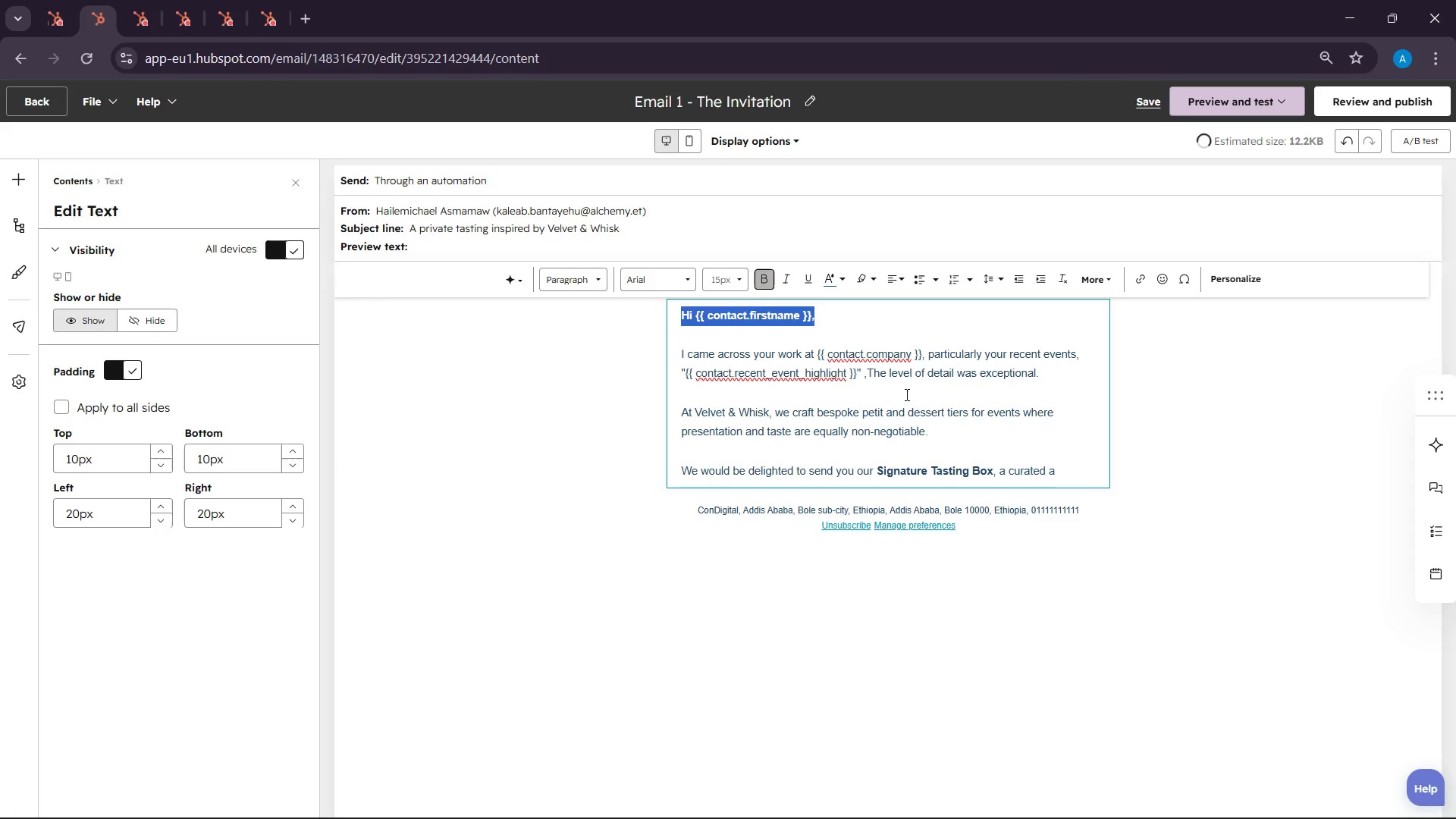 
left_click([905, 397])
 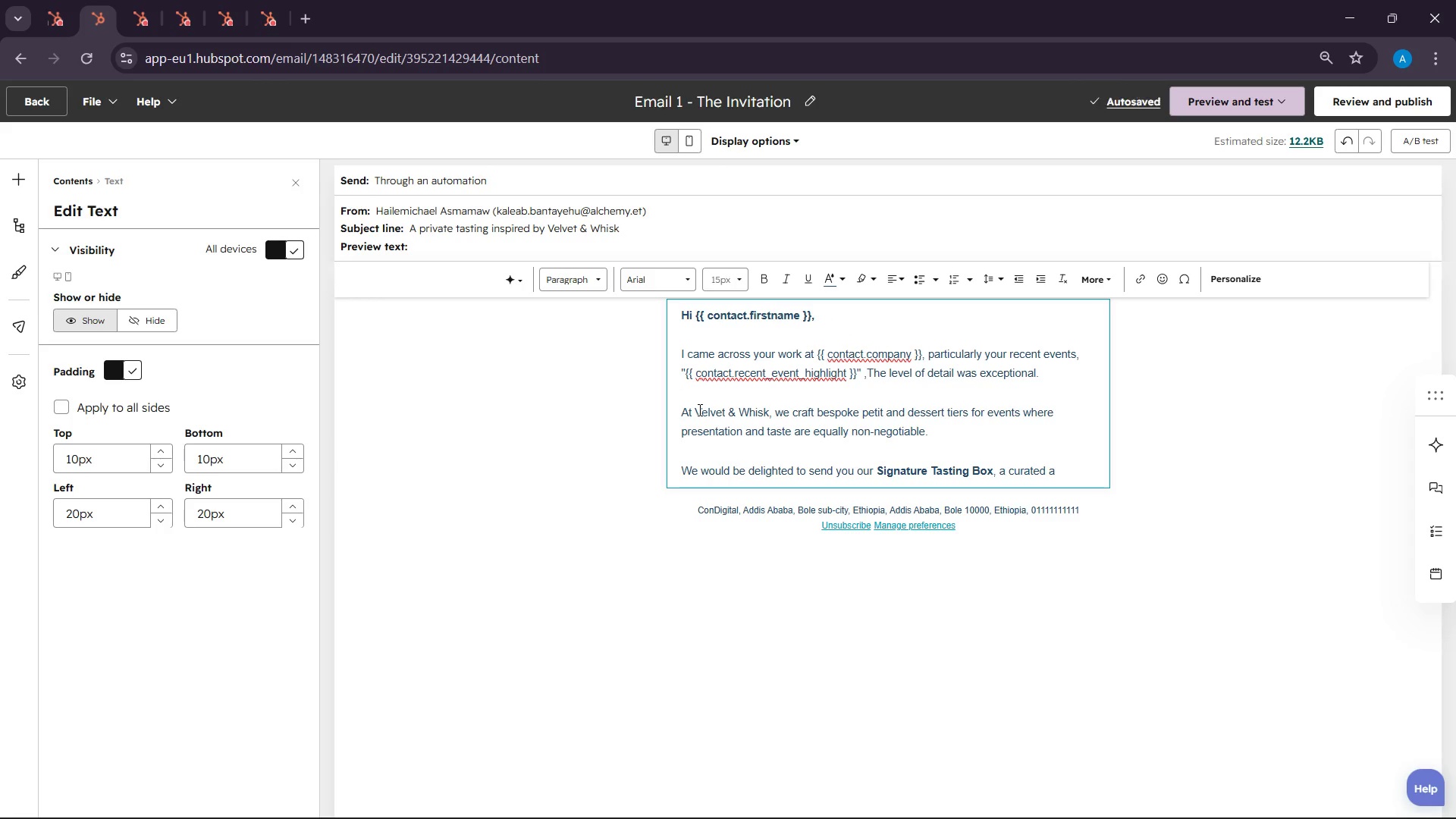 
left_click_drag(start_coordinate=[696, 410], to_coordinate=[770, 406])
 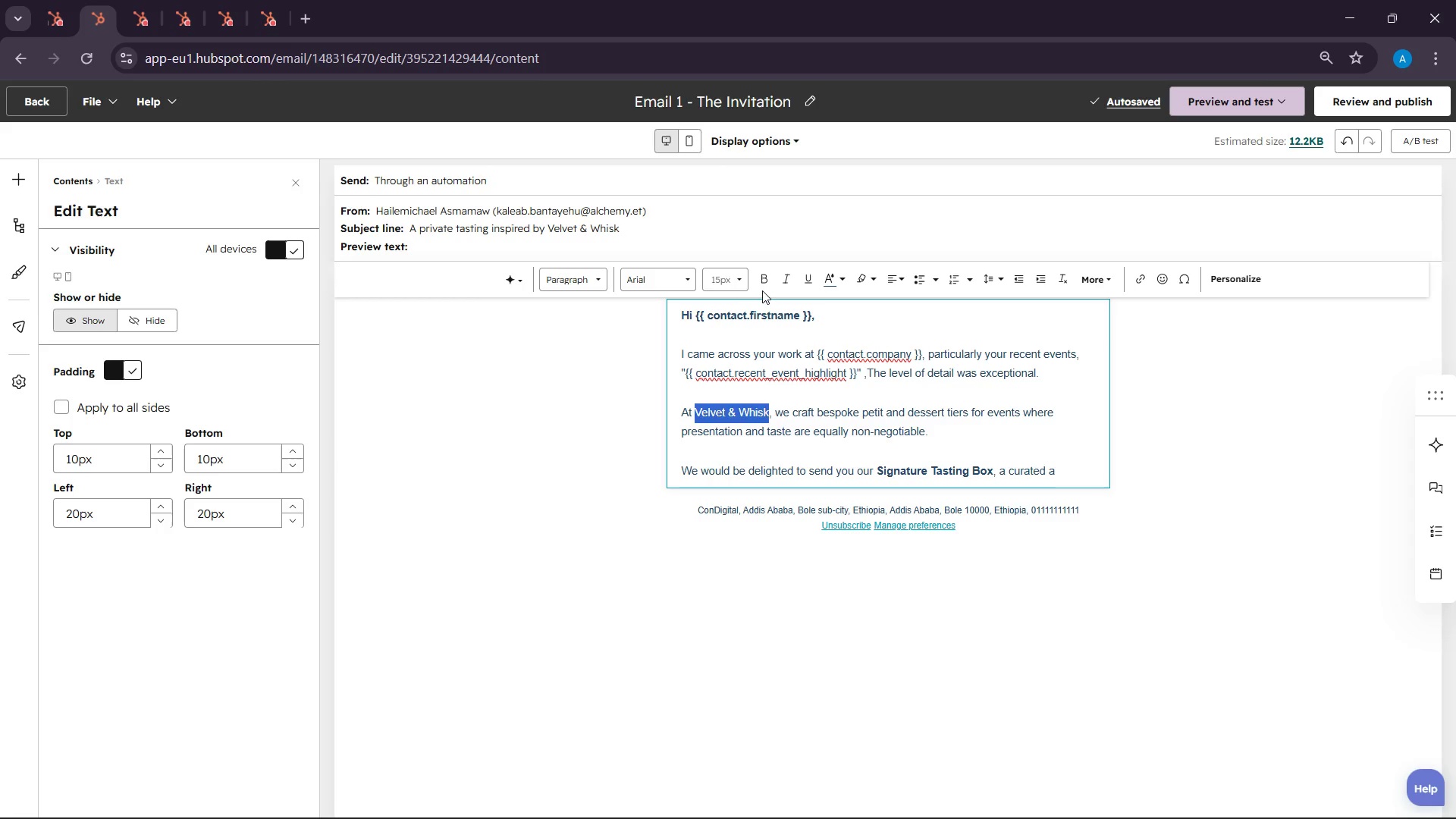 
left_click([766, 285])
 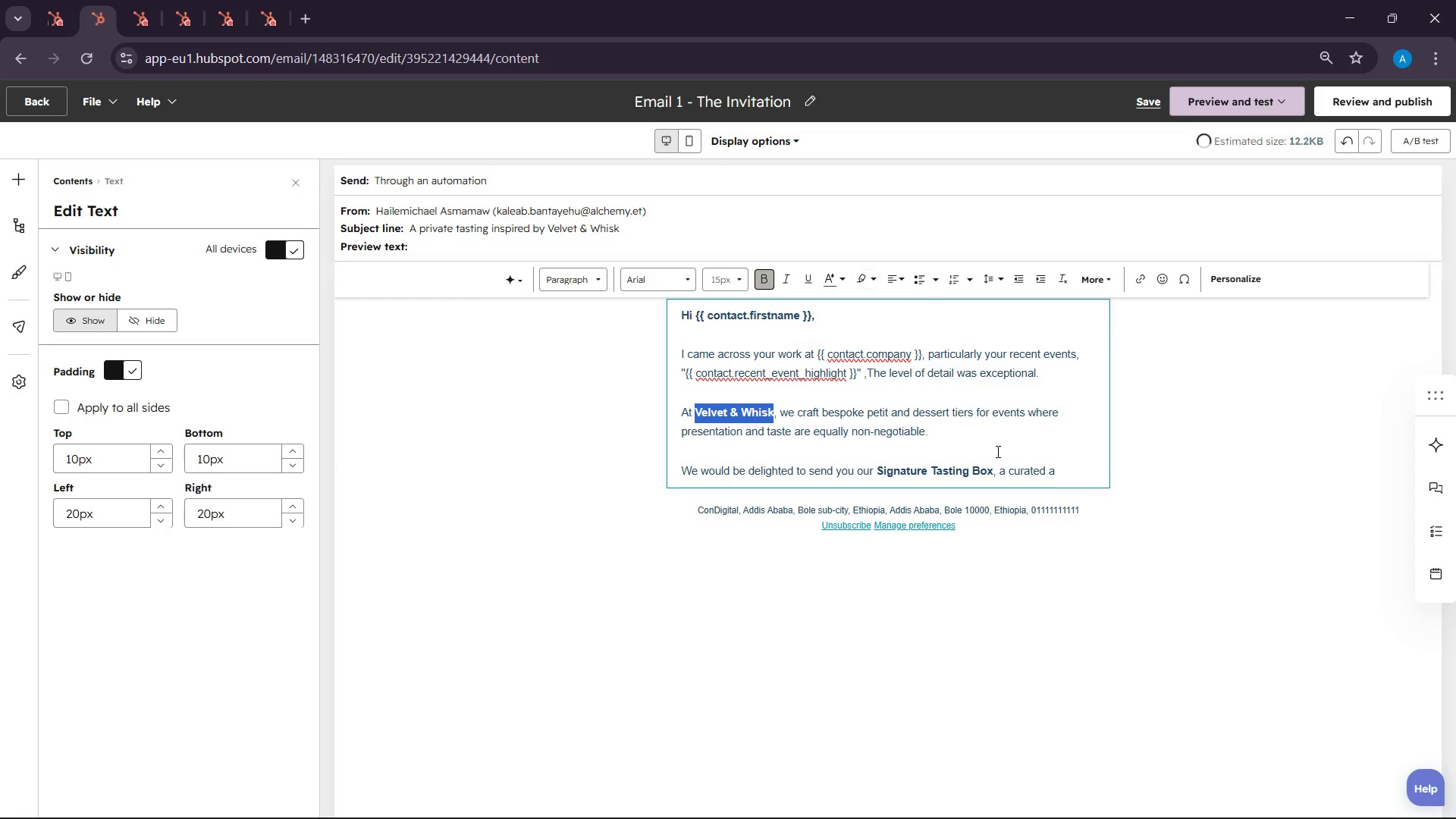 
left_click([1056, 457])
 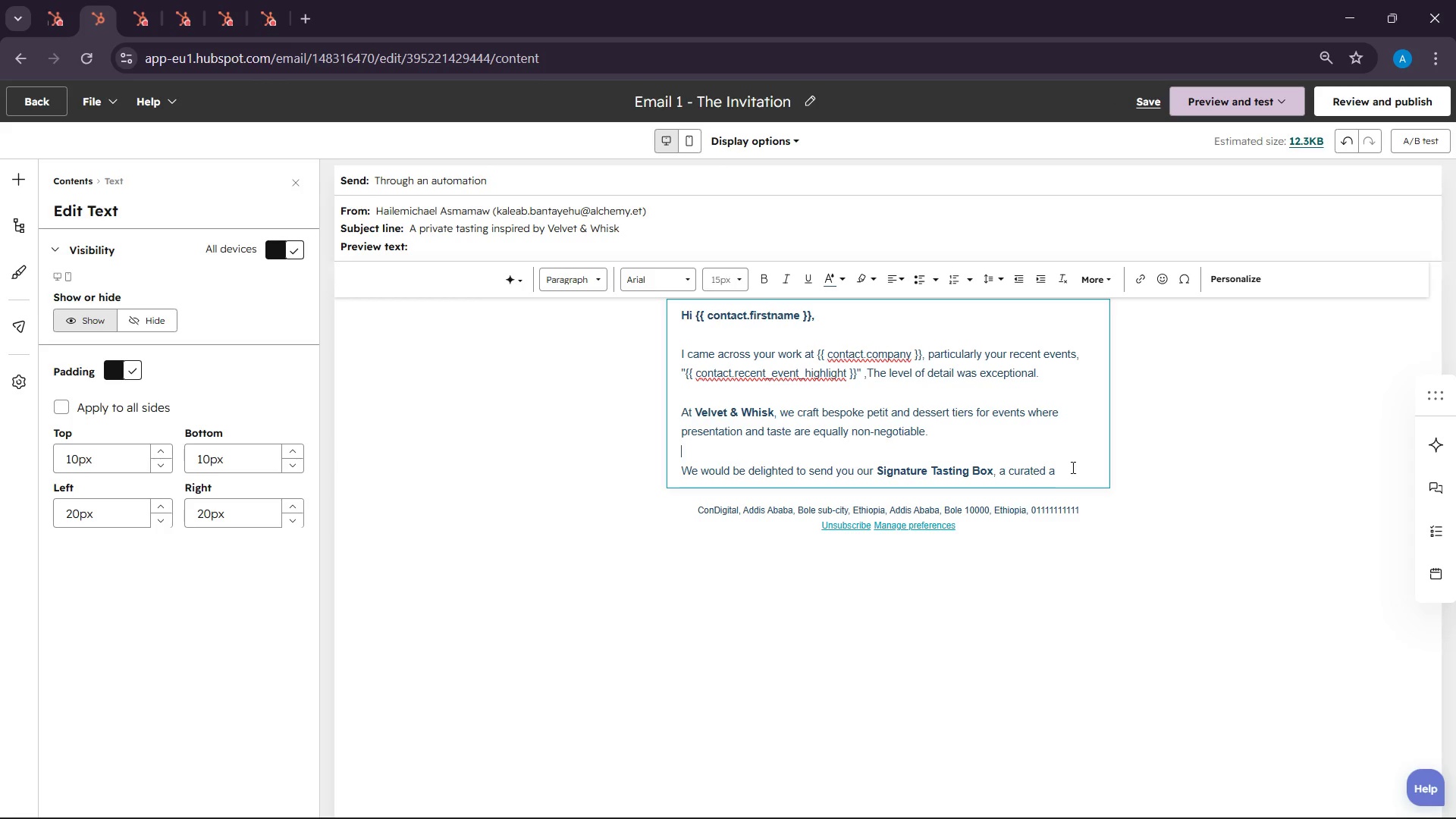 
left_click([1059, 477])
 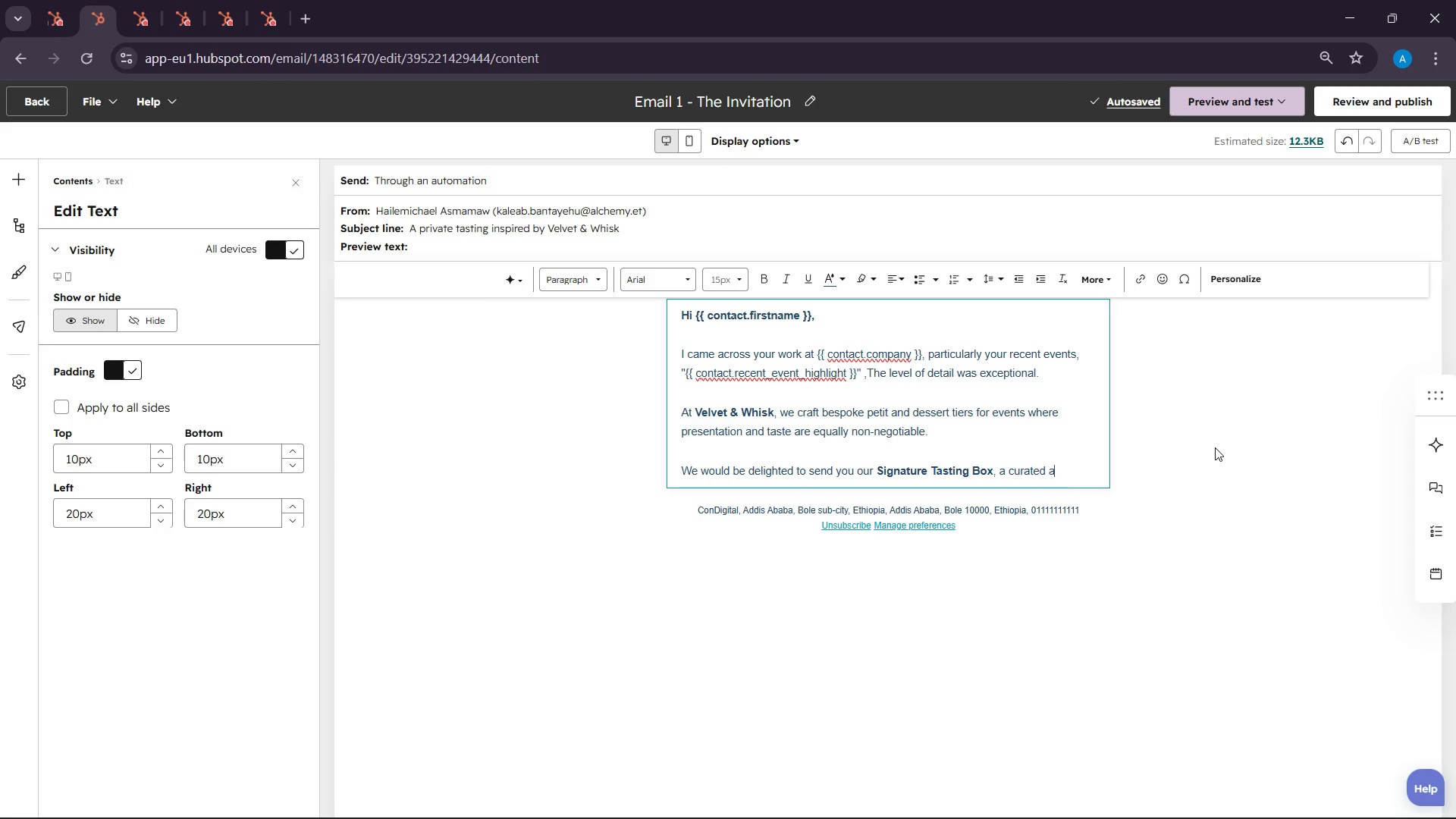 
key(Backspace)
type(selections )
key(Backspace)
key(Backspace)
 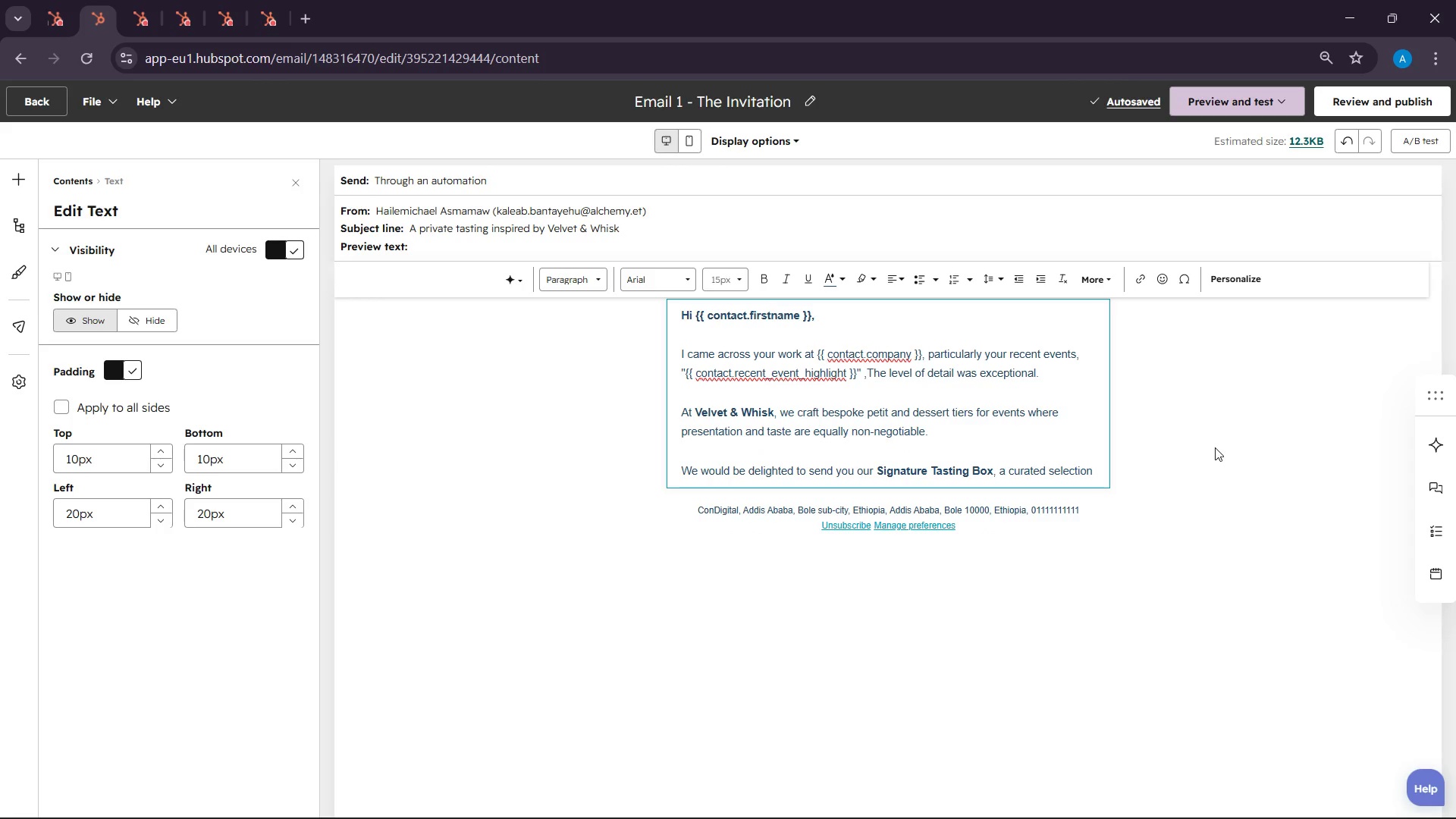 
wait(5.67)
 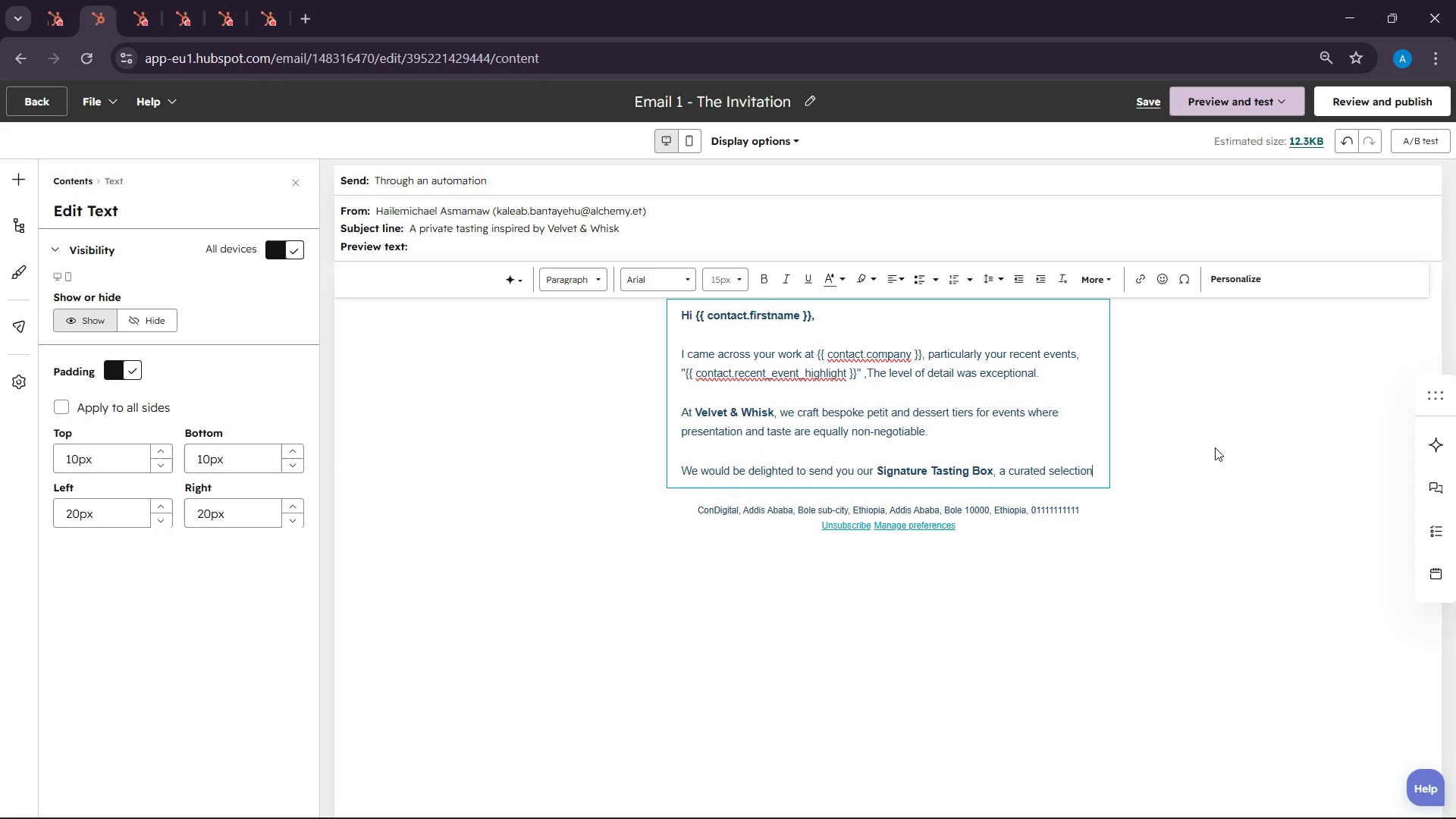 
left_click([1052, 472])
 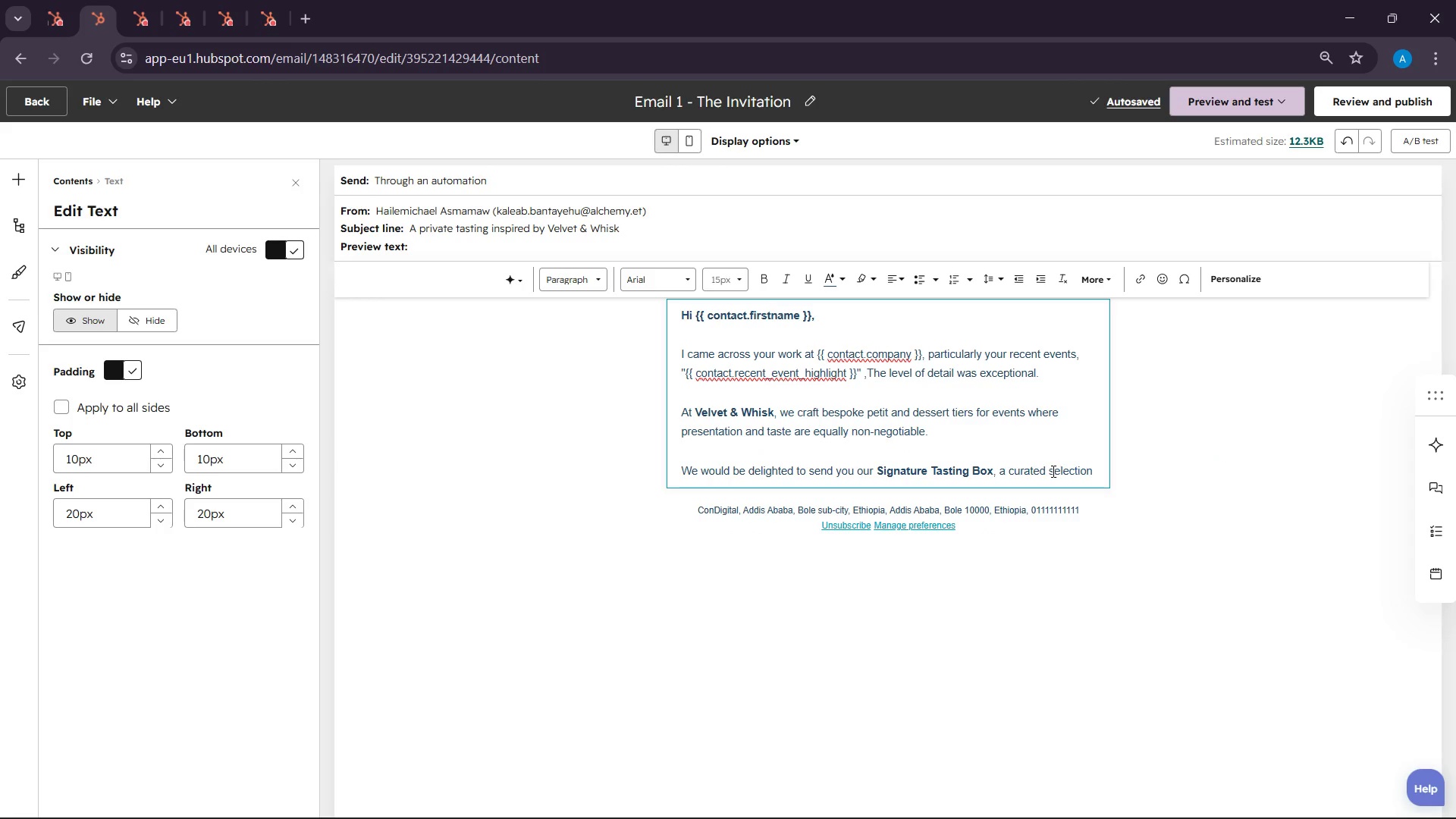 
left_click([1050, 469])
 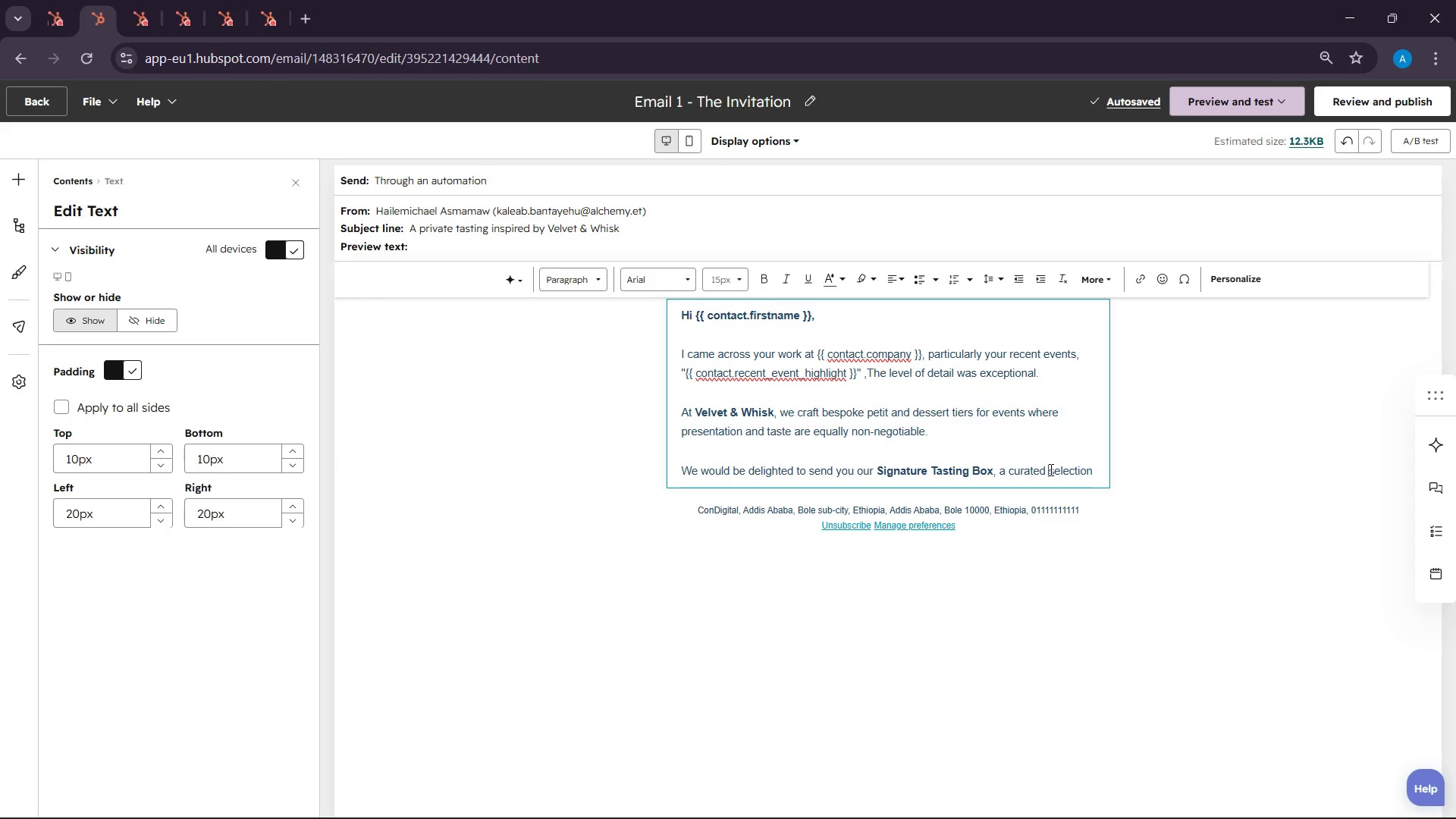 
key(Enter)
 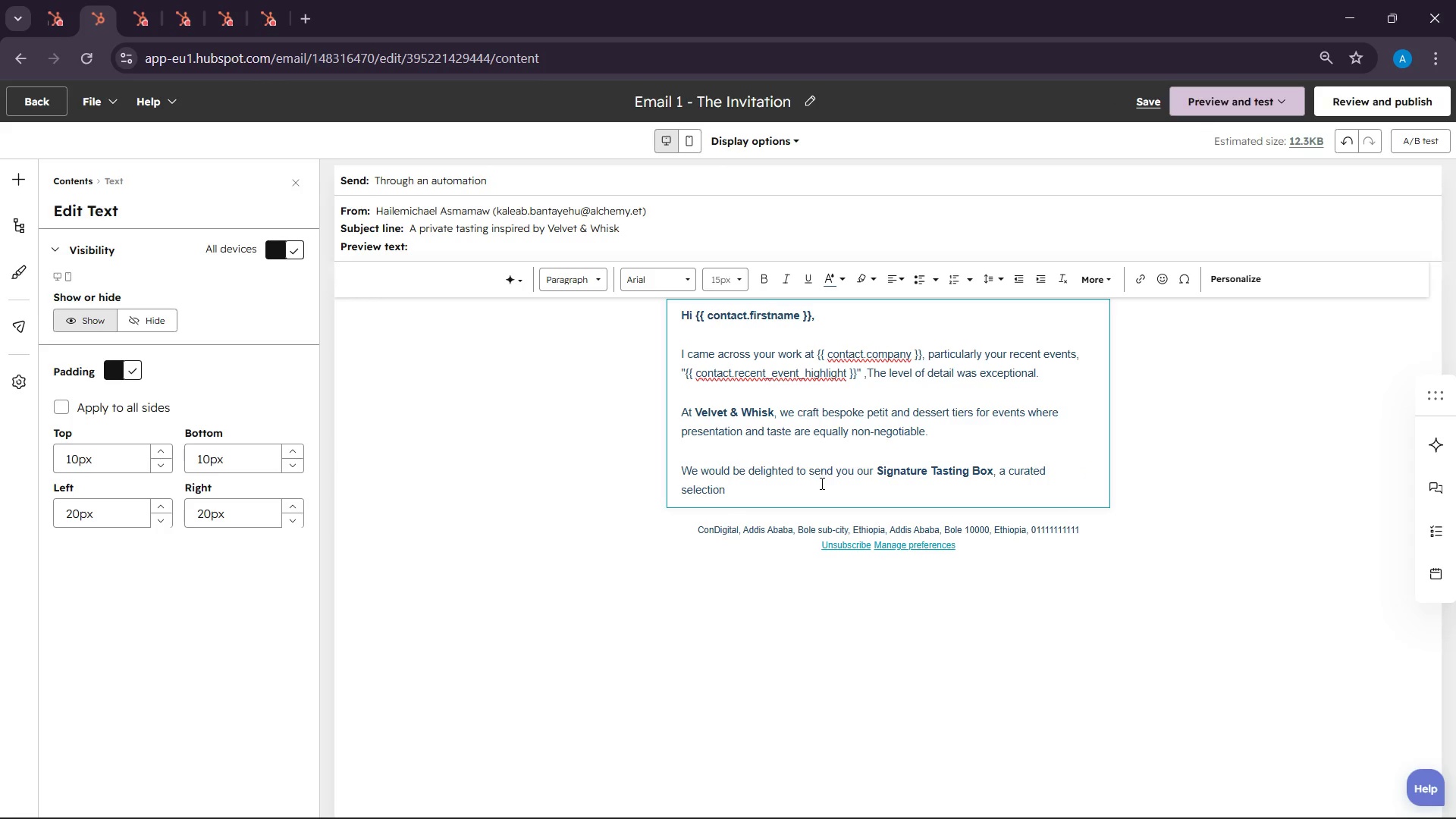 
left_click([817, 485])
 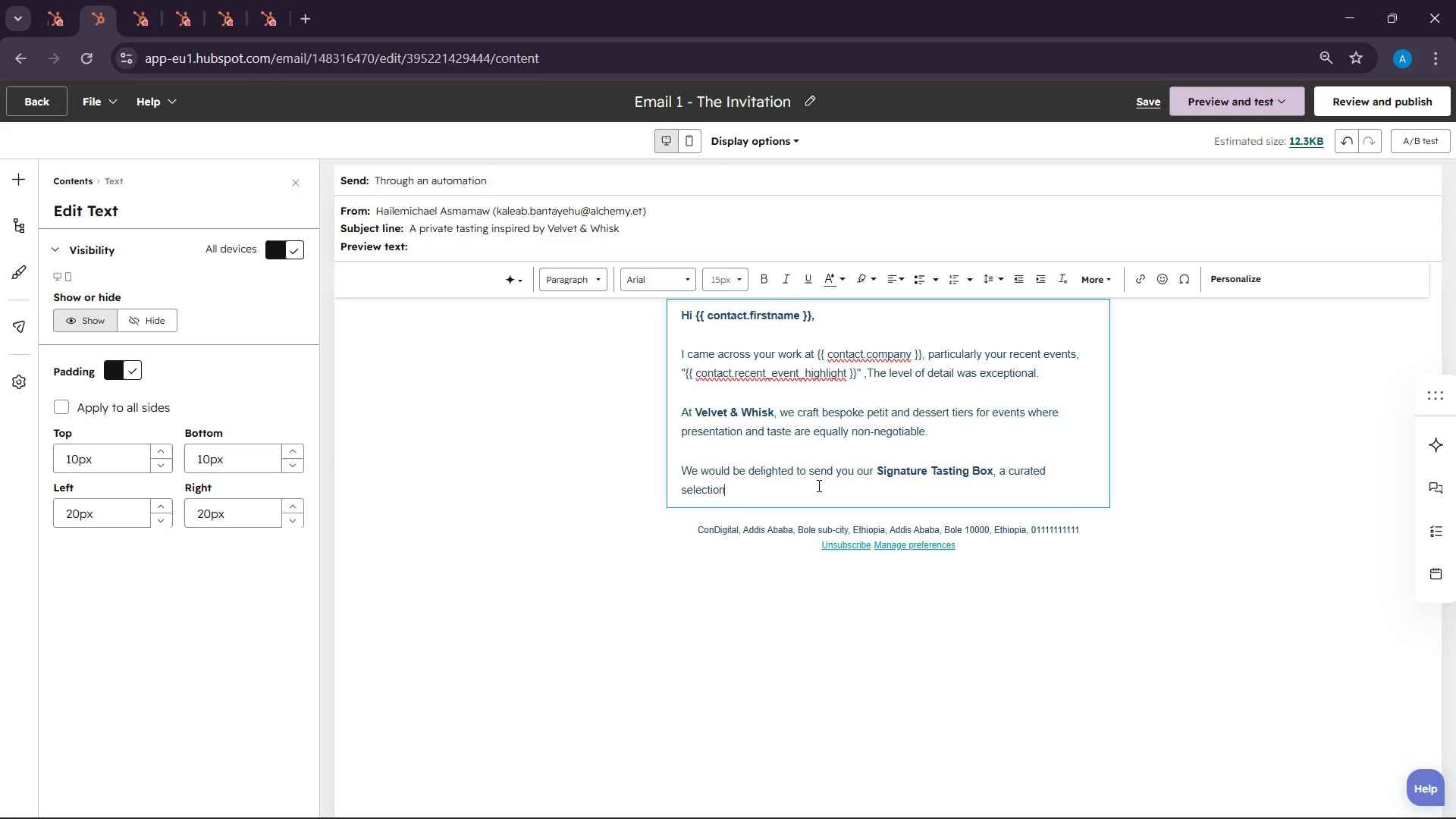 
type( tailored to youy )
key(Backspace)
key(Backspace)
type(r style.)
 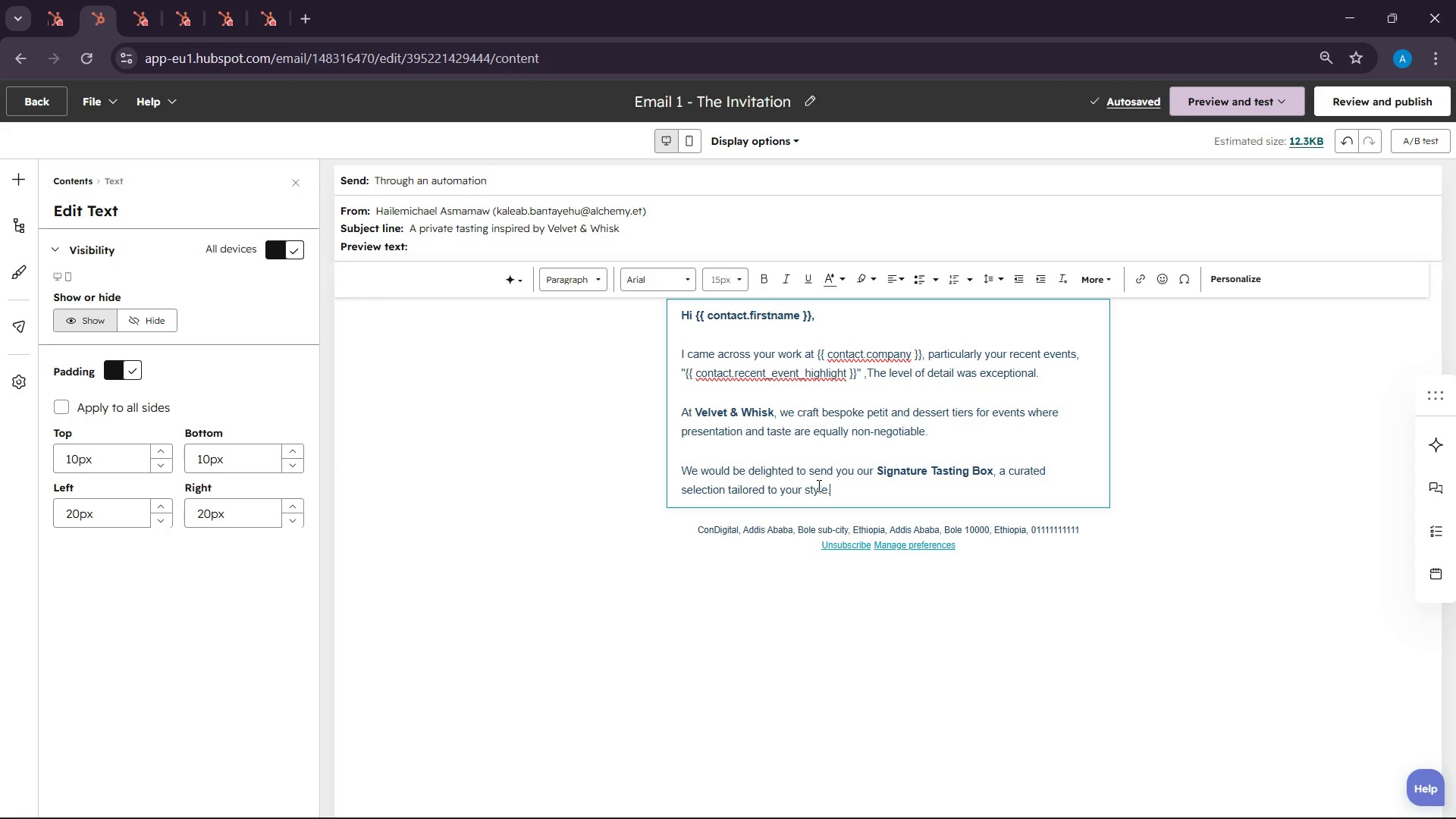 
key(Enter)
 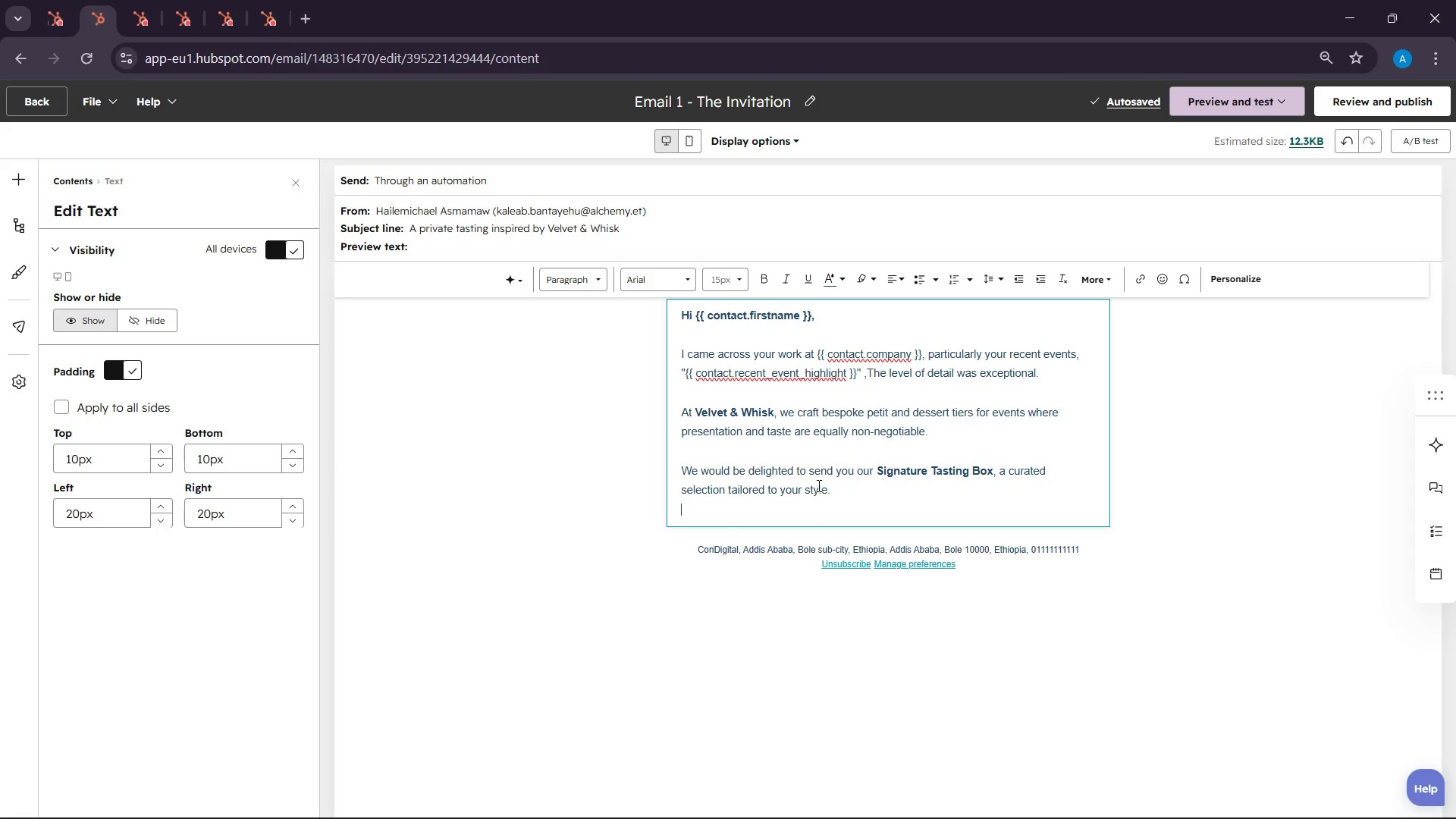 
key(Enter)
 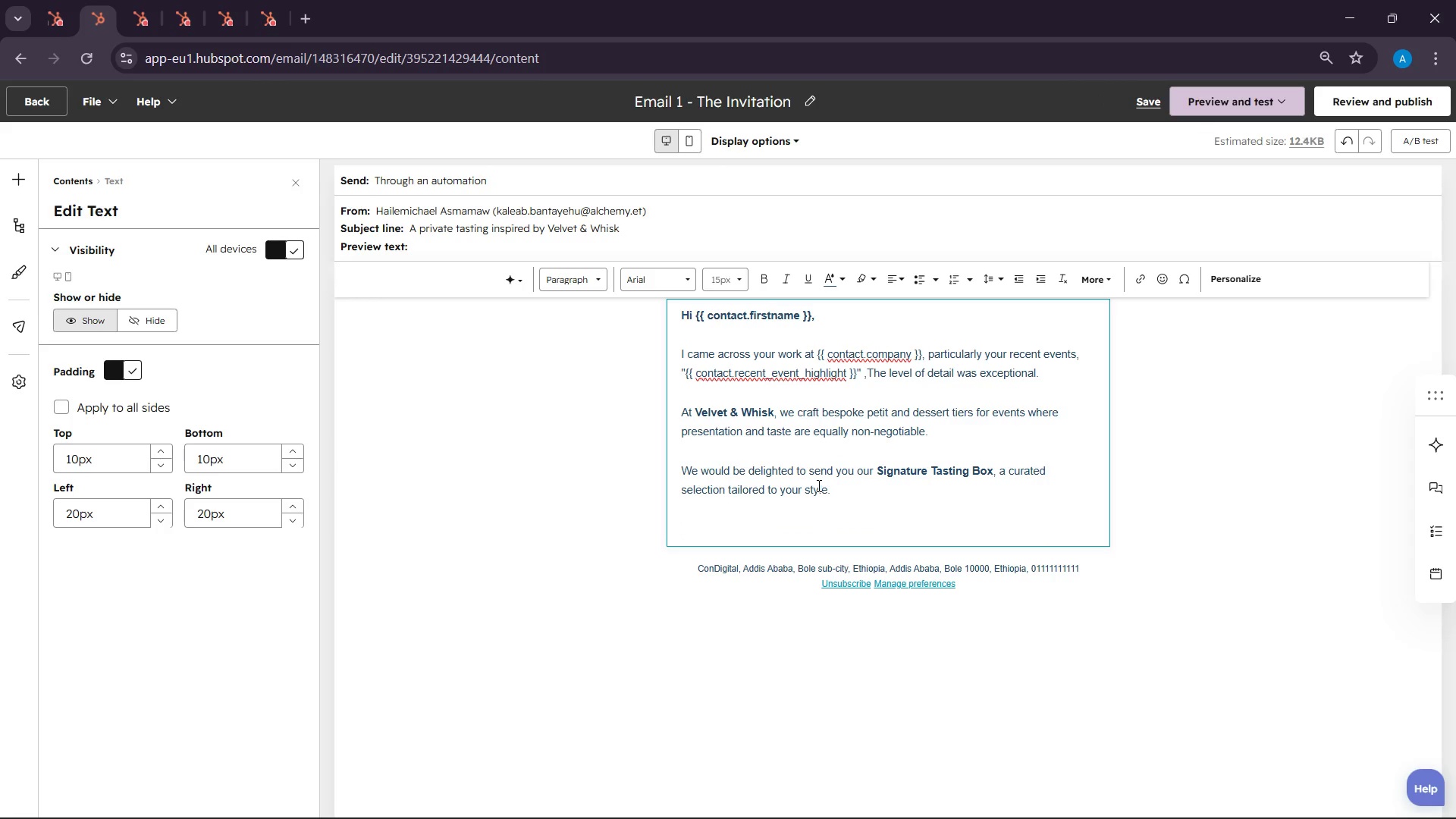 
key(Backspace)
 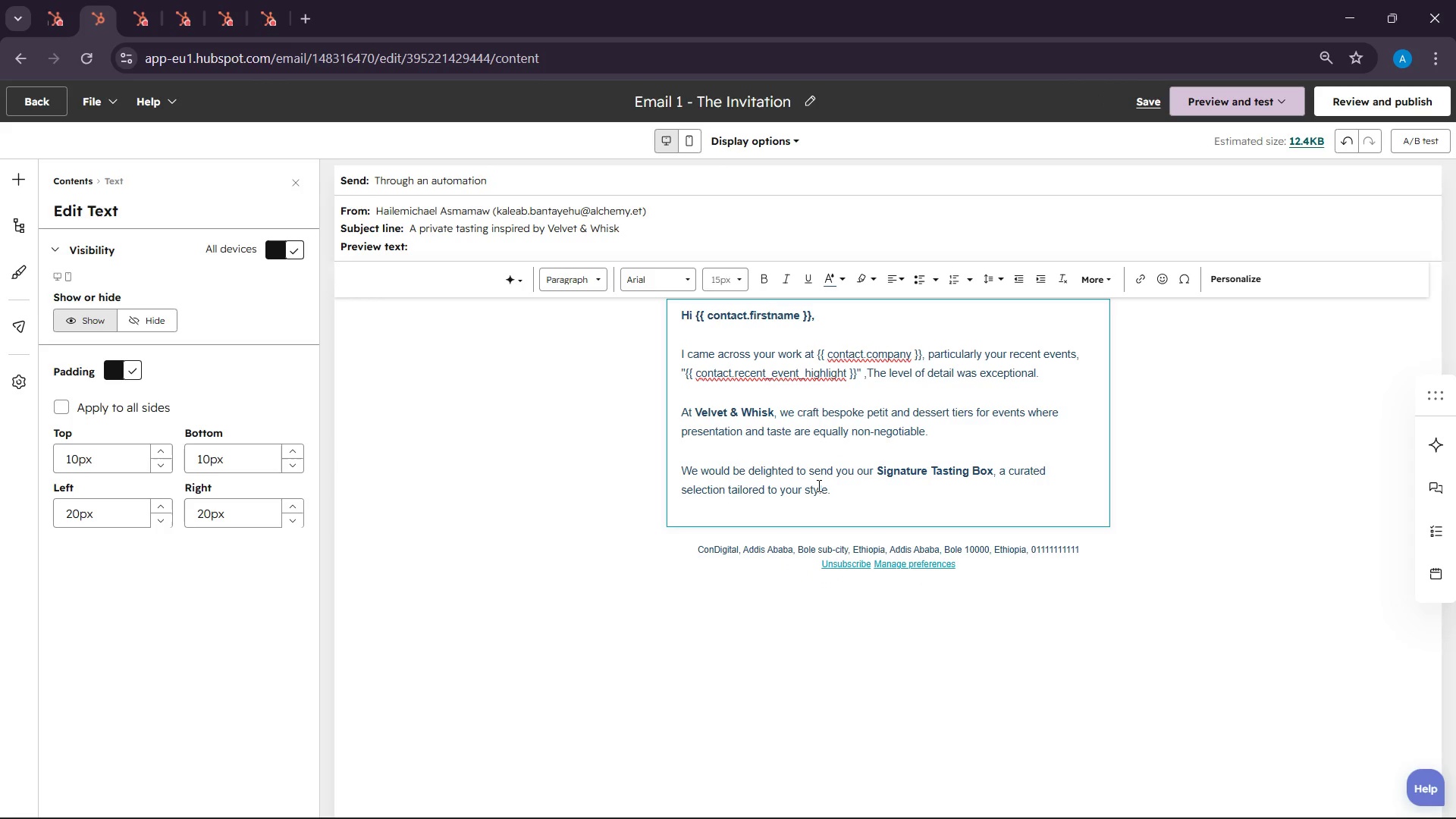 
key(Shift+ShiftLeft)
 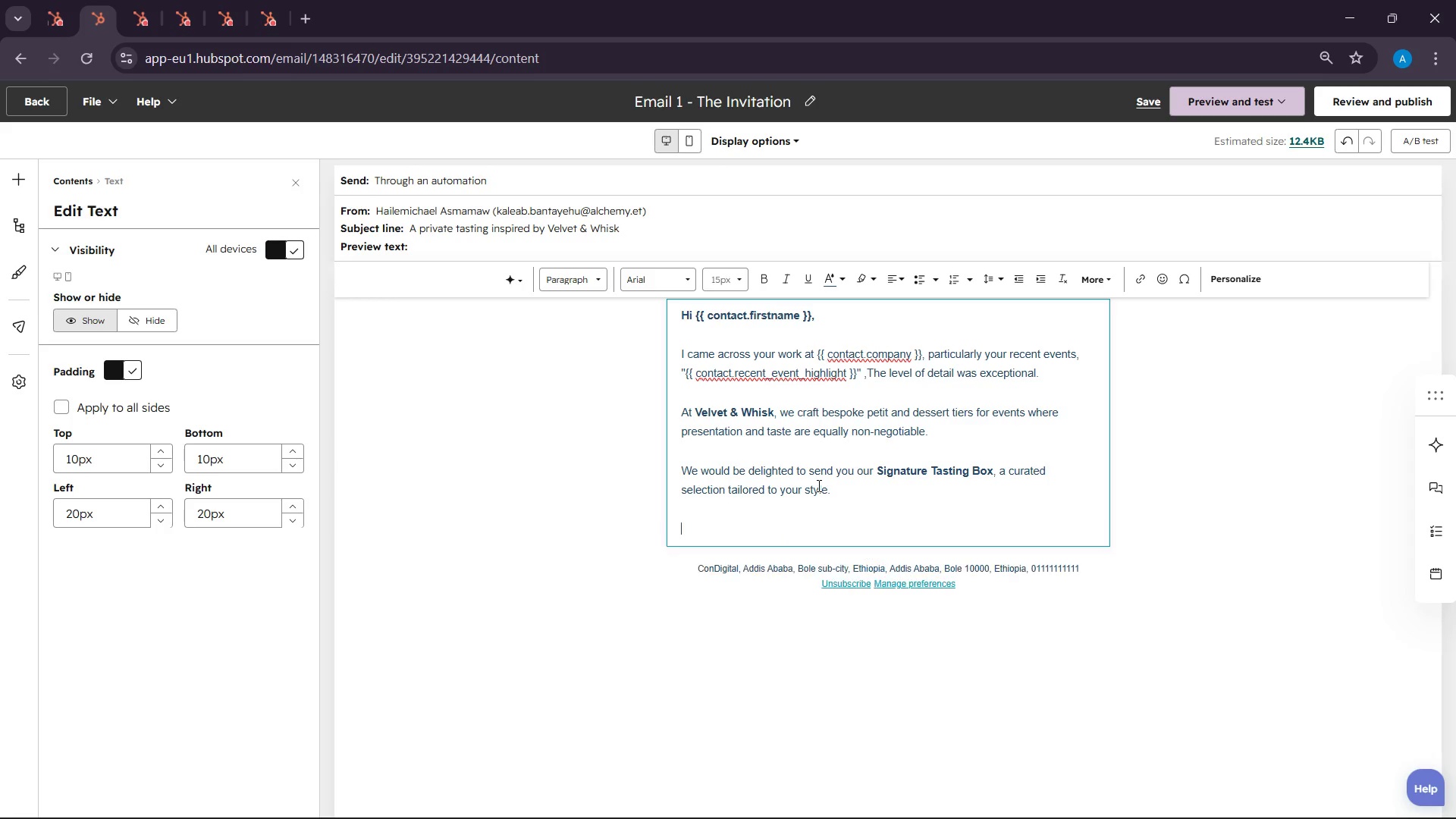 
key(Shift+Enter)
 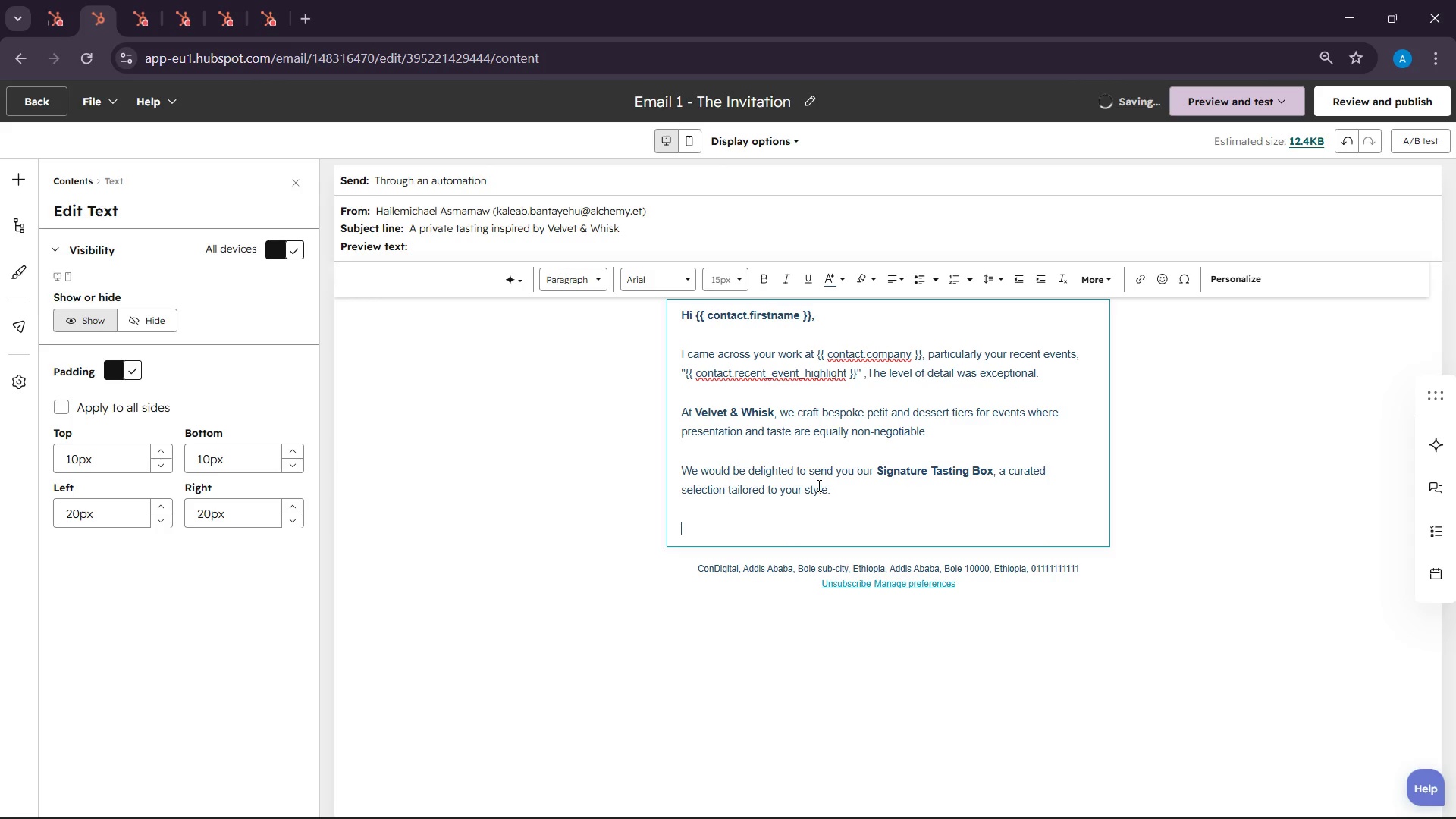 
type(ou can select out )
key(Backspace)
key(Backspace)
type(r praffer)
key(Backspace)
type(rred )
key(Backspace)
key(Backspace)
key(Backspace)
key(Backspace)
key(Backspace)
key(Backspace)
key(Backspace)
type(erred )
key(Backspace)
key(Backspace)
key(Backspace)
key(Backspace)
key(Backspace)
key(Backspace)
key(Backspace)
key(Backspace)
key(Backspace)
type(referred tasting here.)
key(Backspace)
type(:)
 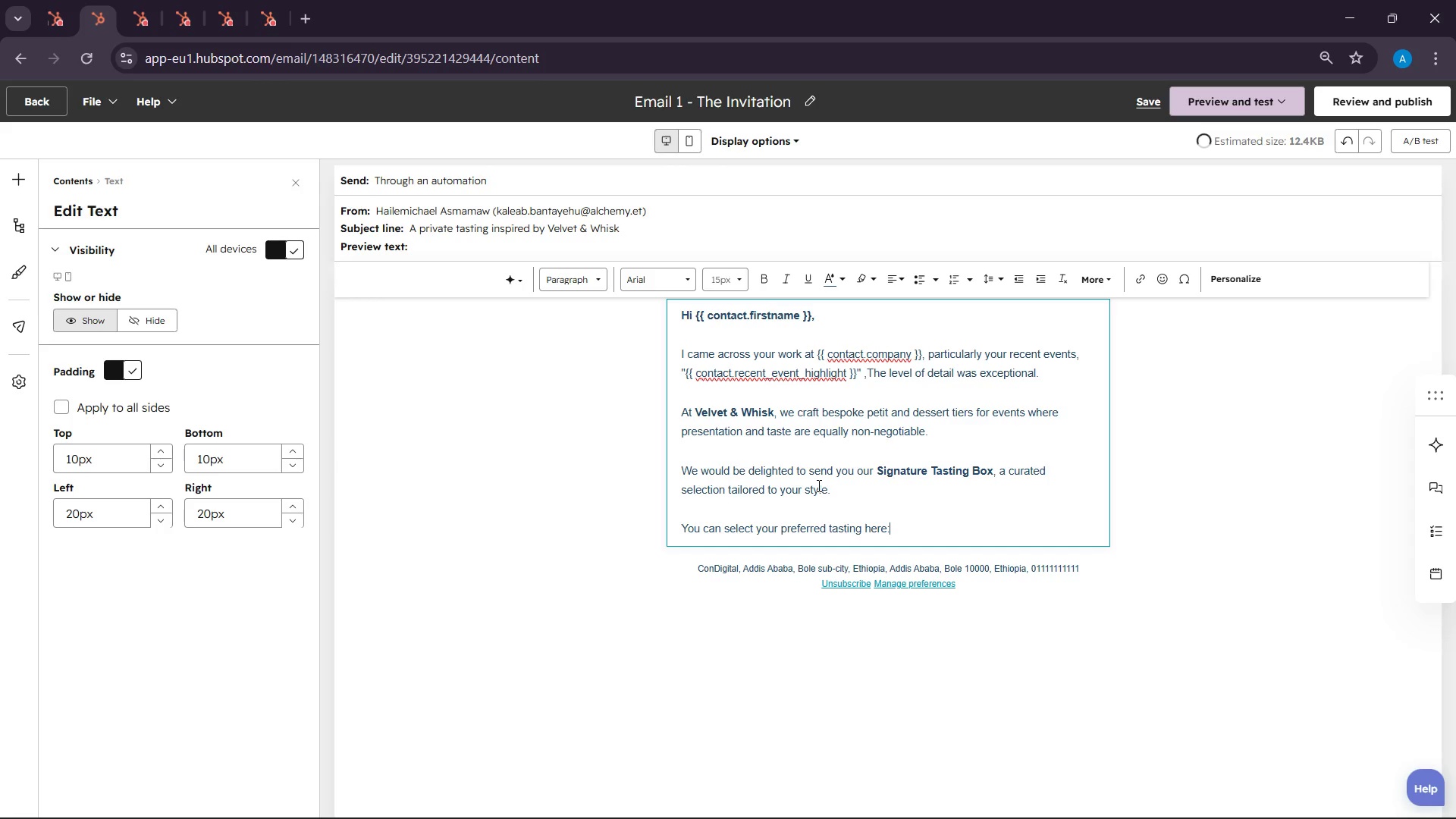 
hold_key(key=Y, duration=4.08)
 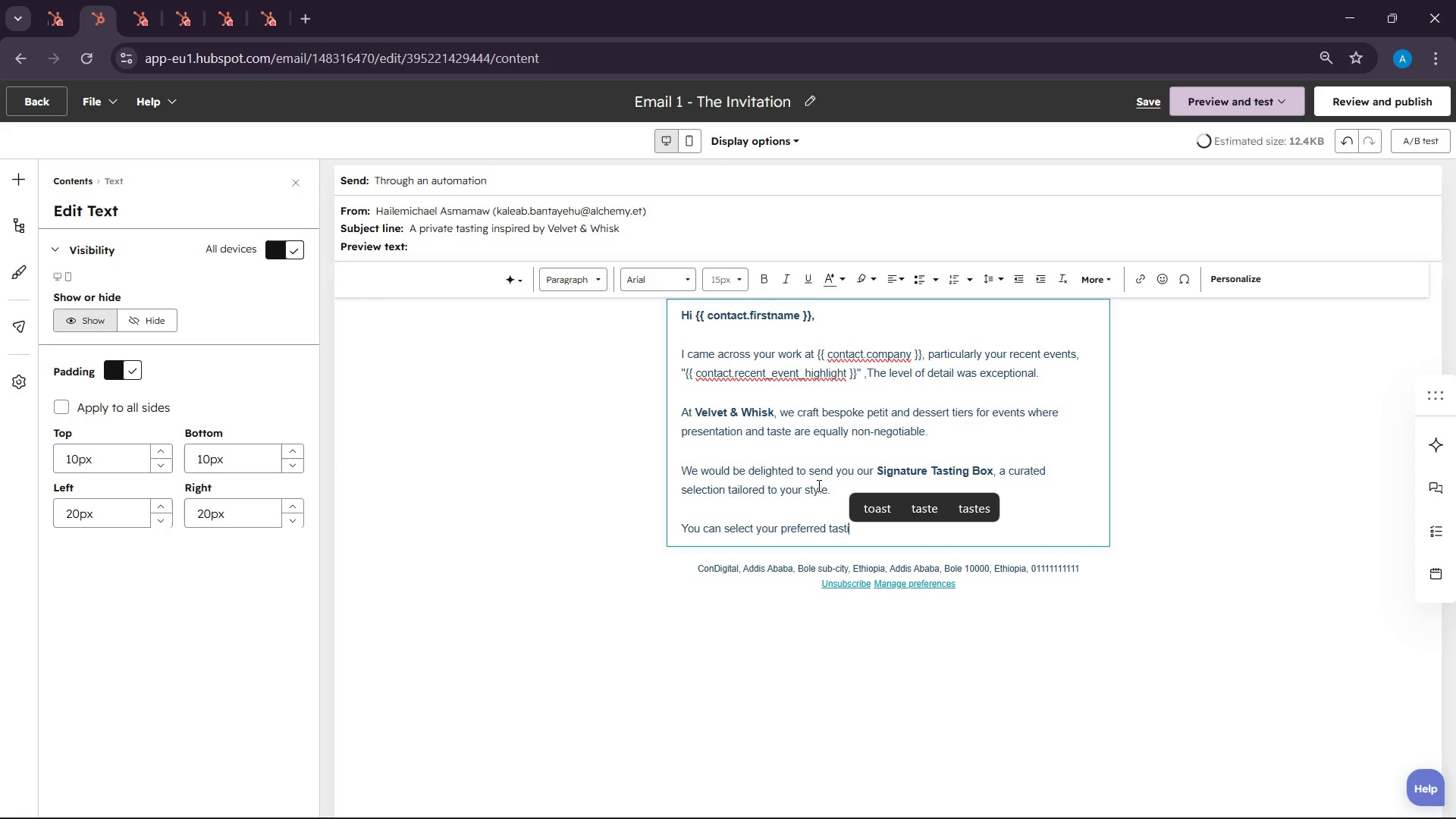 
key(Enter)
 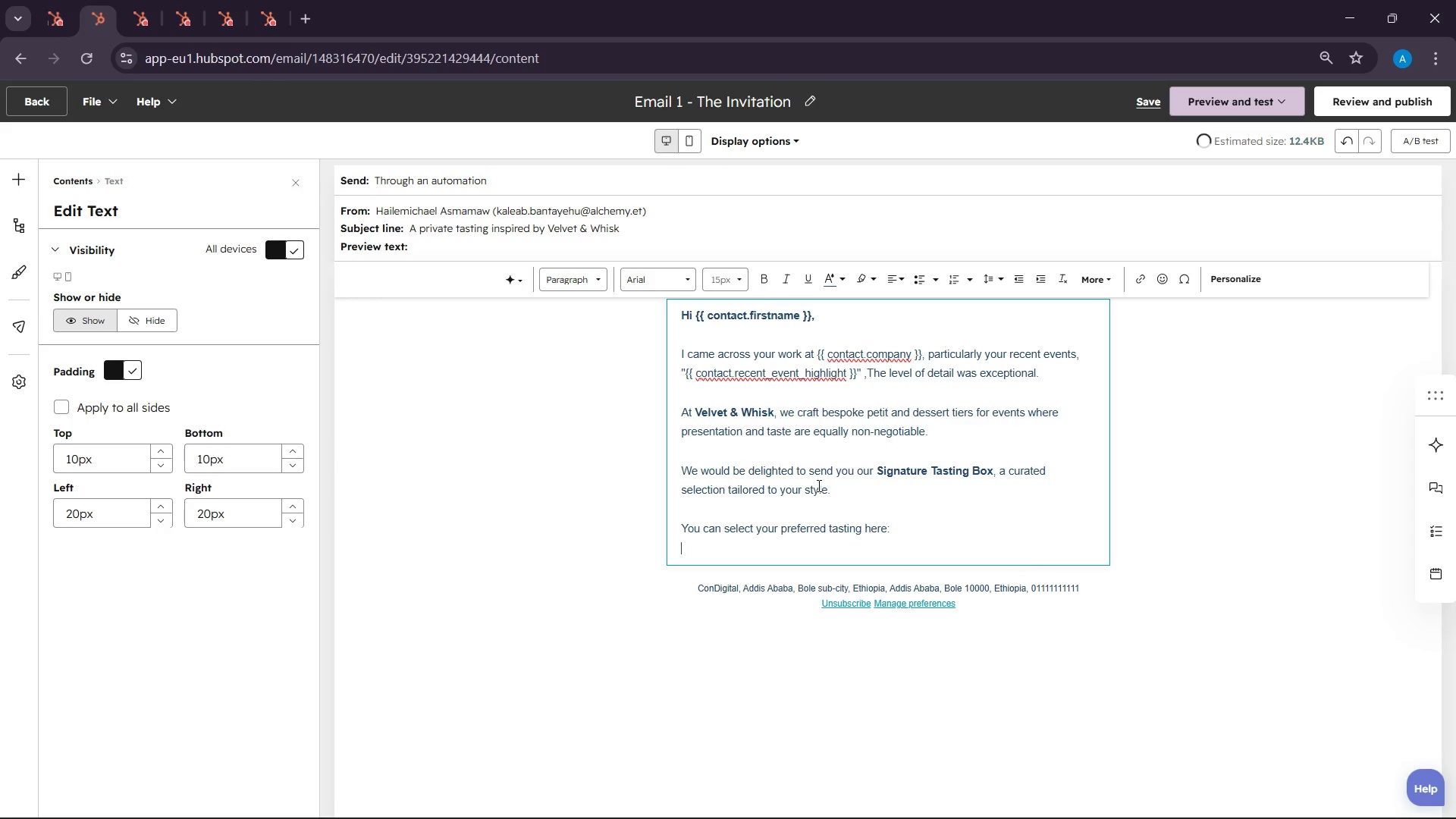 
key(Enter)
 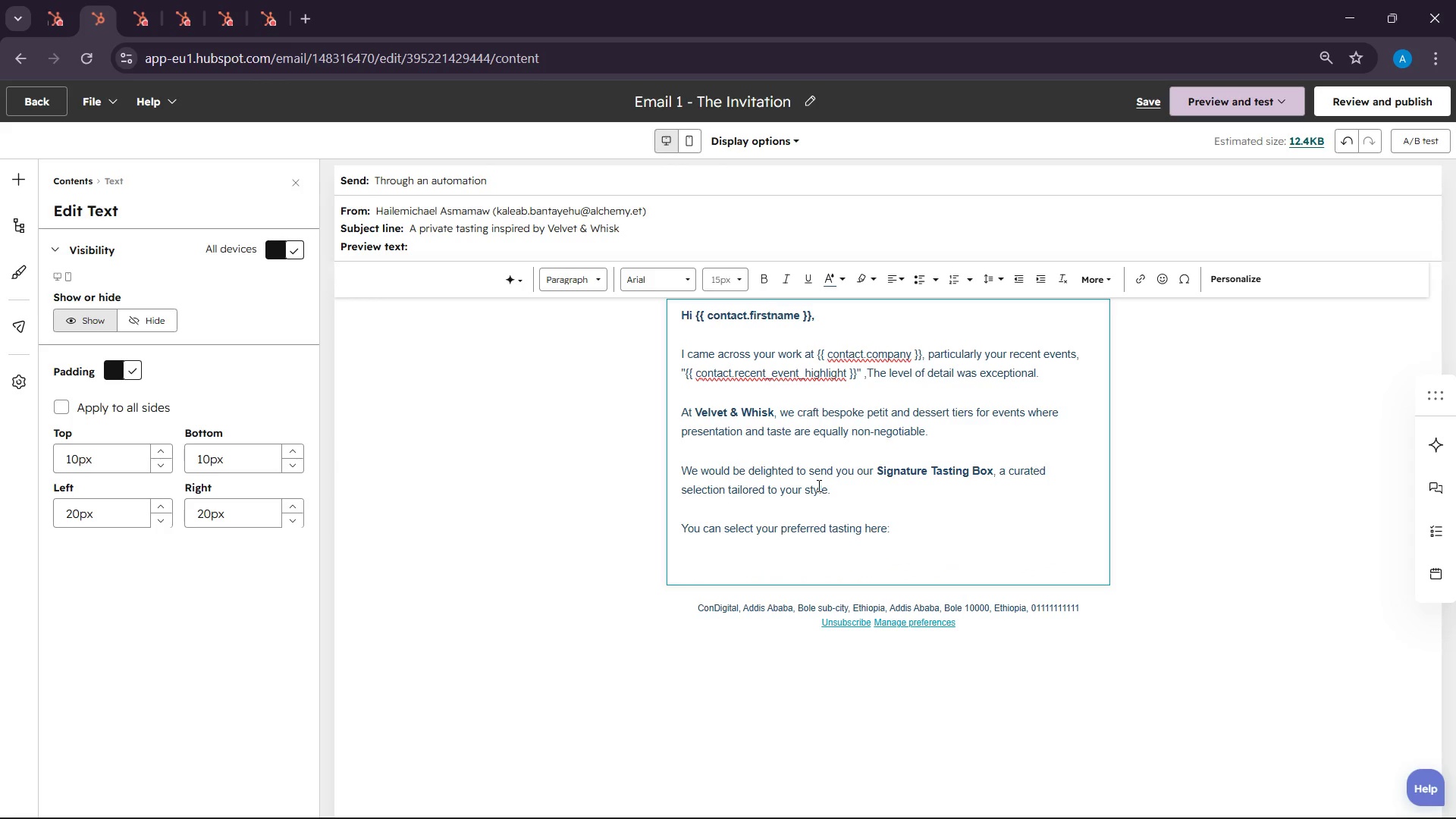 
key(Backspace)
 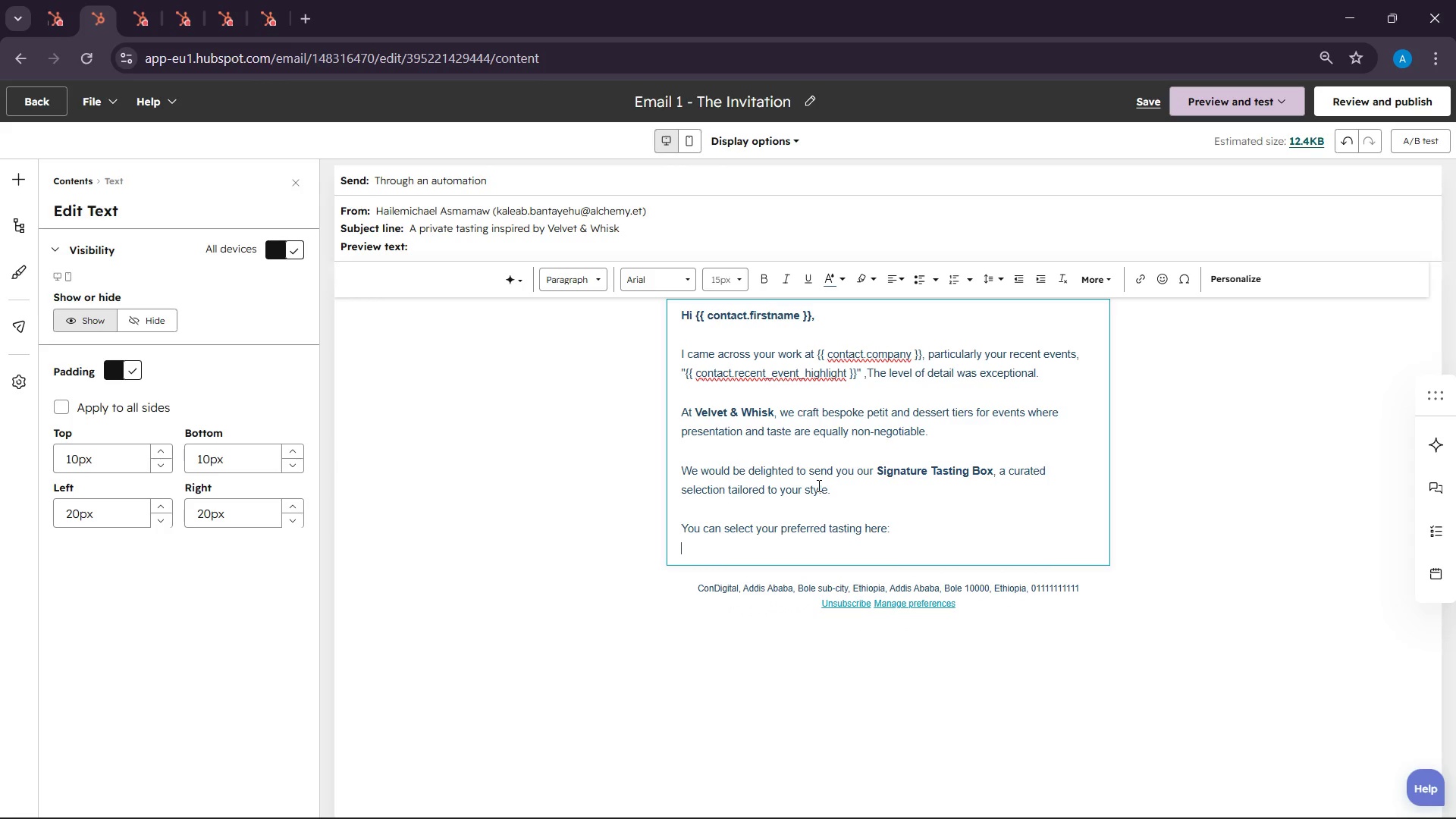 
key(Enter)
 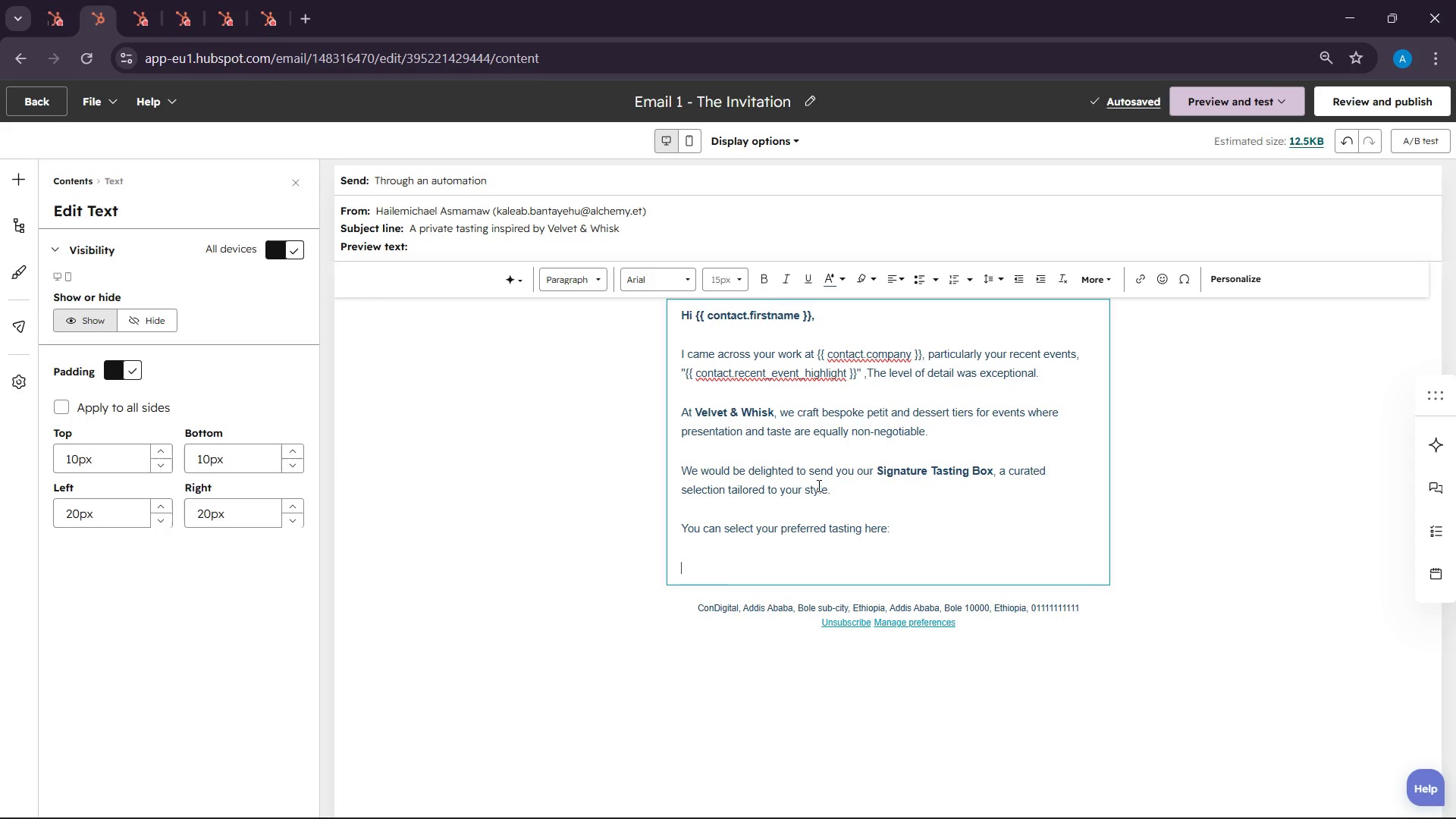 
wait(144.61)
 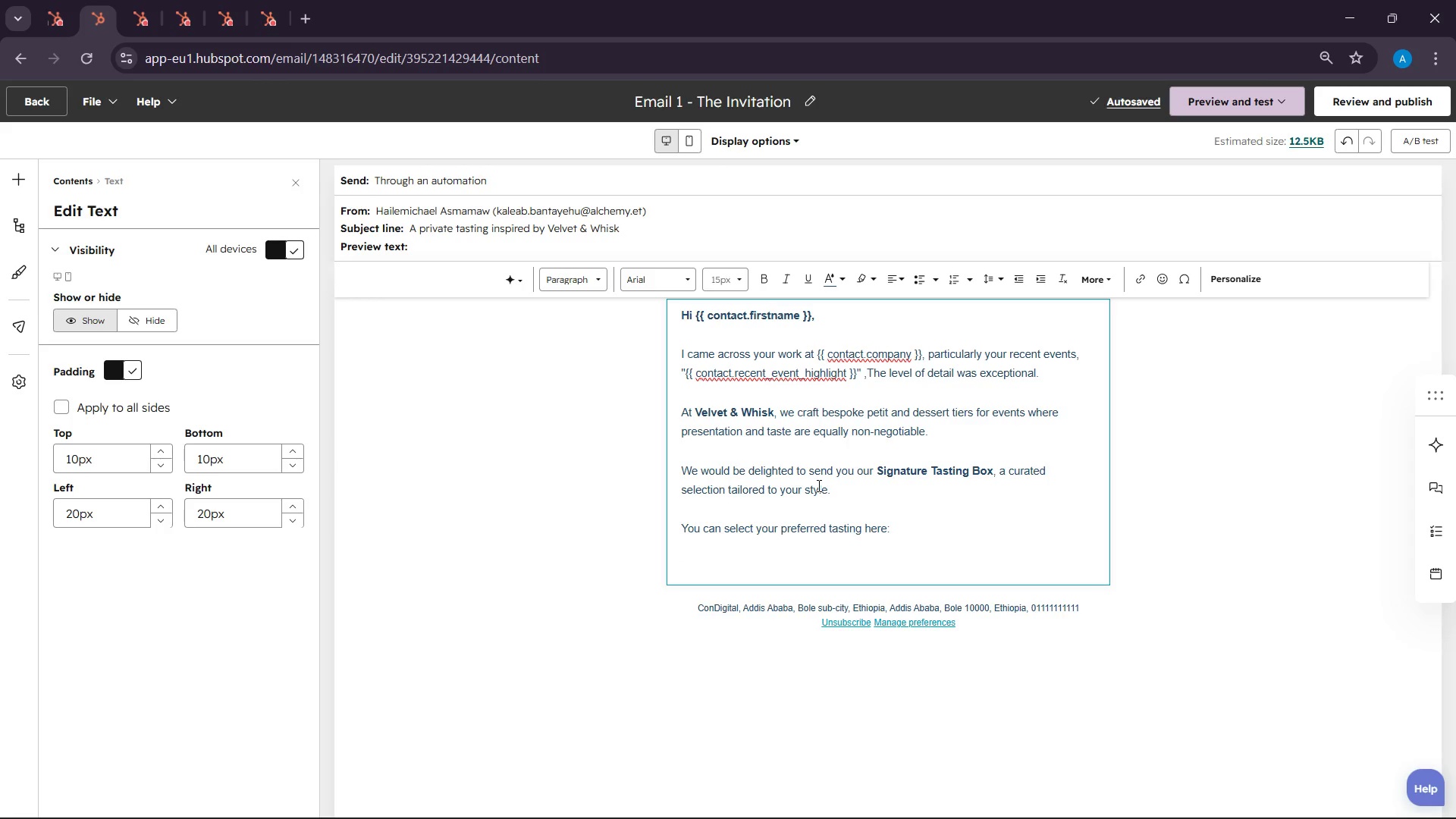 
type(Book A)
key(Backspace)
type(a Tasting)
 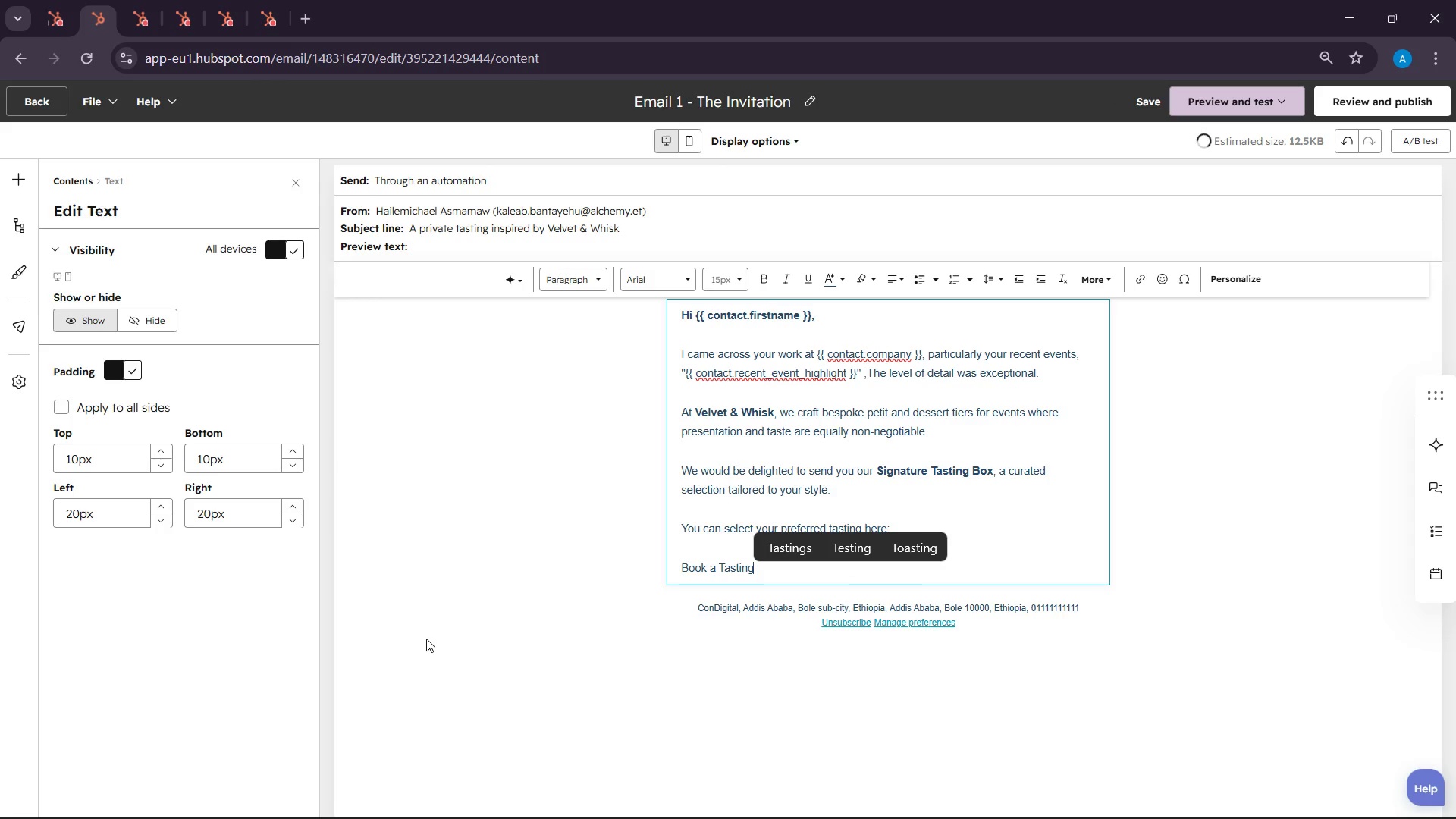 
double_click([707, 566])
 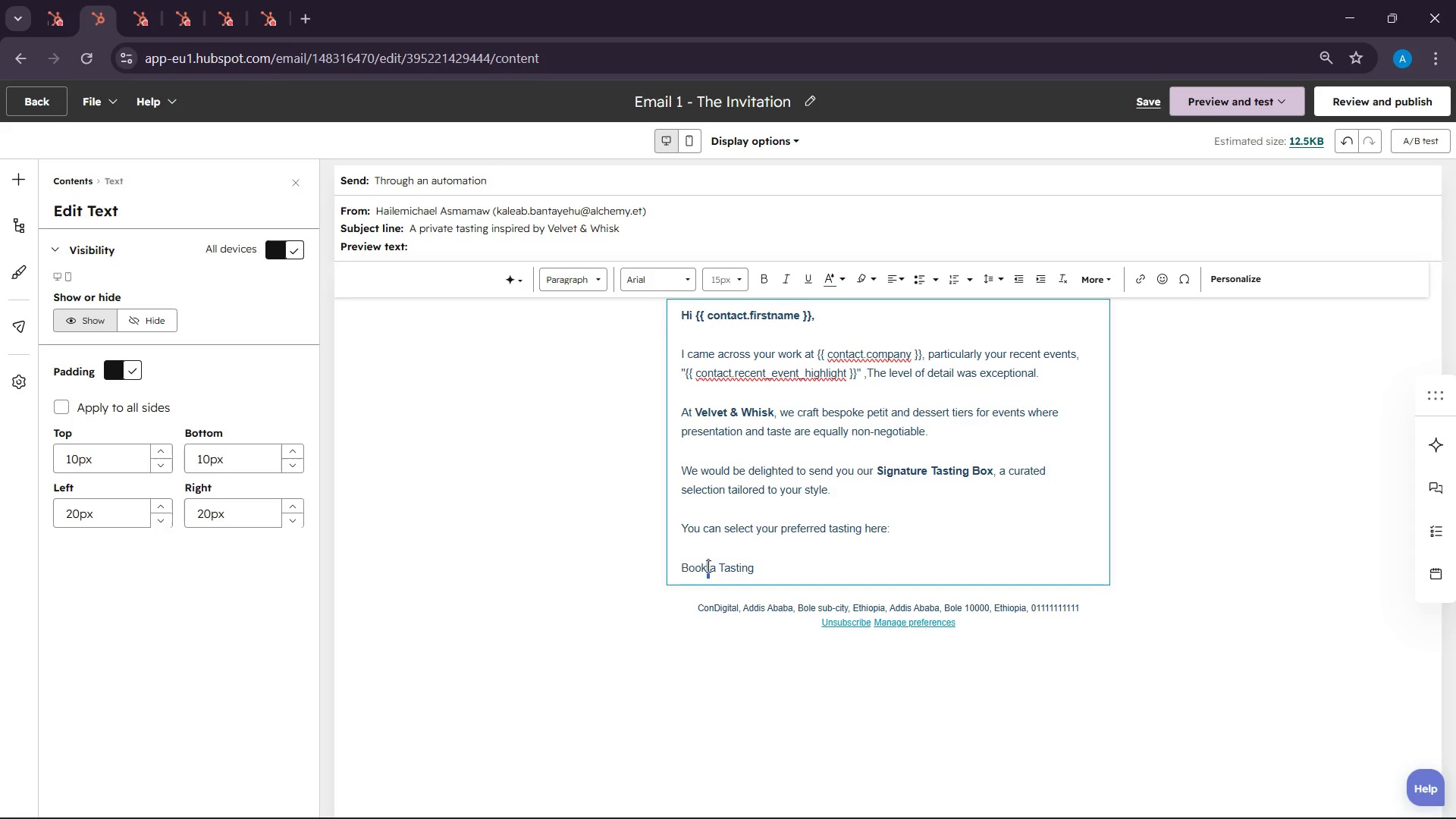 
triple_click([707, 566])
 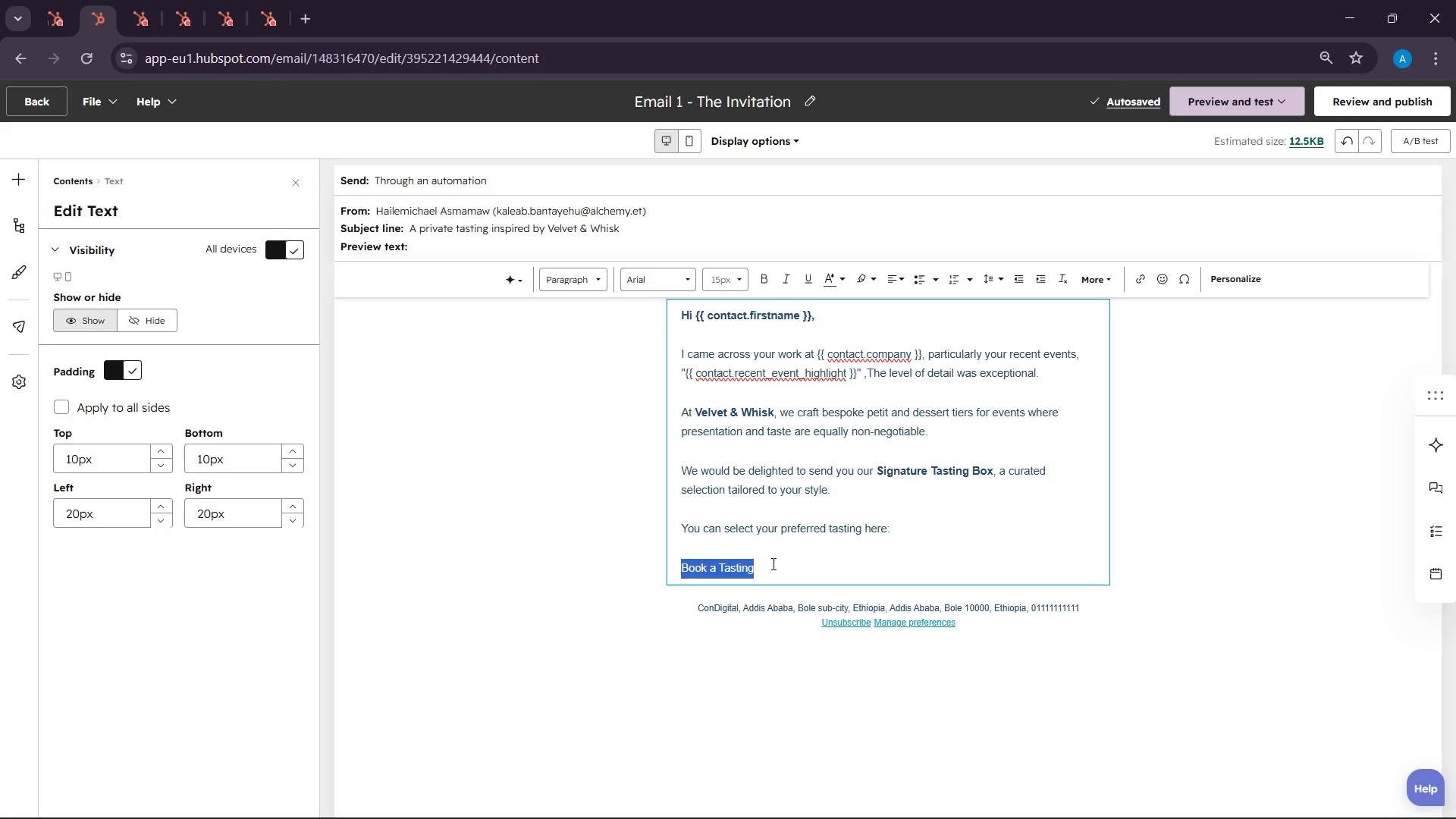 
left_click([897, 526])
 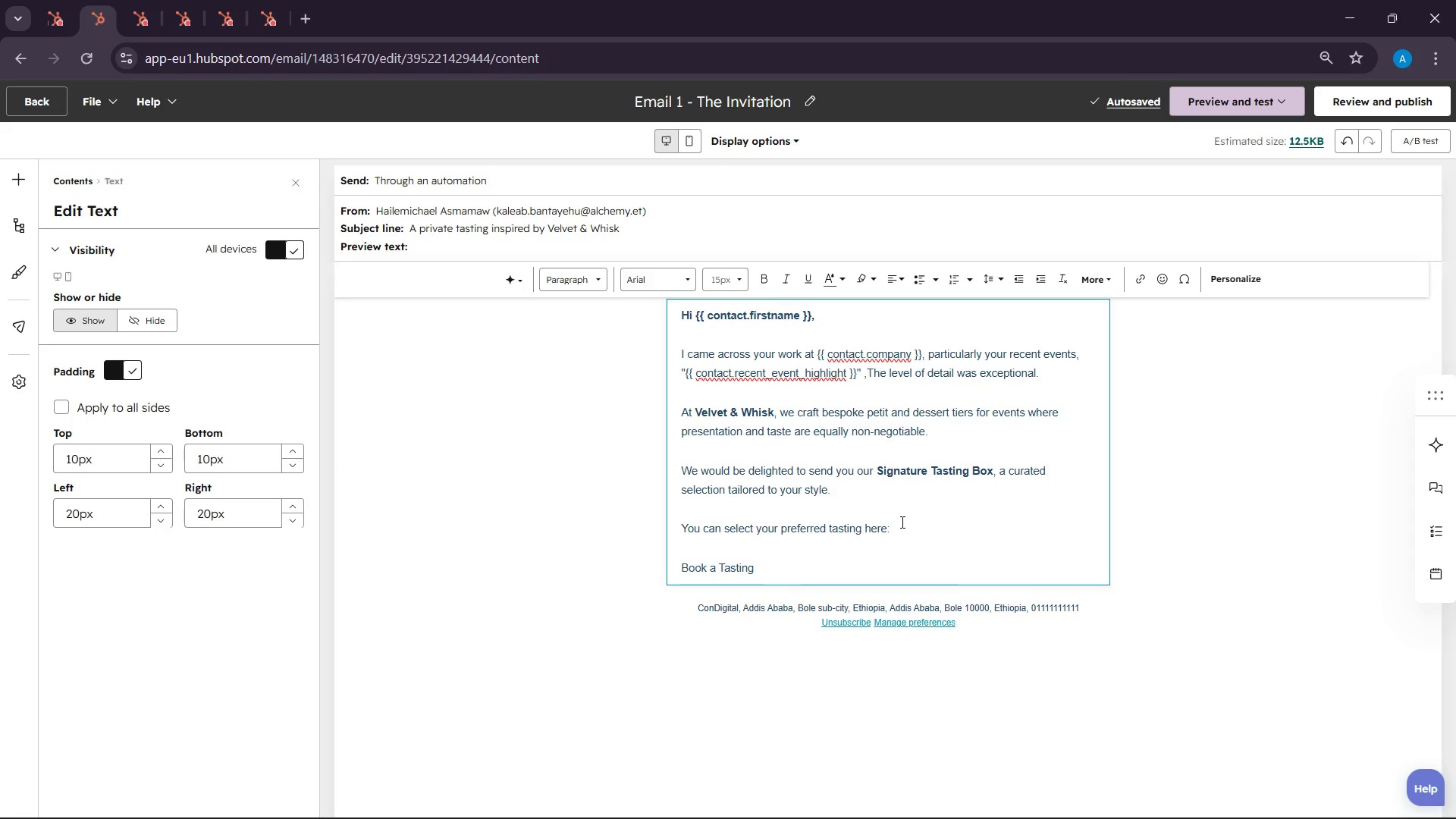 
key(Delete)
 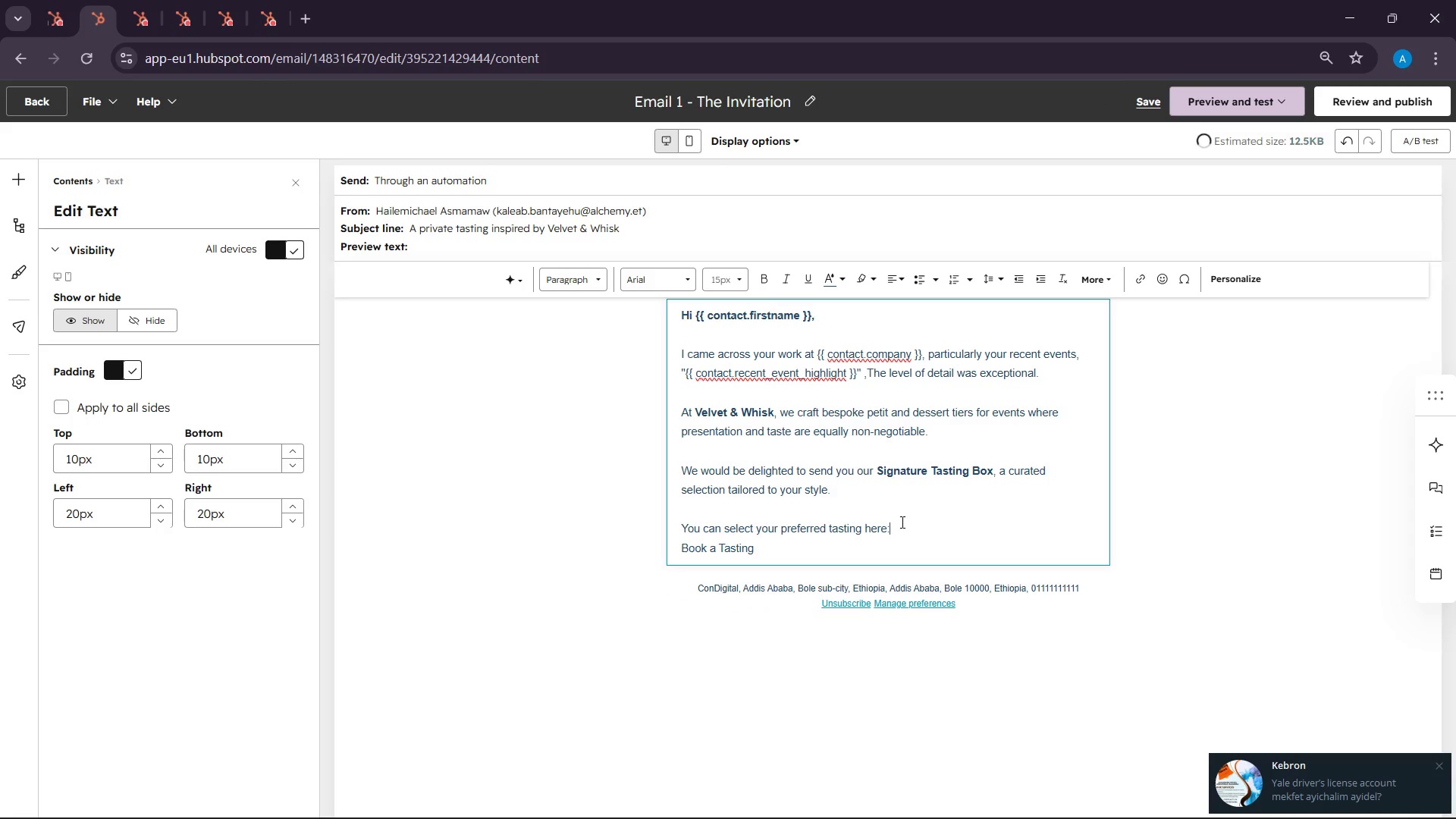 
key(Delete)
 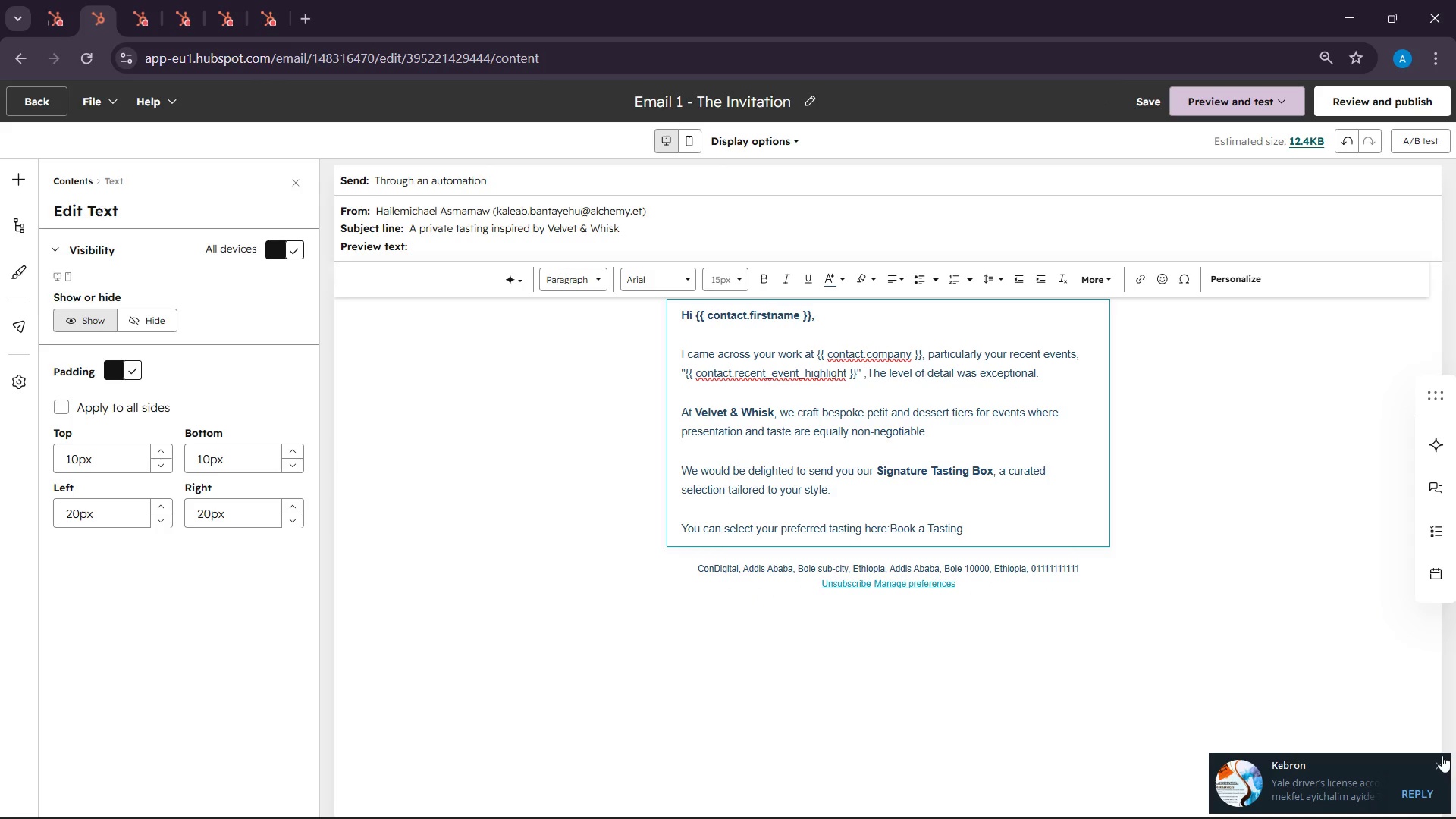 
left_click([1442, 755])
 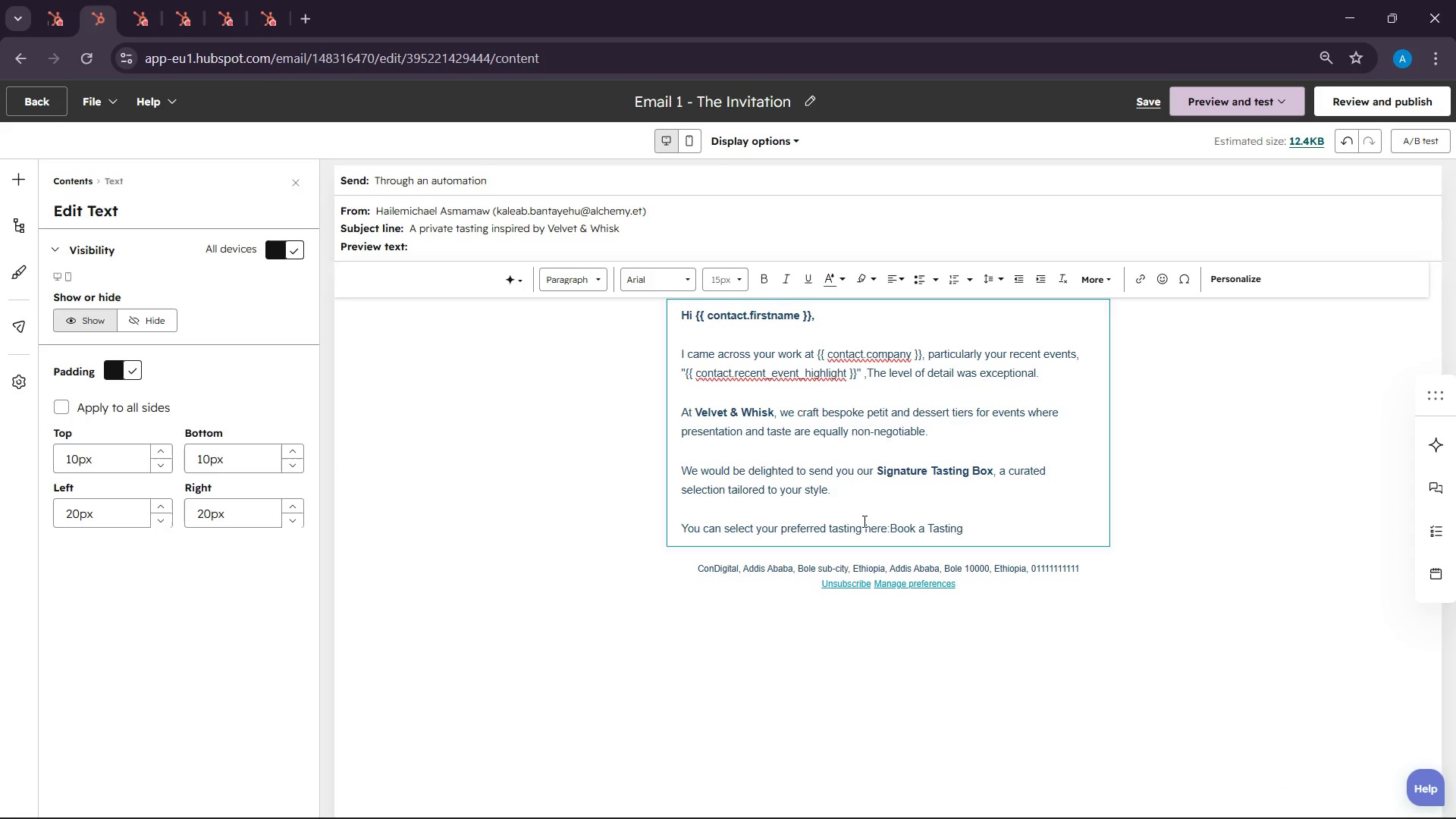 
key(Space)
 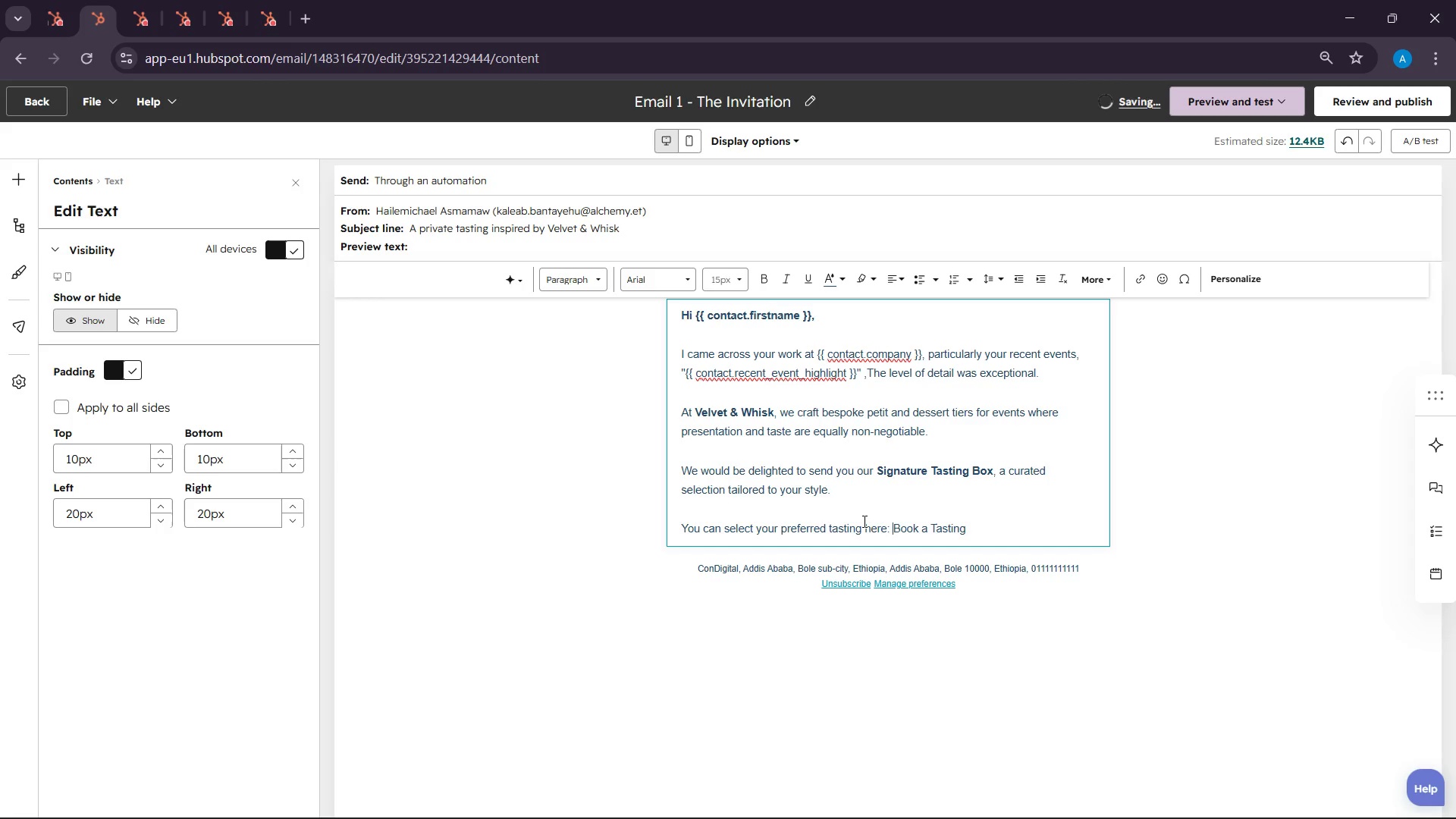 
key(Space)
 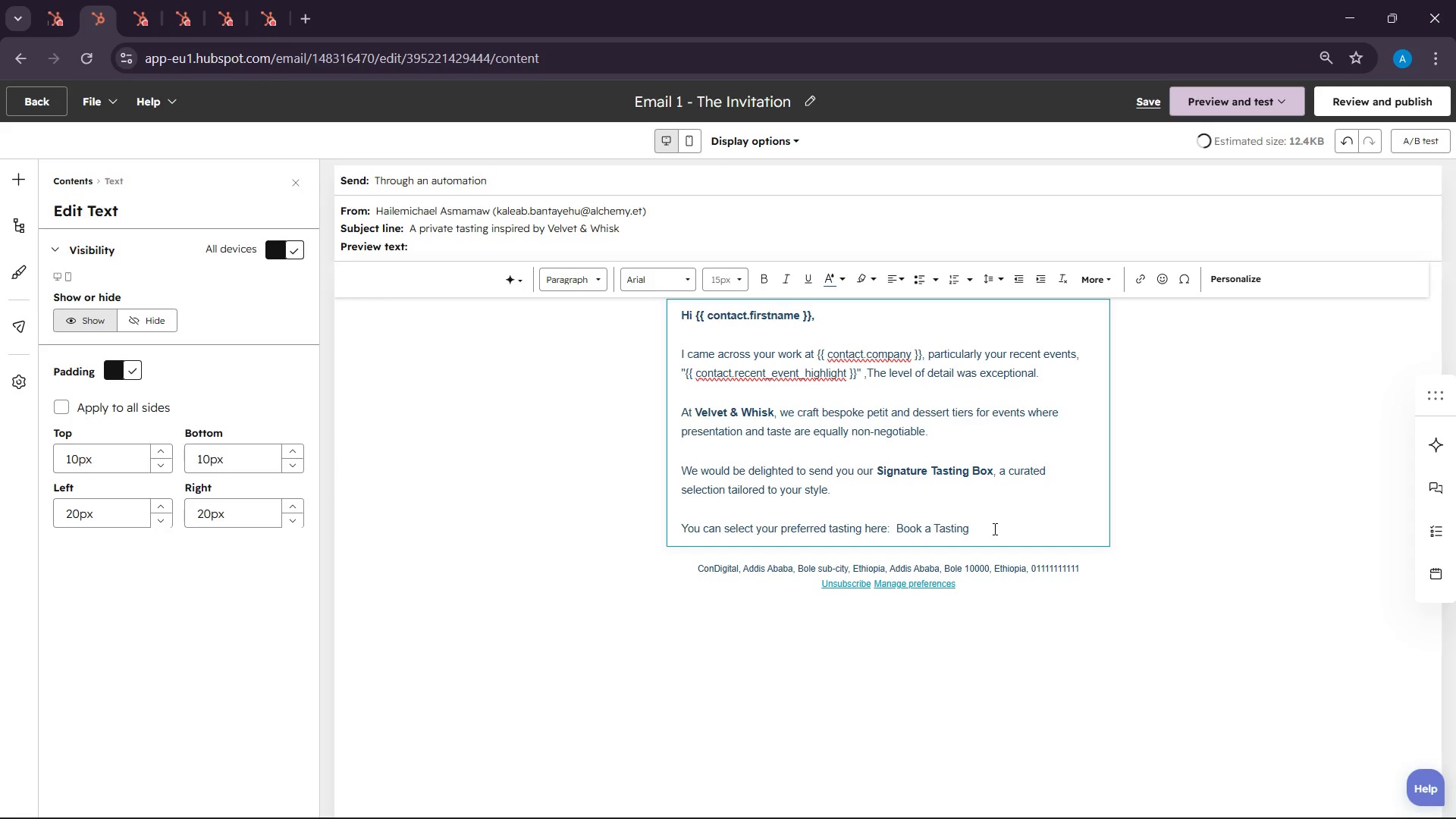 
double_click([993, 529])
 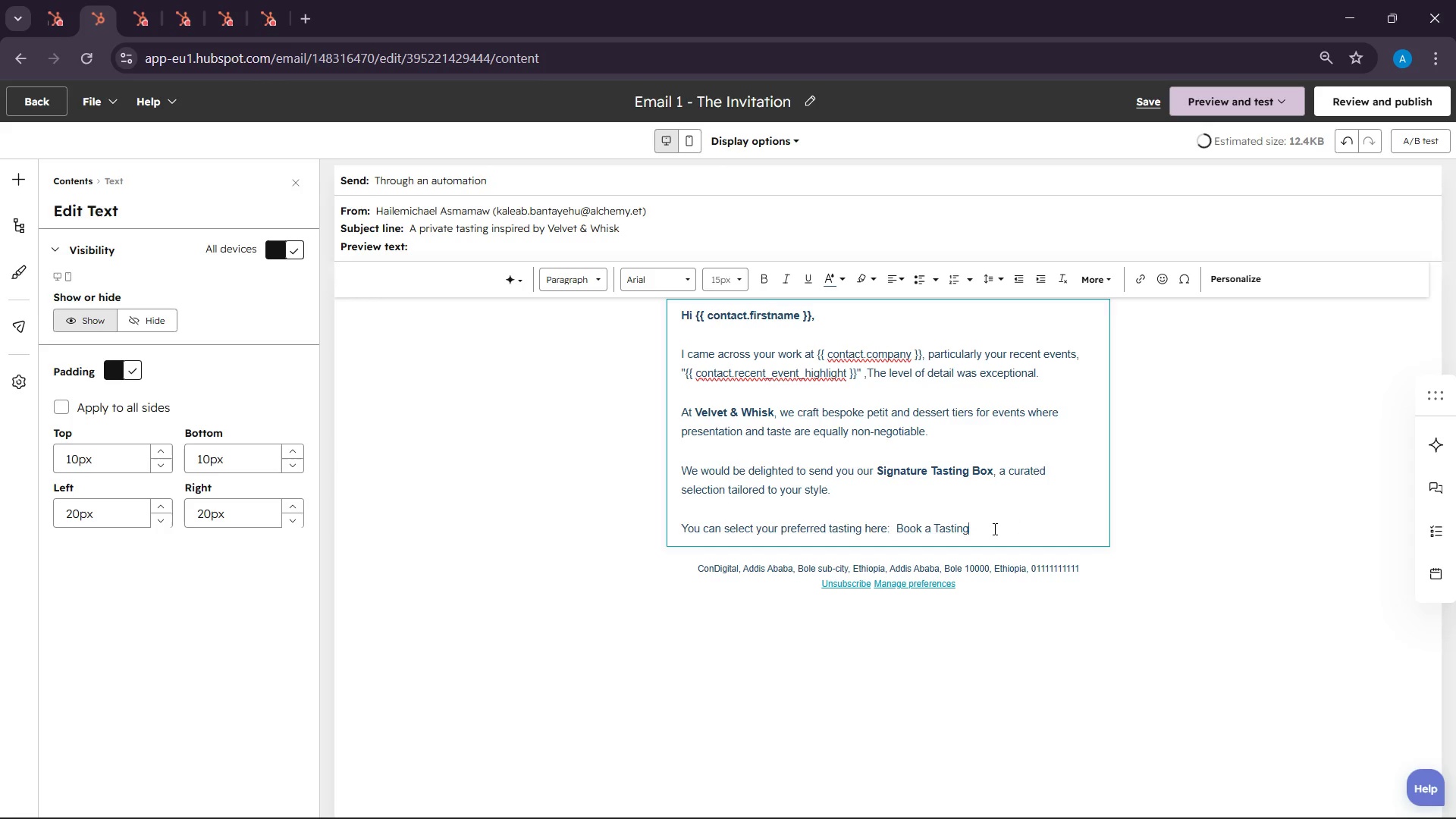 
triple_click([993, 529])
 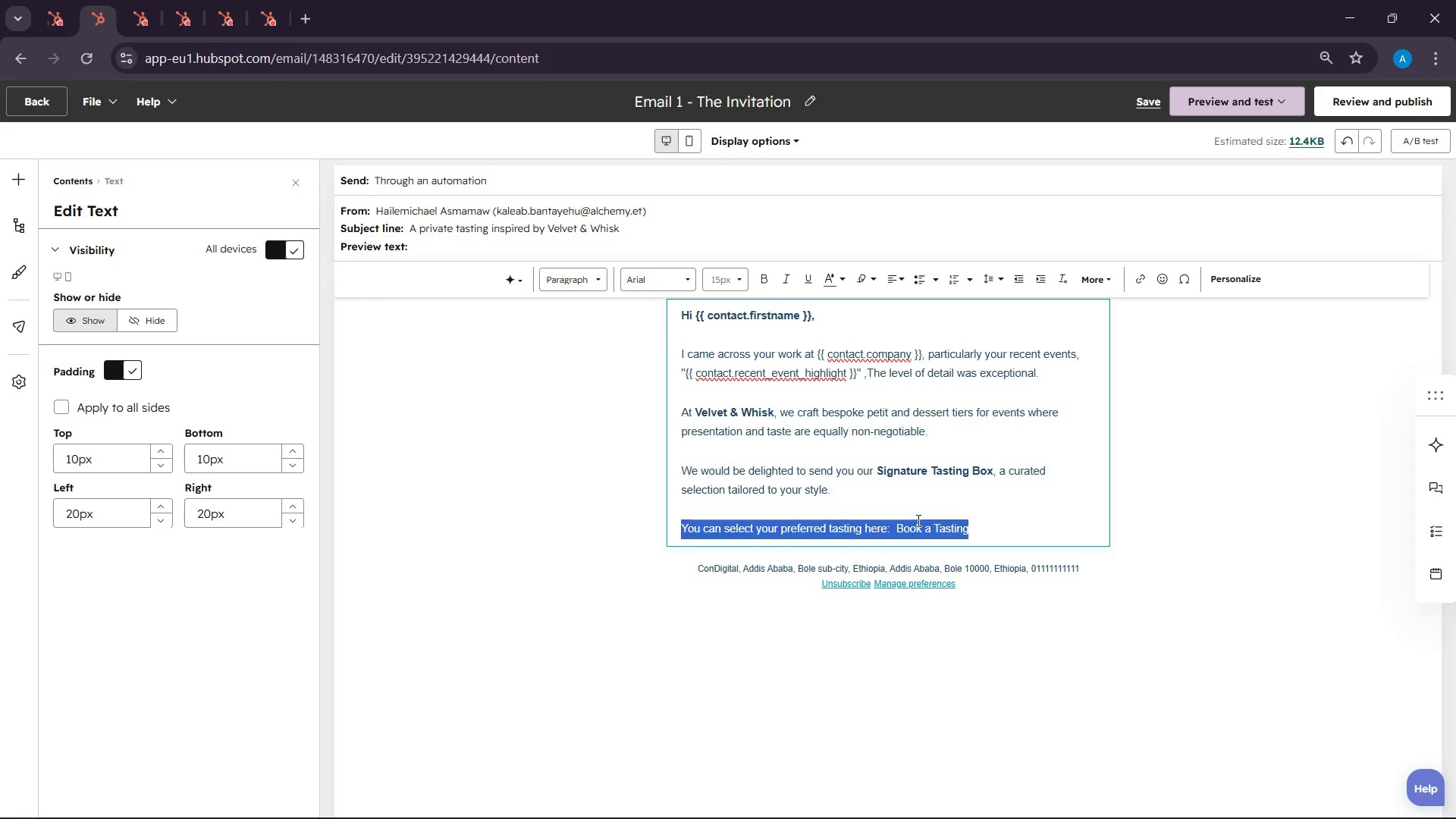 
left_click([917, 520])
 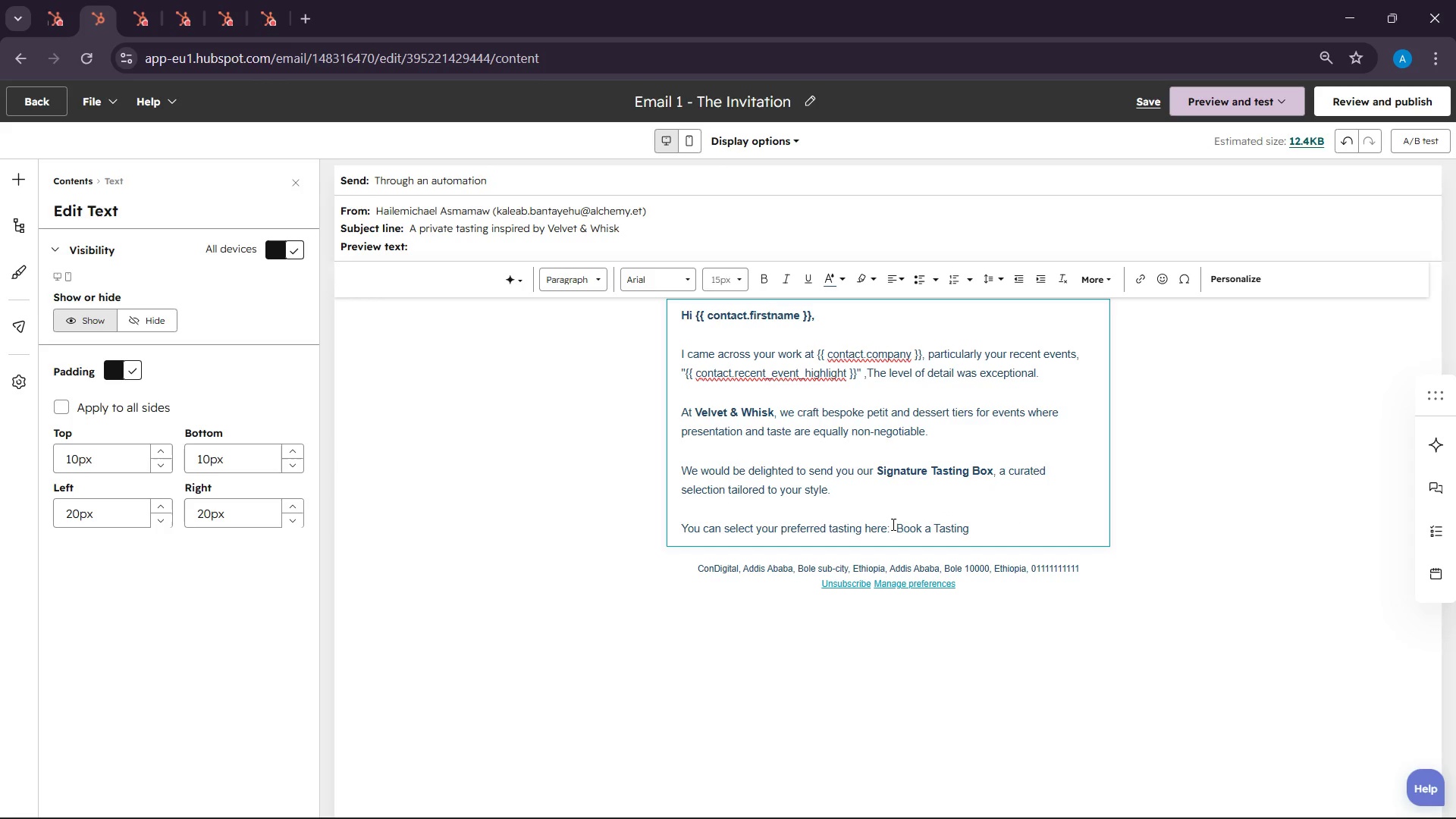 
left_click_drag(start_coordinate=[892, 524], to_coordinate=[987, 522])
 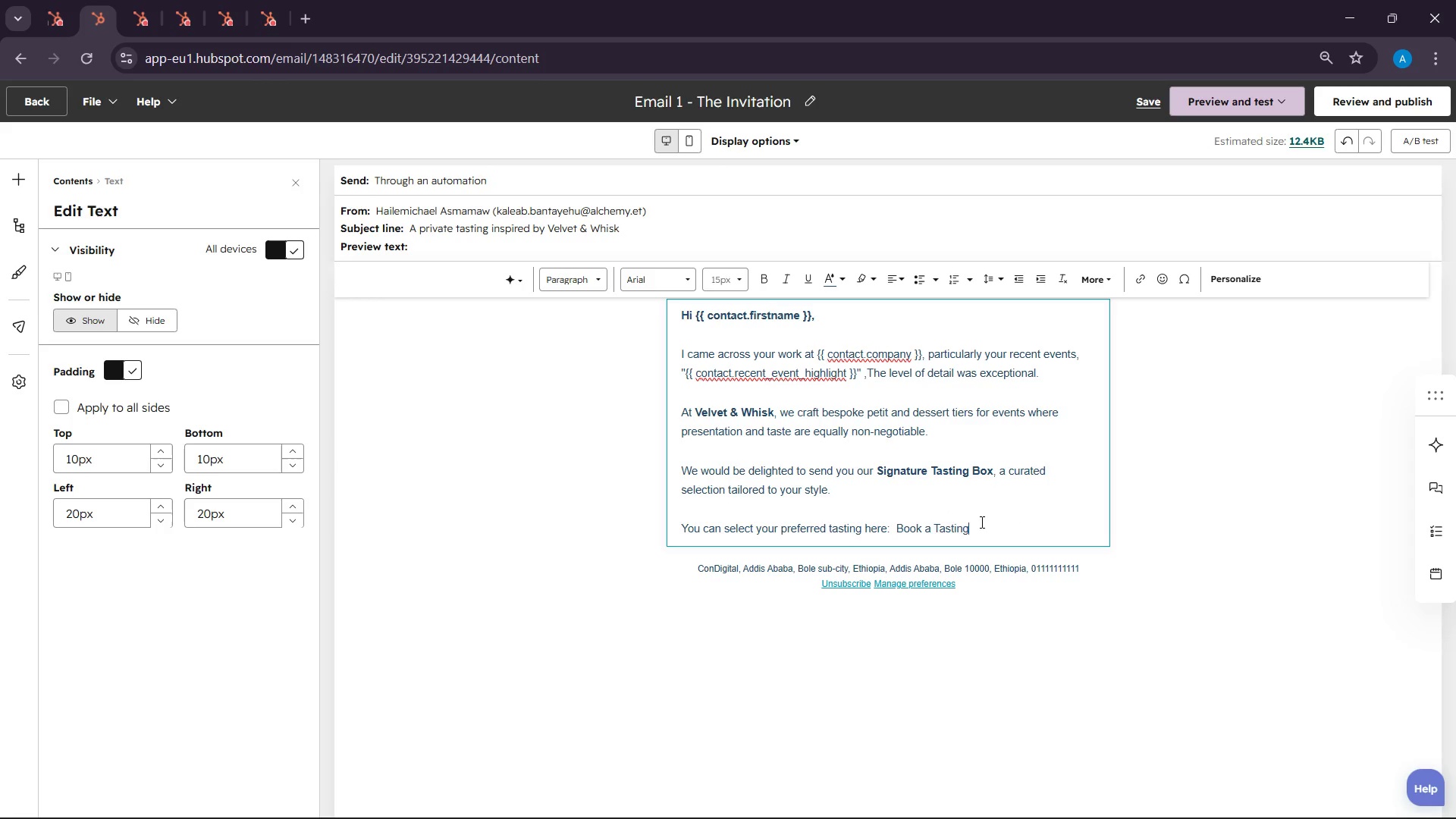 
left_click_drag(start_coordinate=[981, 522], to_coordinate=[899, 531])
 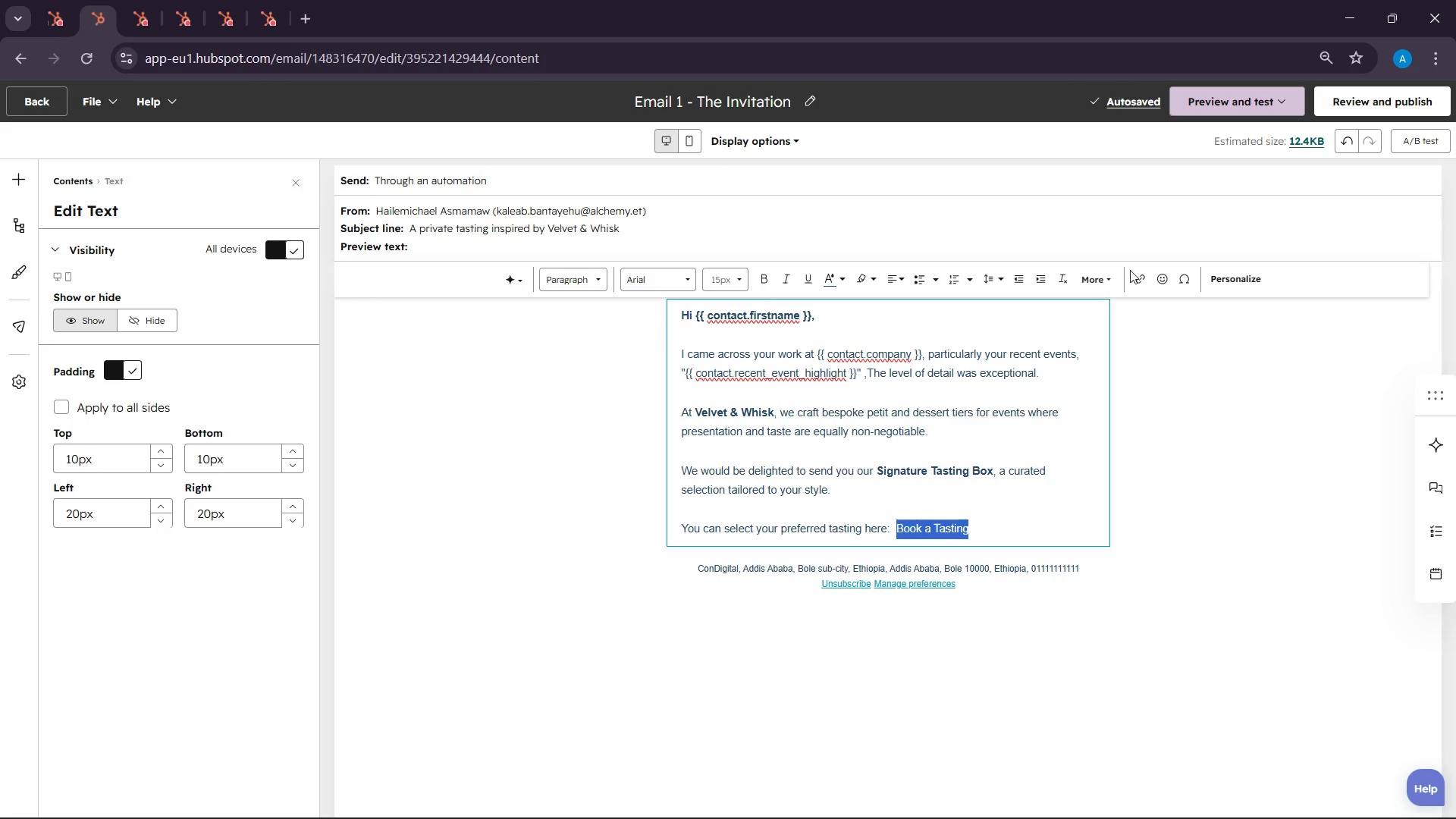 
left_click([1145, 277])
 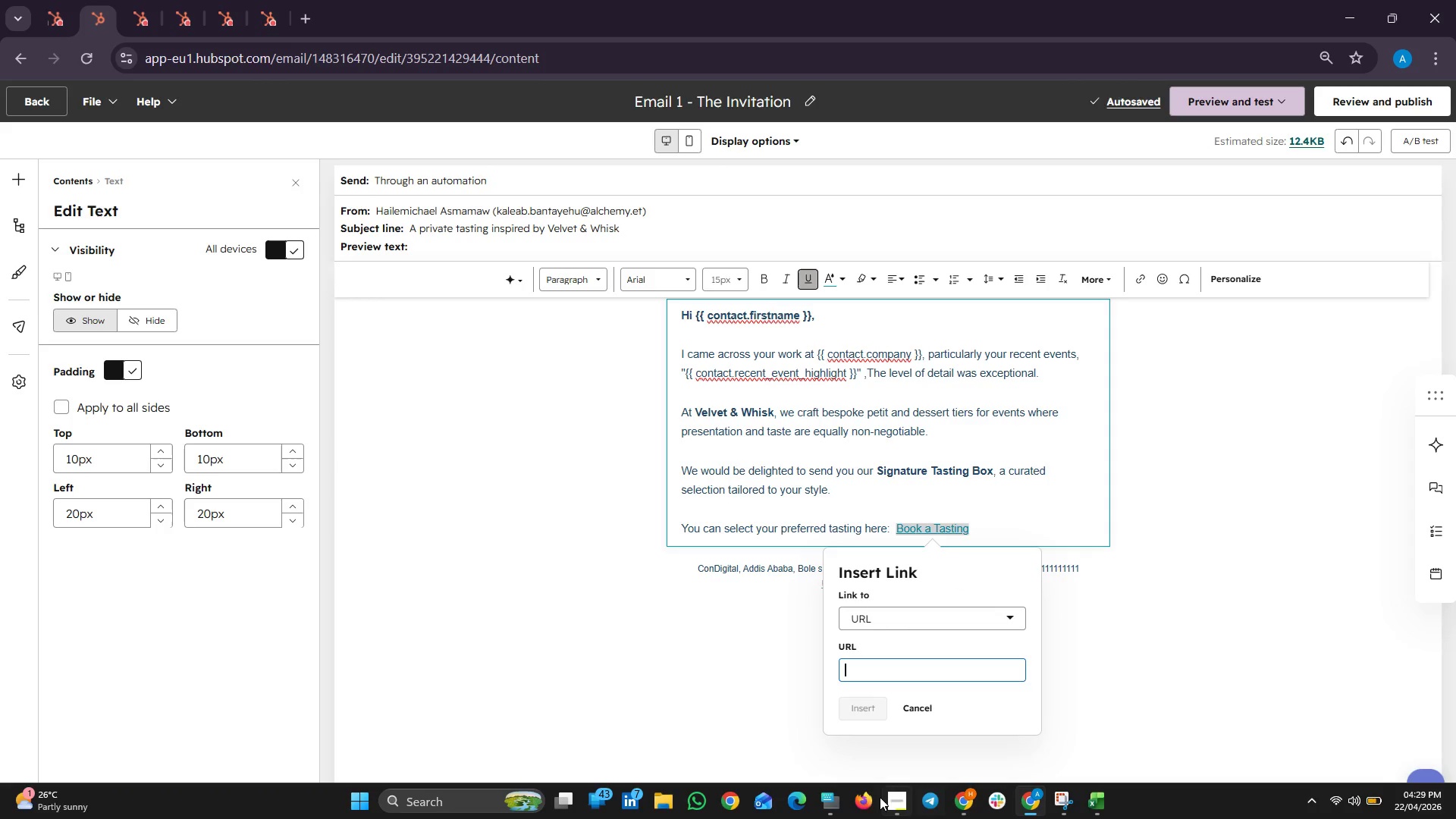 
left_click([933, 806])
 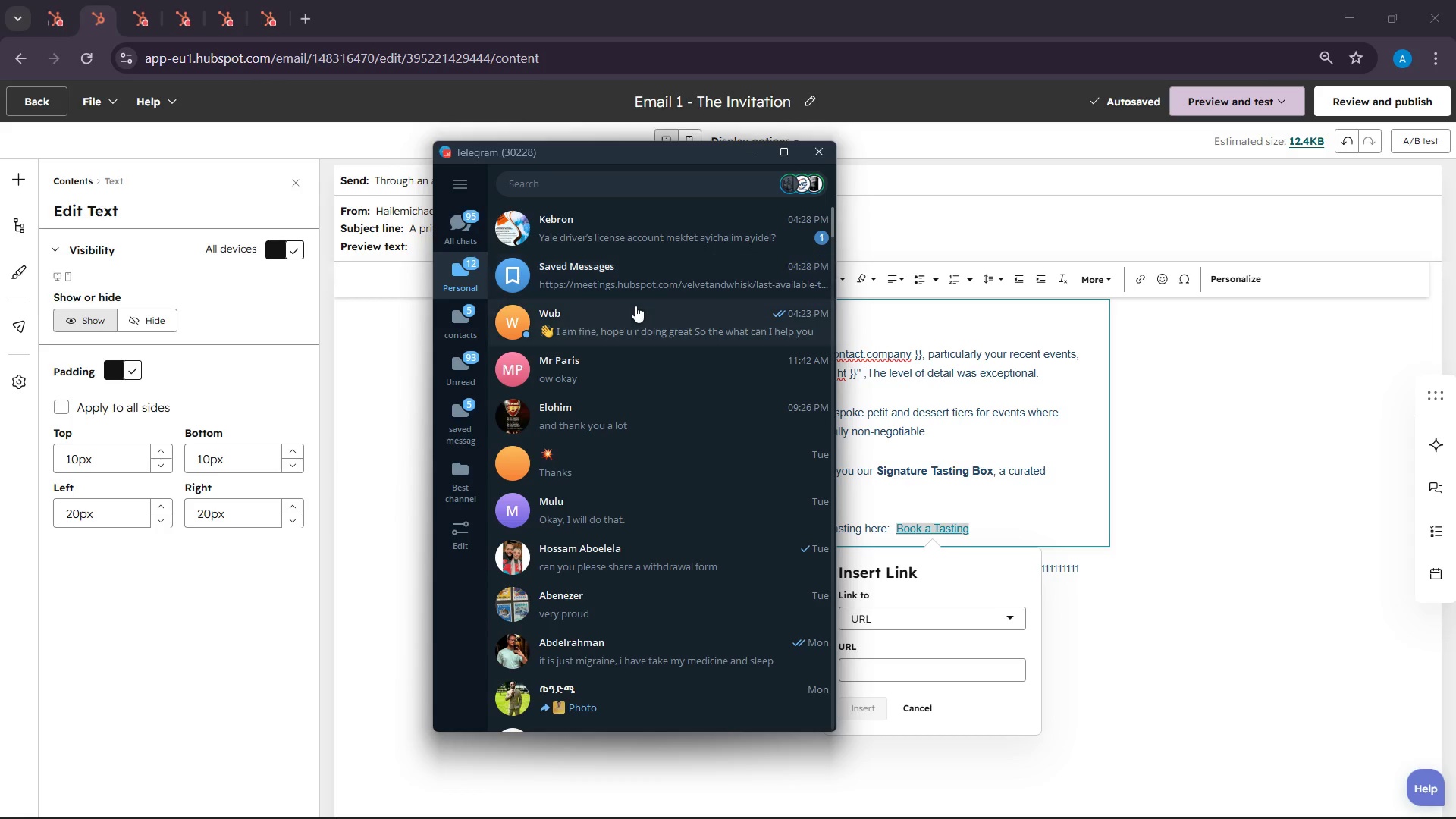 
left_click([627, 281])
 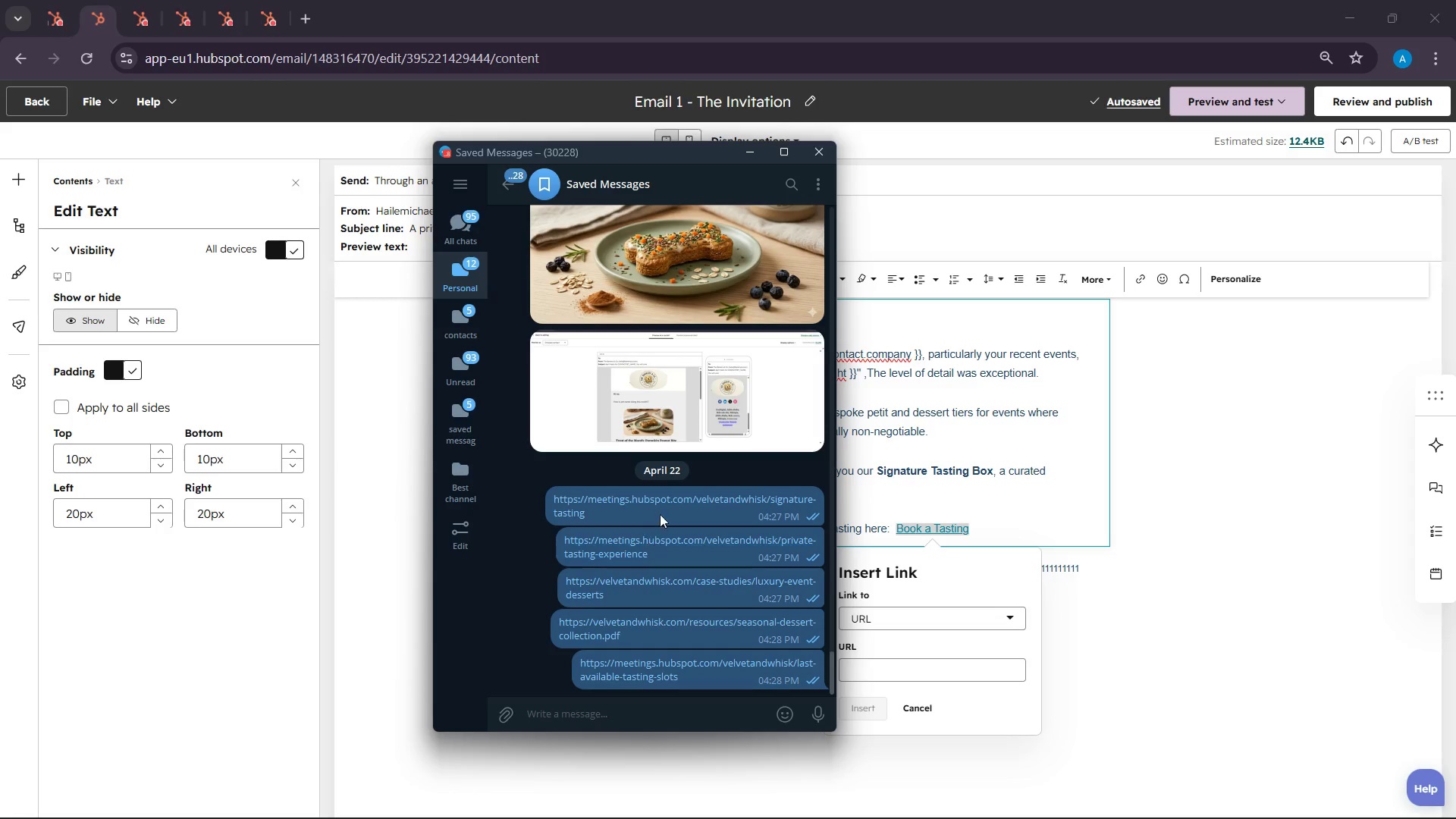 
right_click([661, 505])
 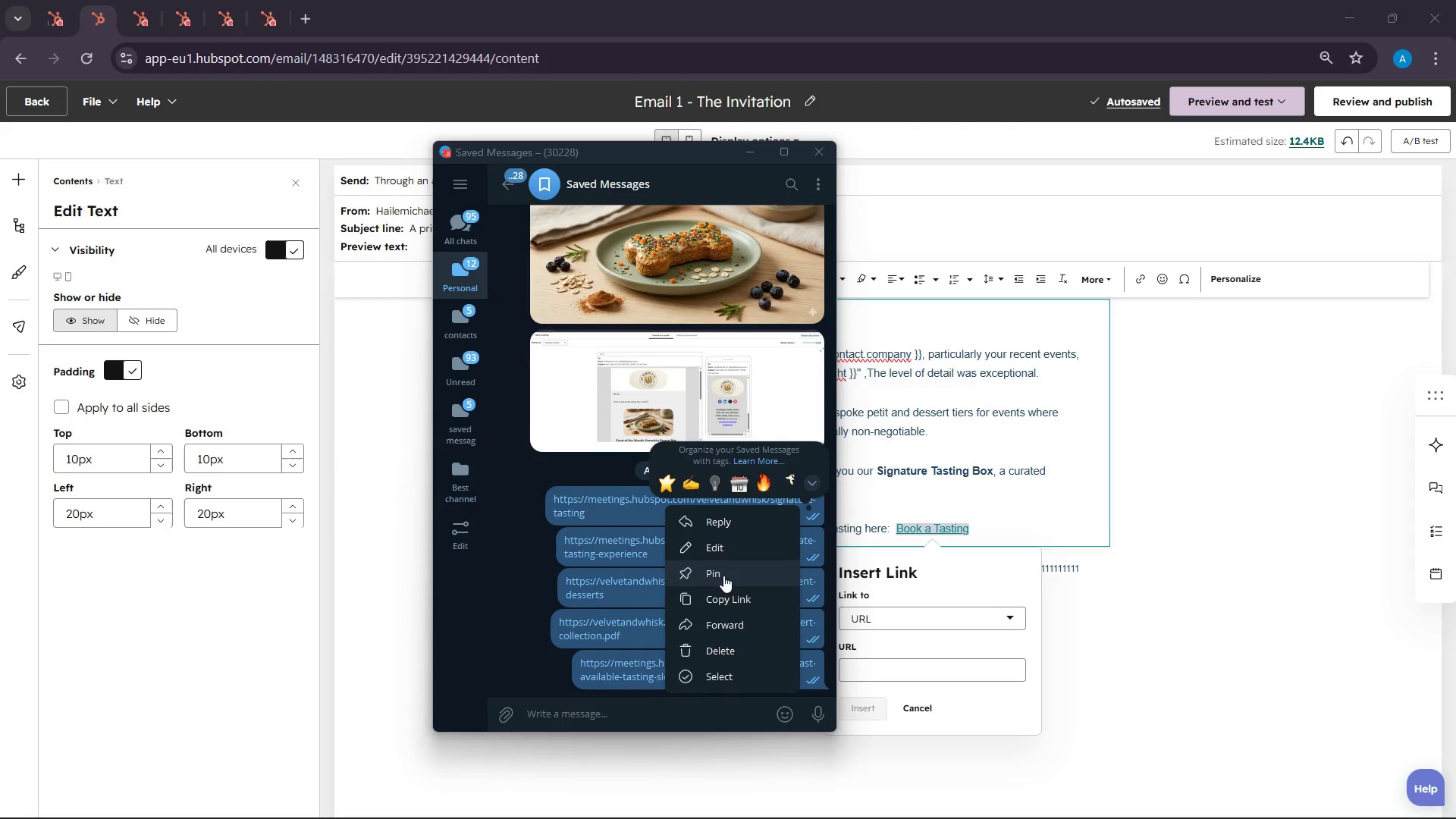 
left_click([725, 598])
 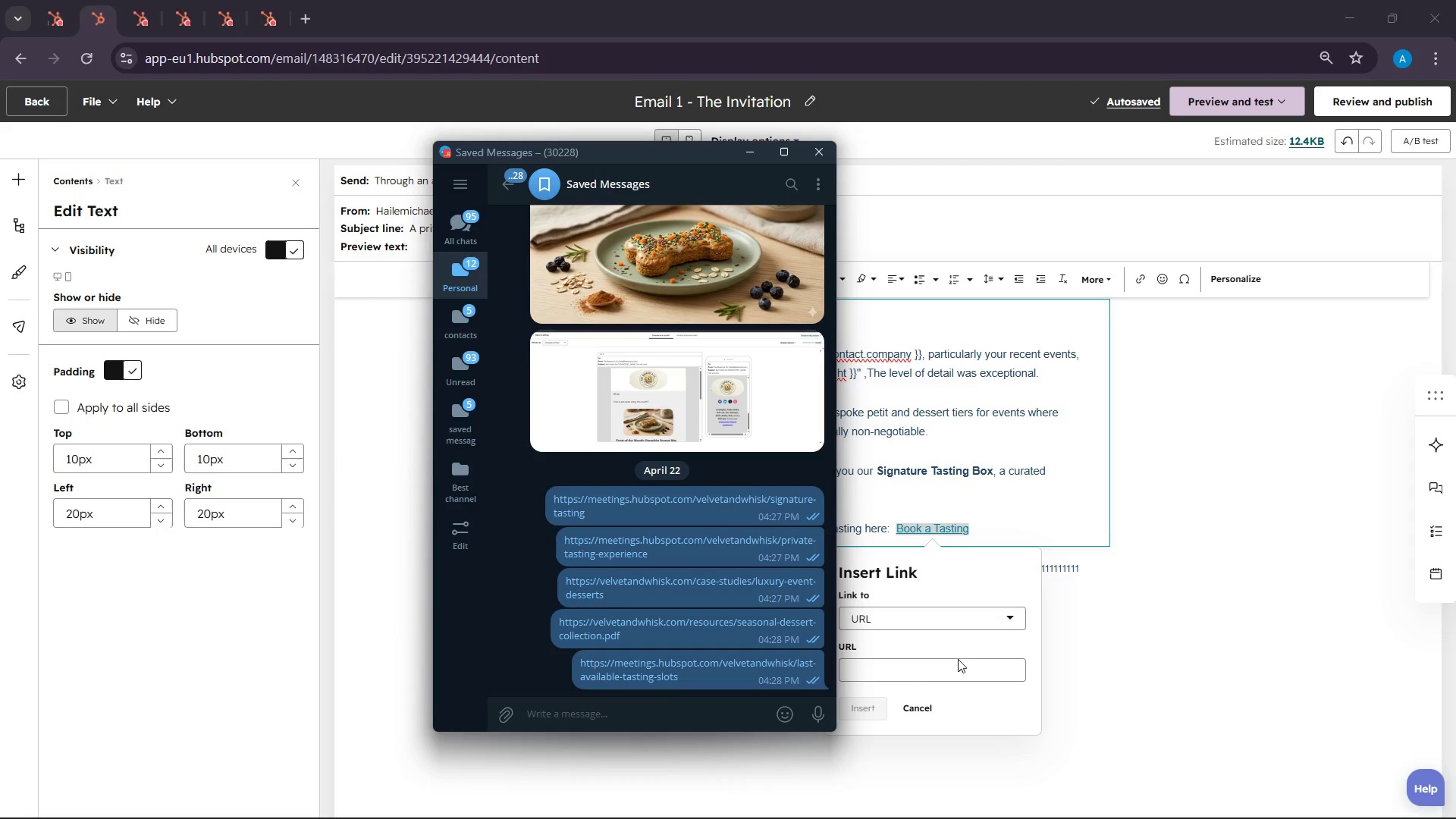 
left_click([915, 678])
 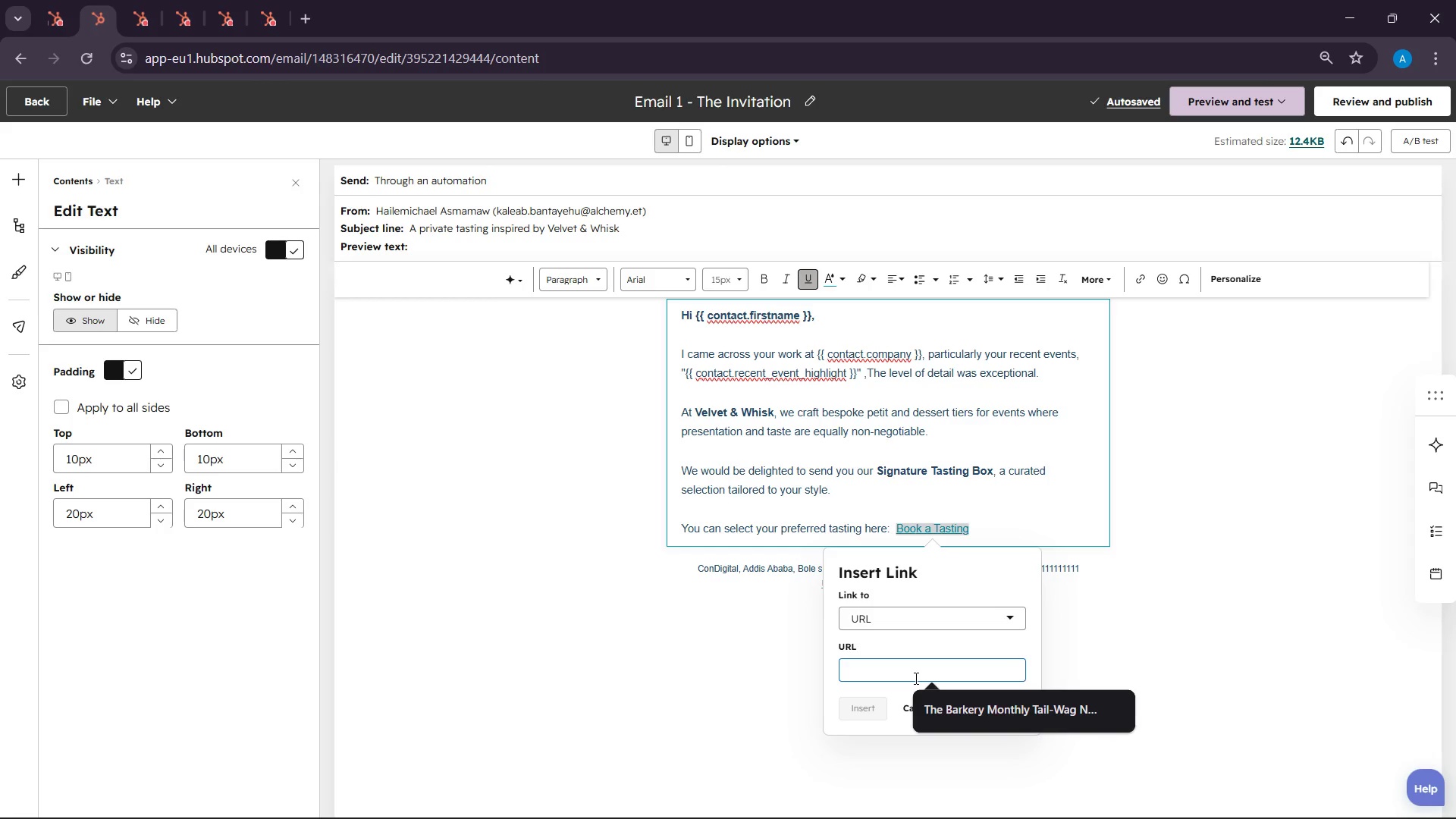 
hold_key(key=ControlLeft, duration=0.34)
 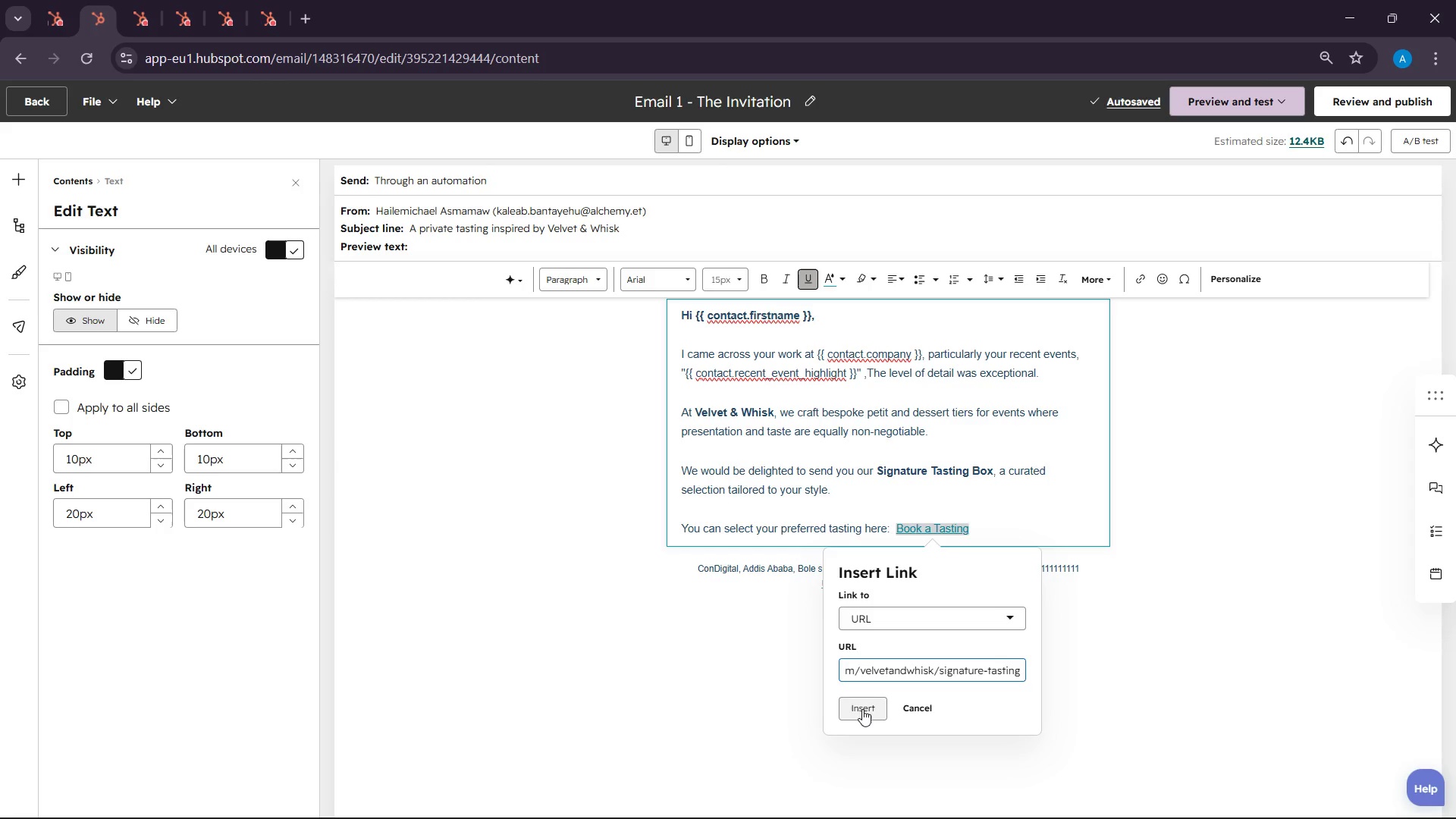 
key(V)
 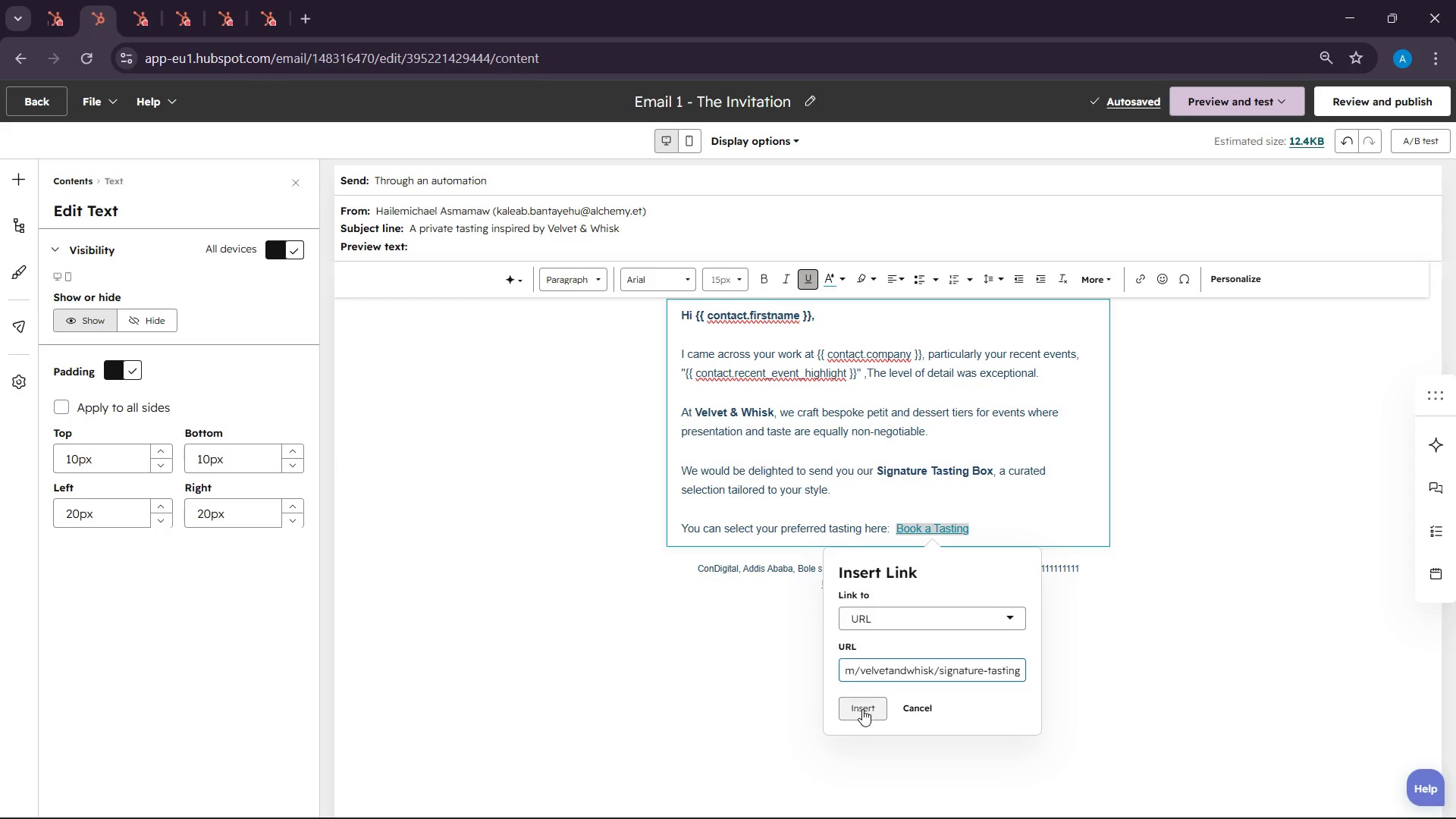 
left_click([862, 709])
 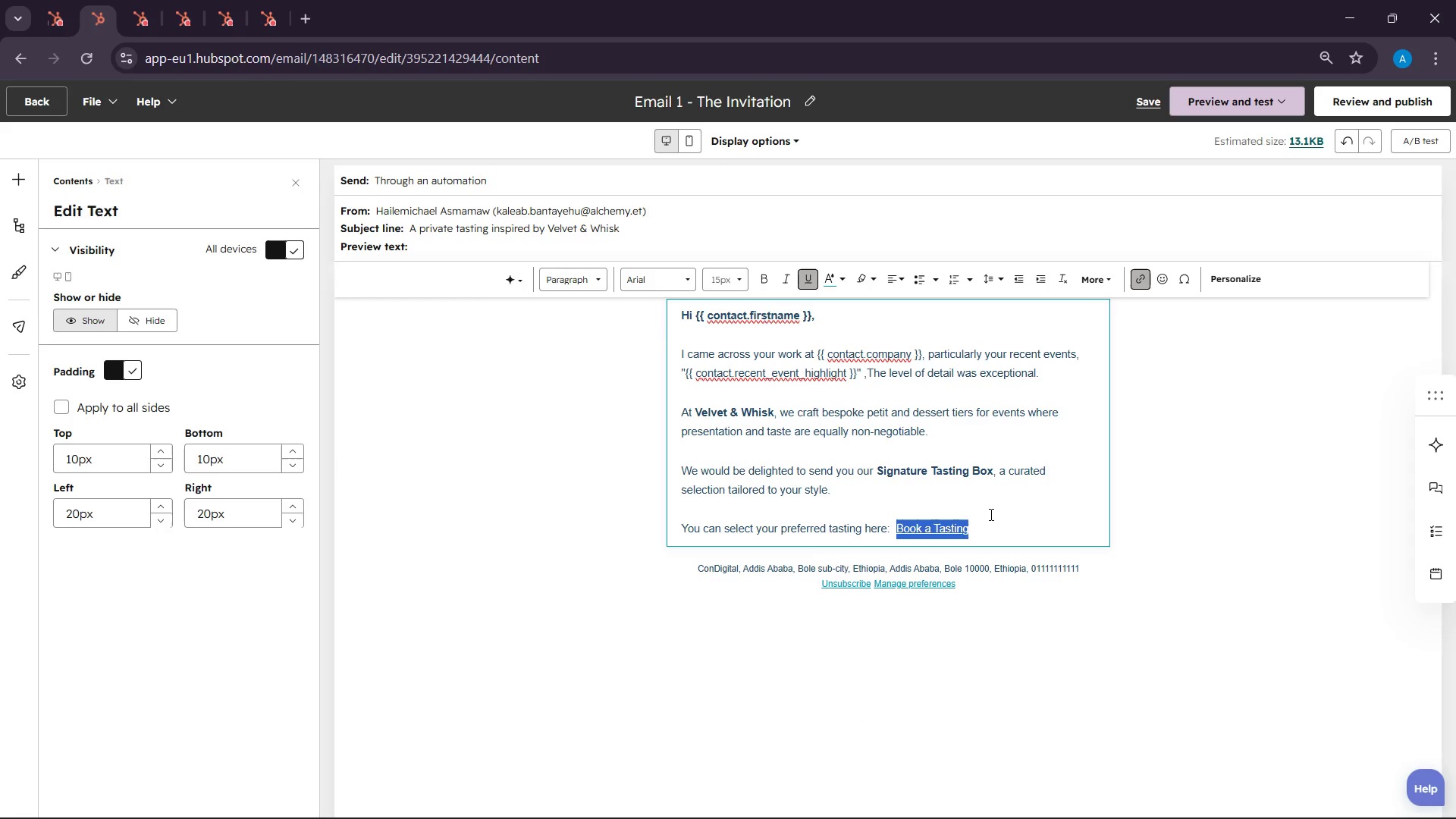 
left_click([981, 526])
 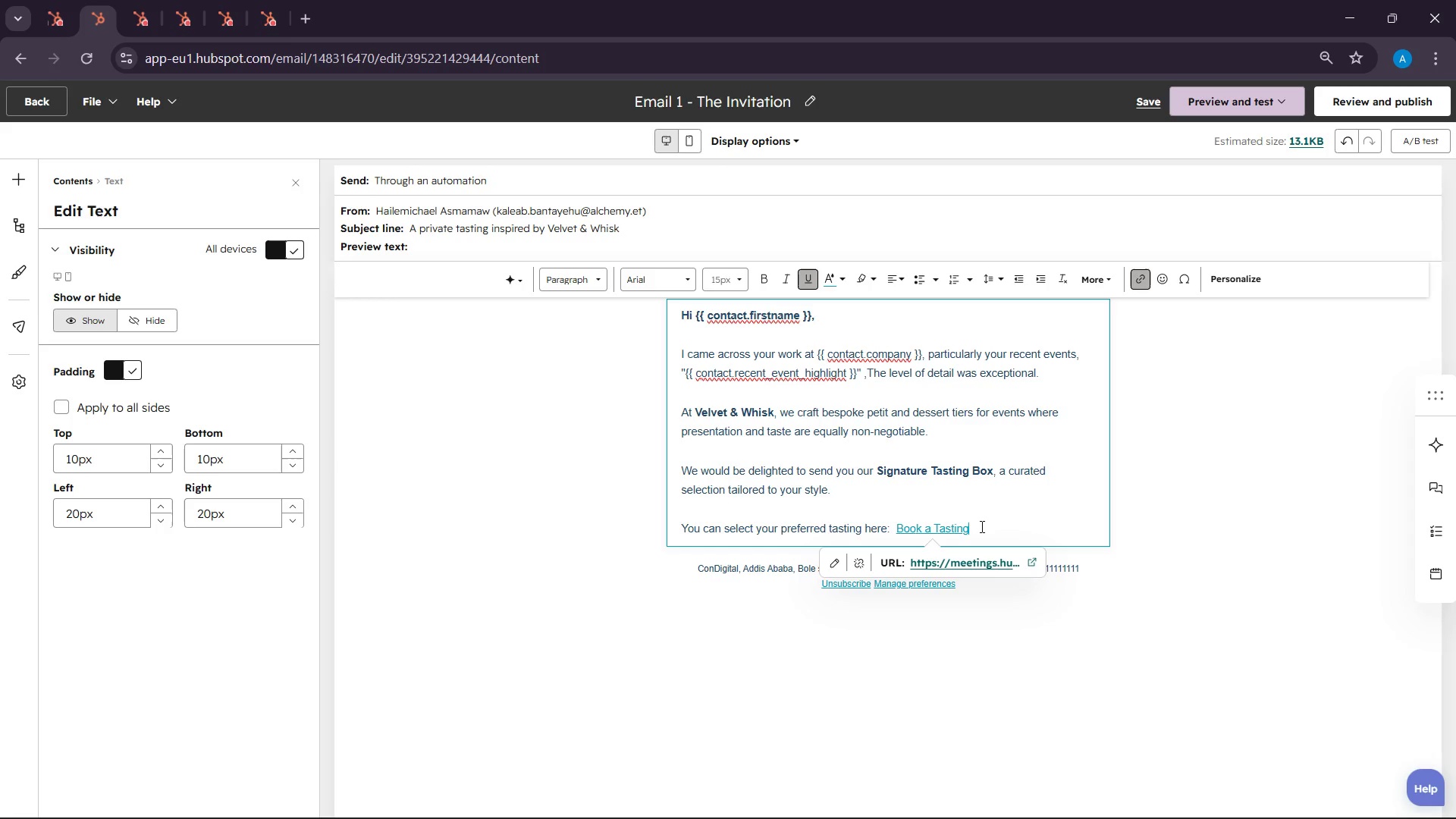 
key(Enter)
 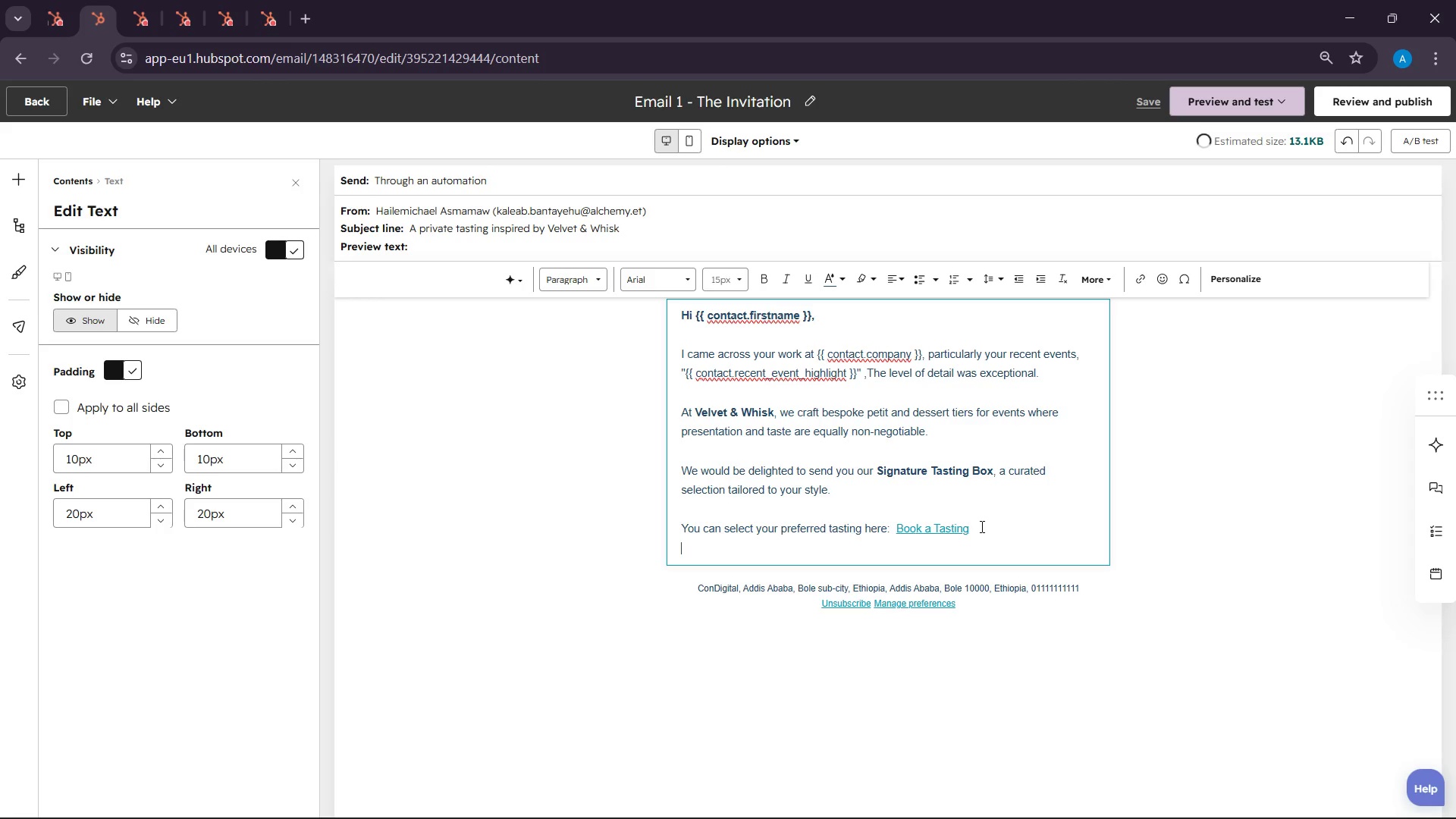 
key(Enter)
 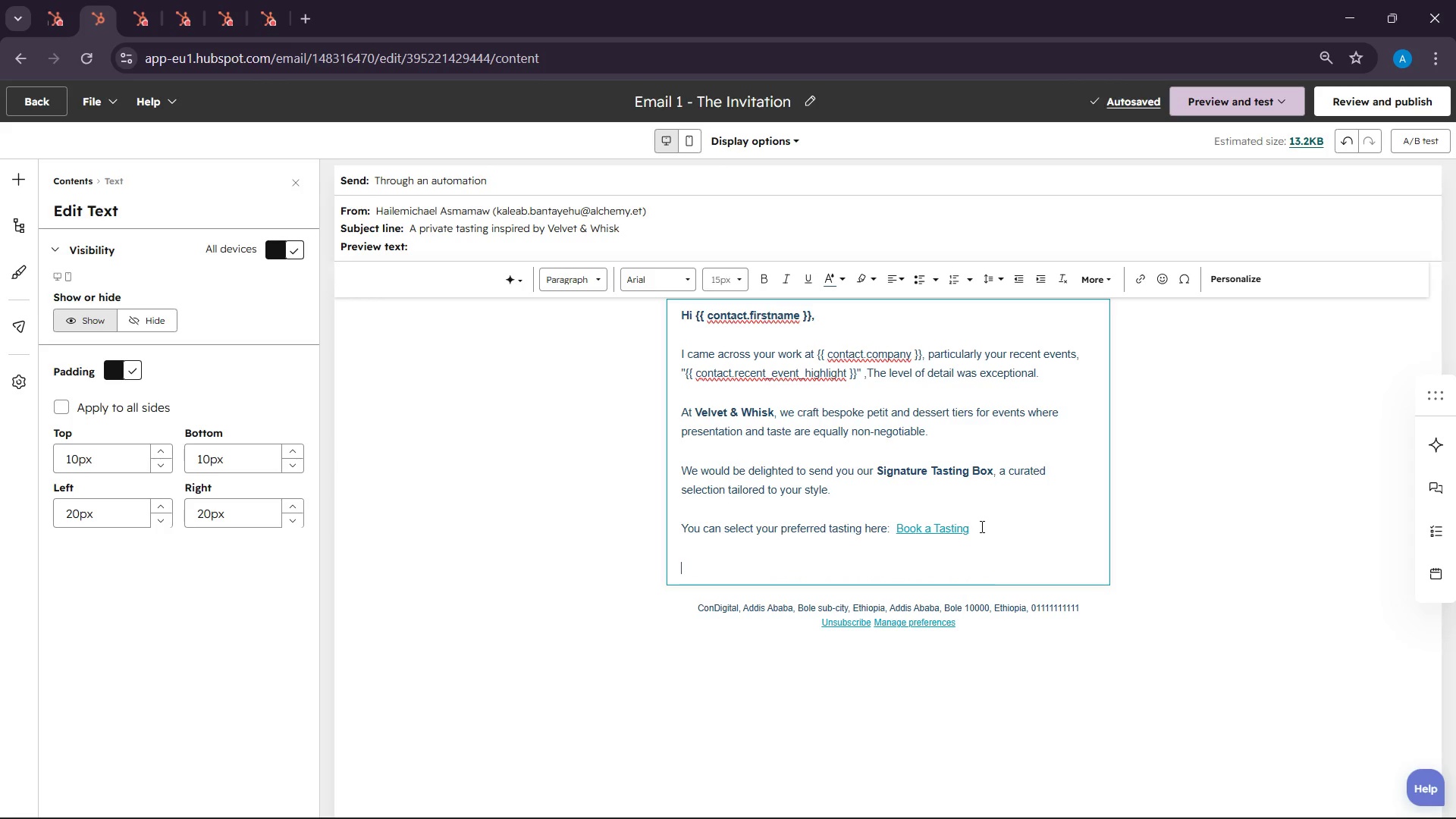 
wait(5.72)
 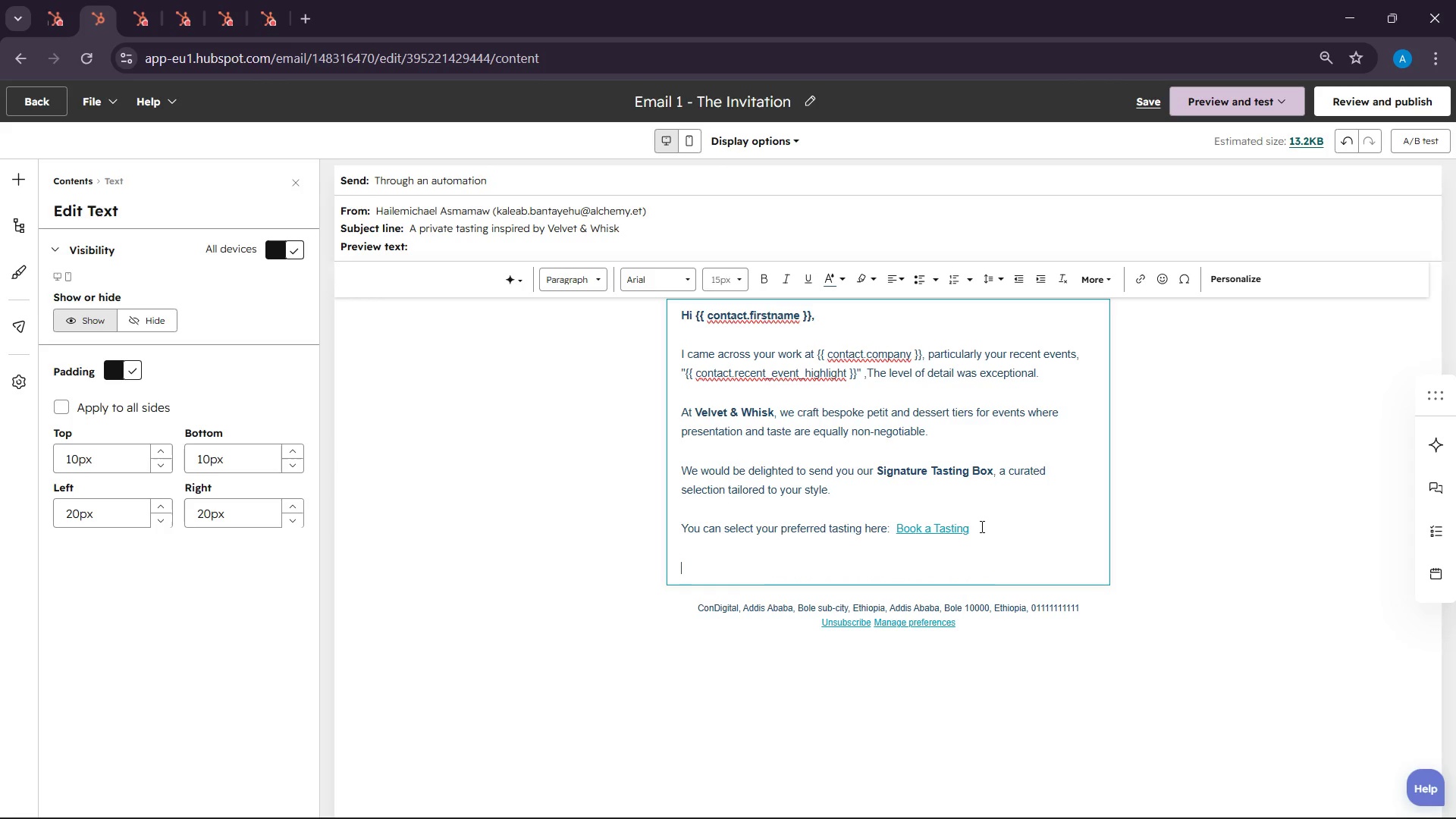 
type(WARM REGARDS<)
 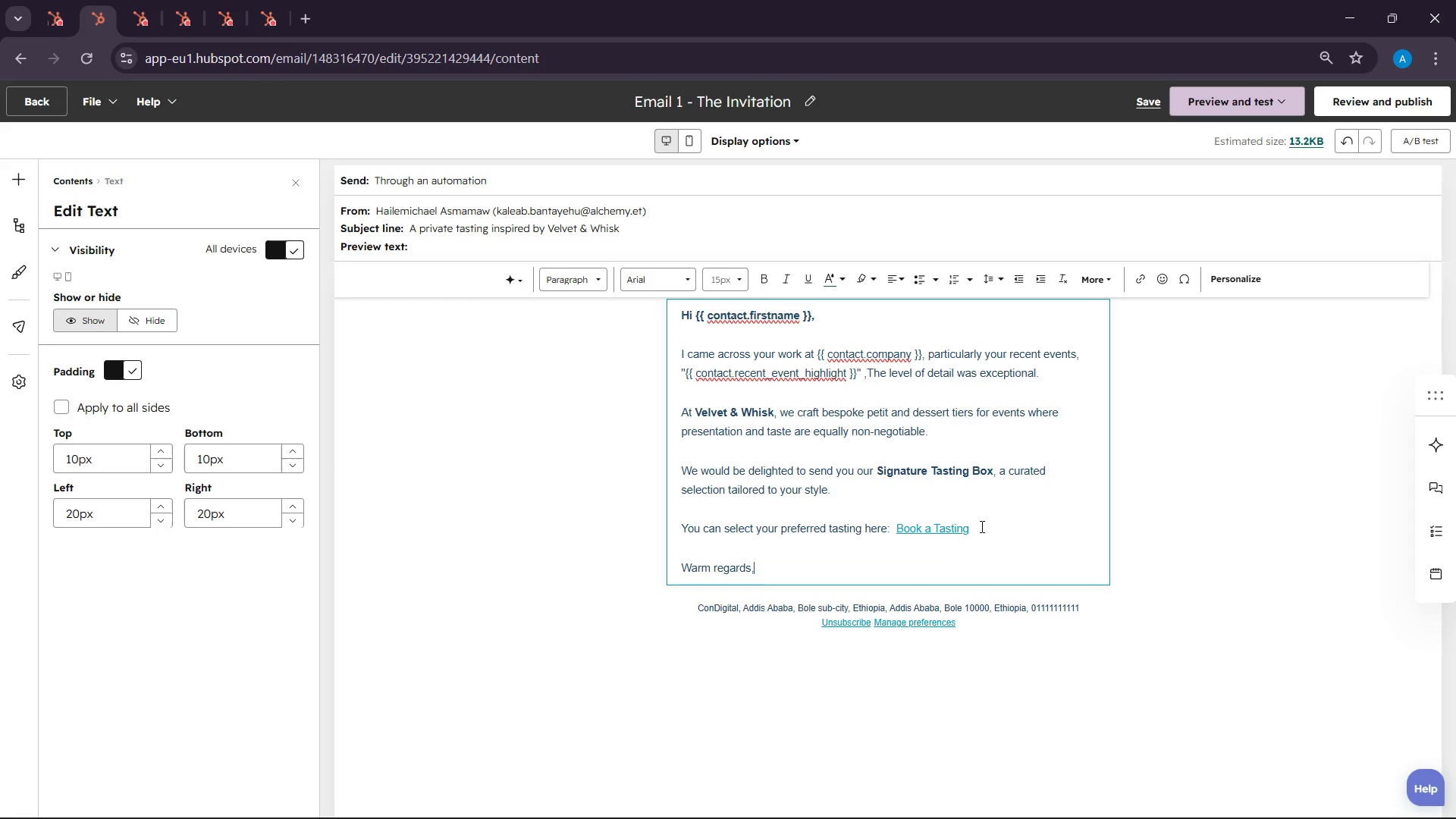 
key(Shift+Enter)
 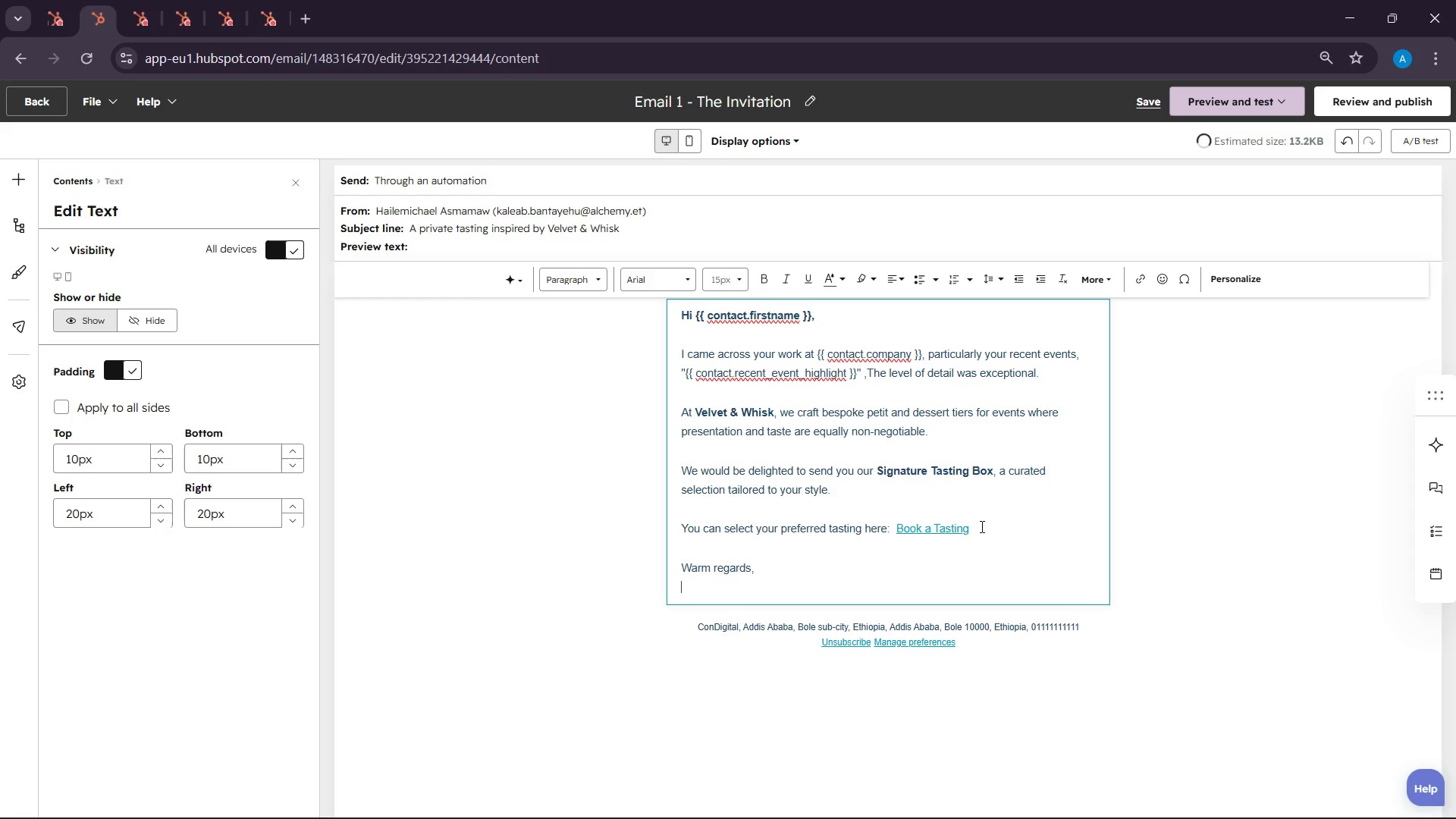 
type(Hilemichael)
 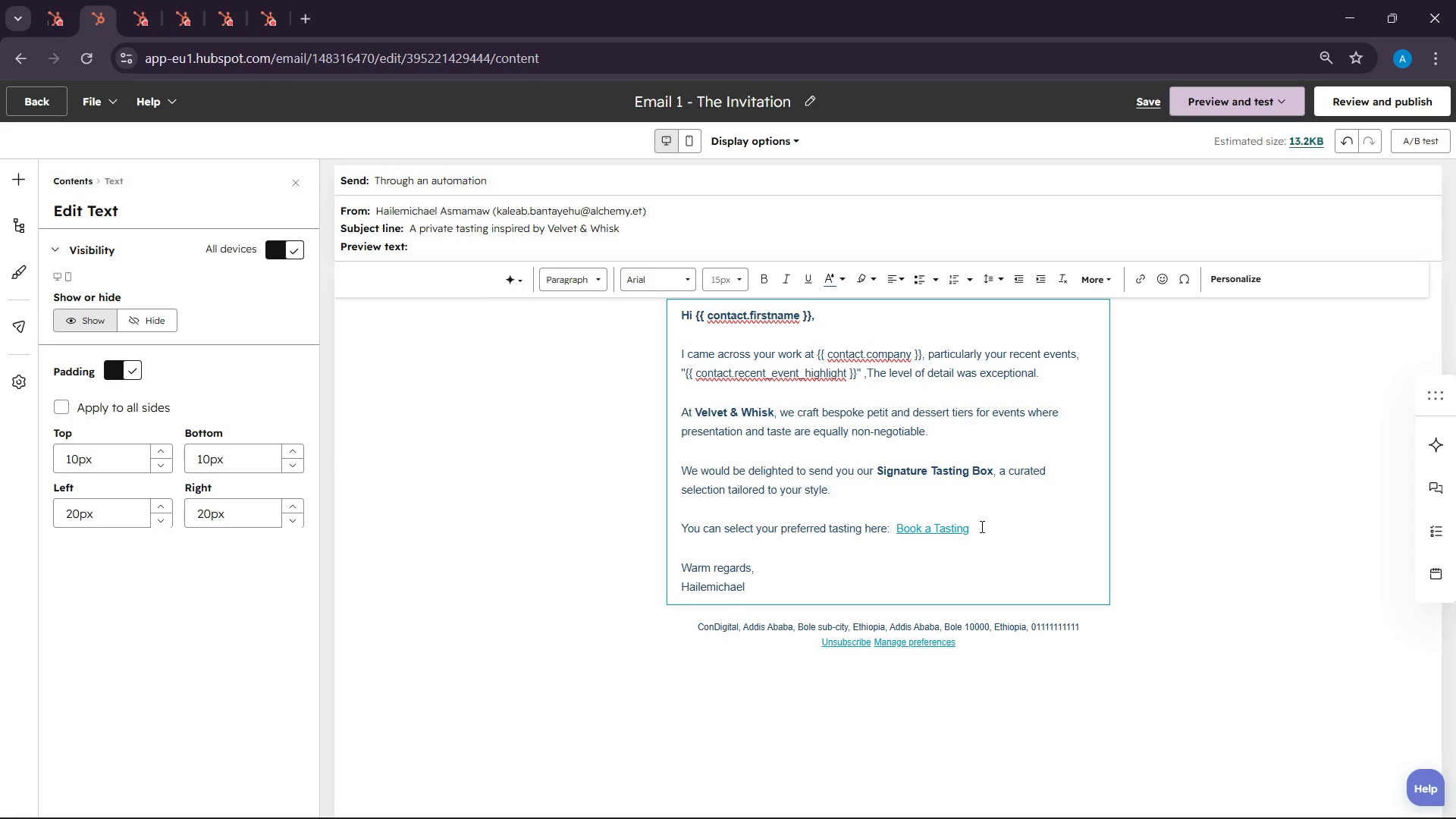 
scroll: coordinate [981, 526], scroll_direction: up, amount: 3.0
 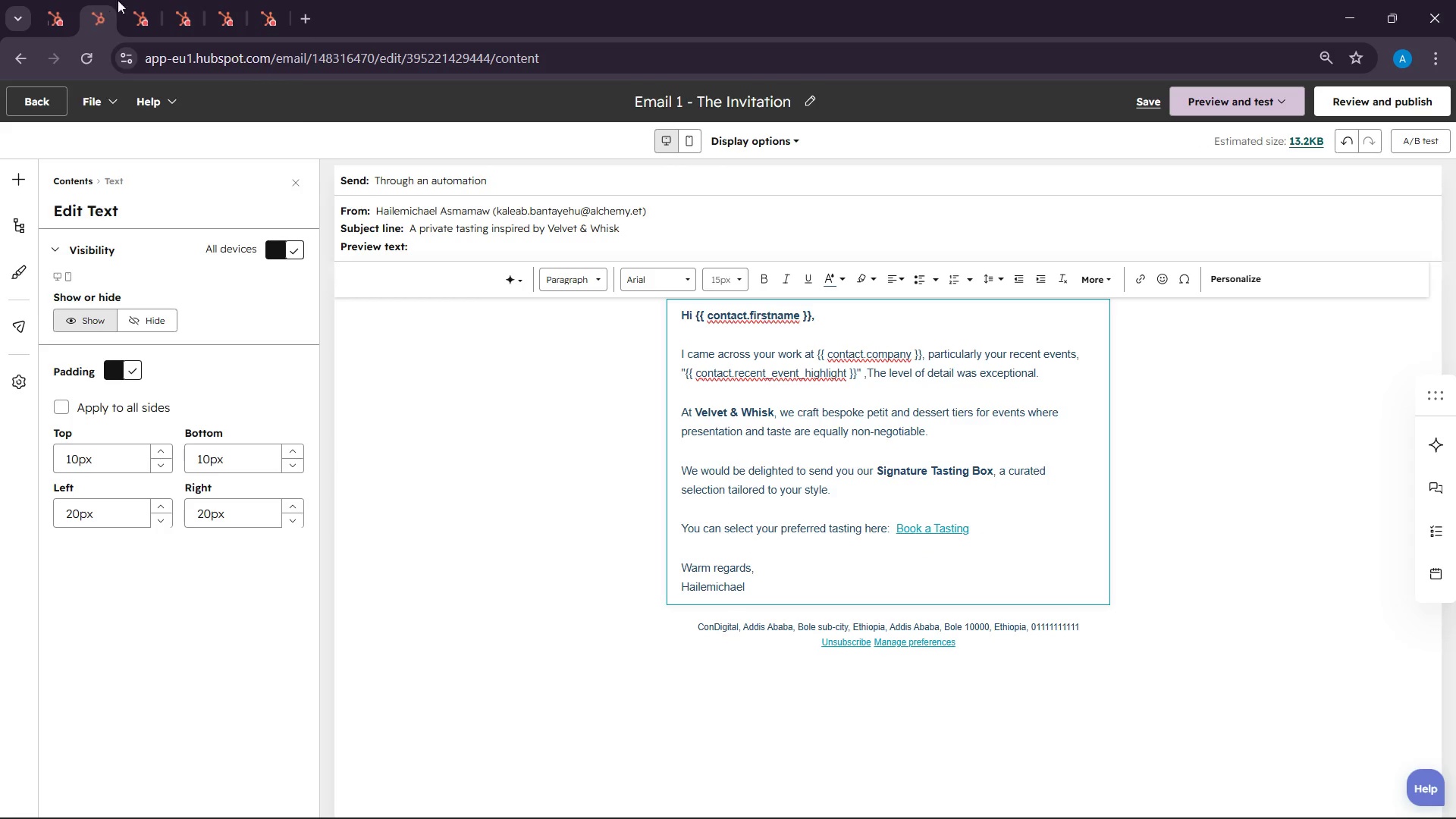 
left_click([148, 0])
 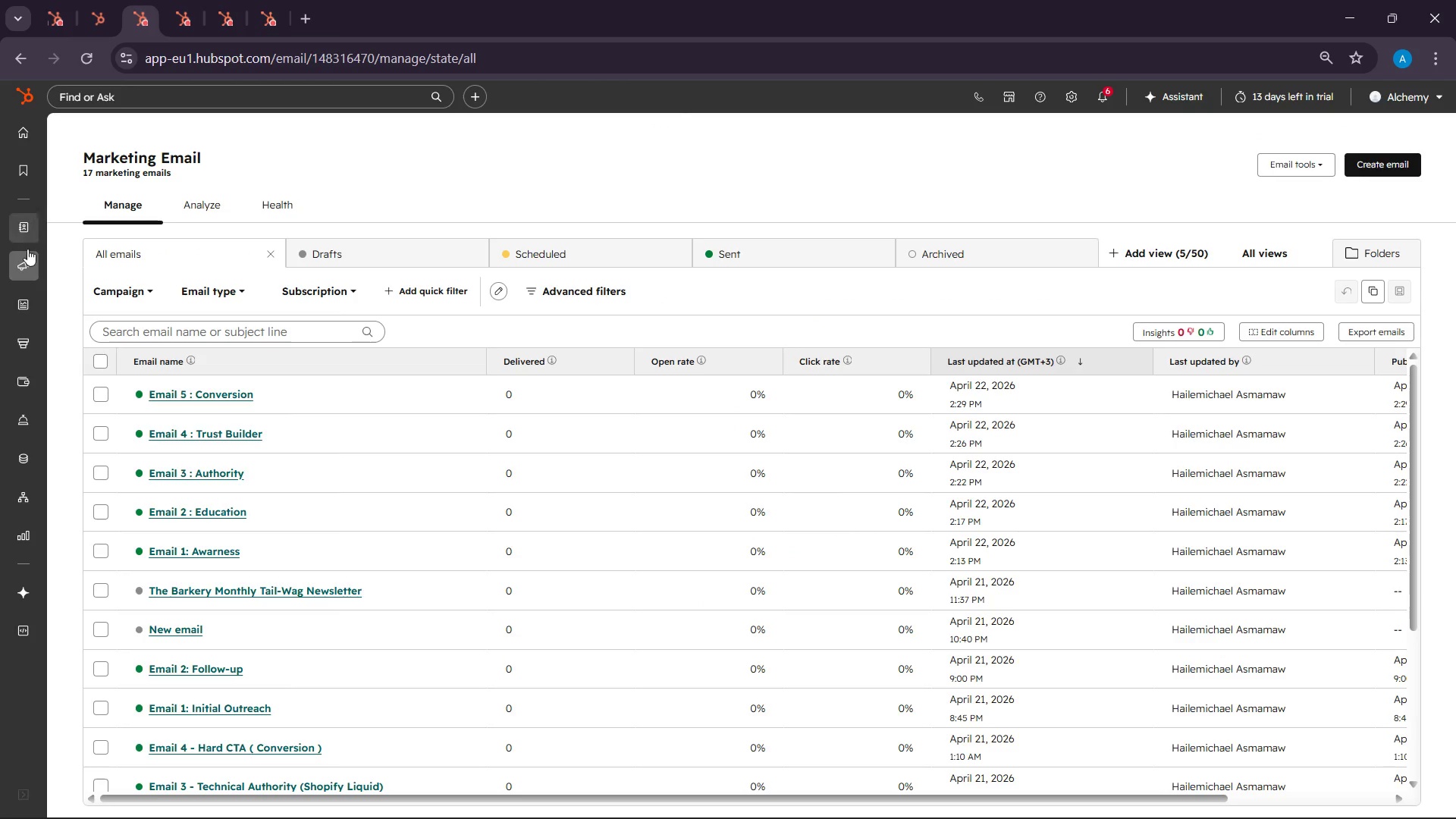 
mouse_move([47, 279])
 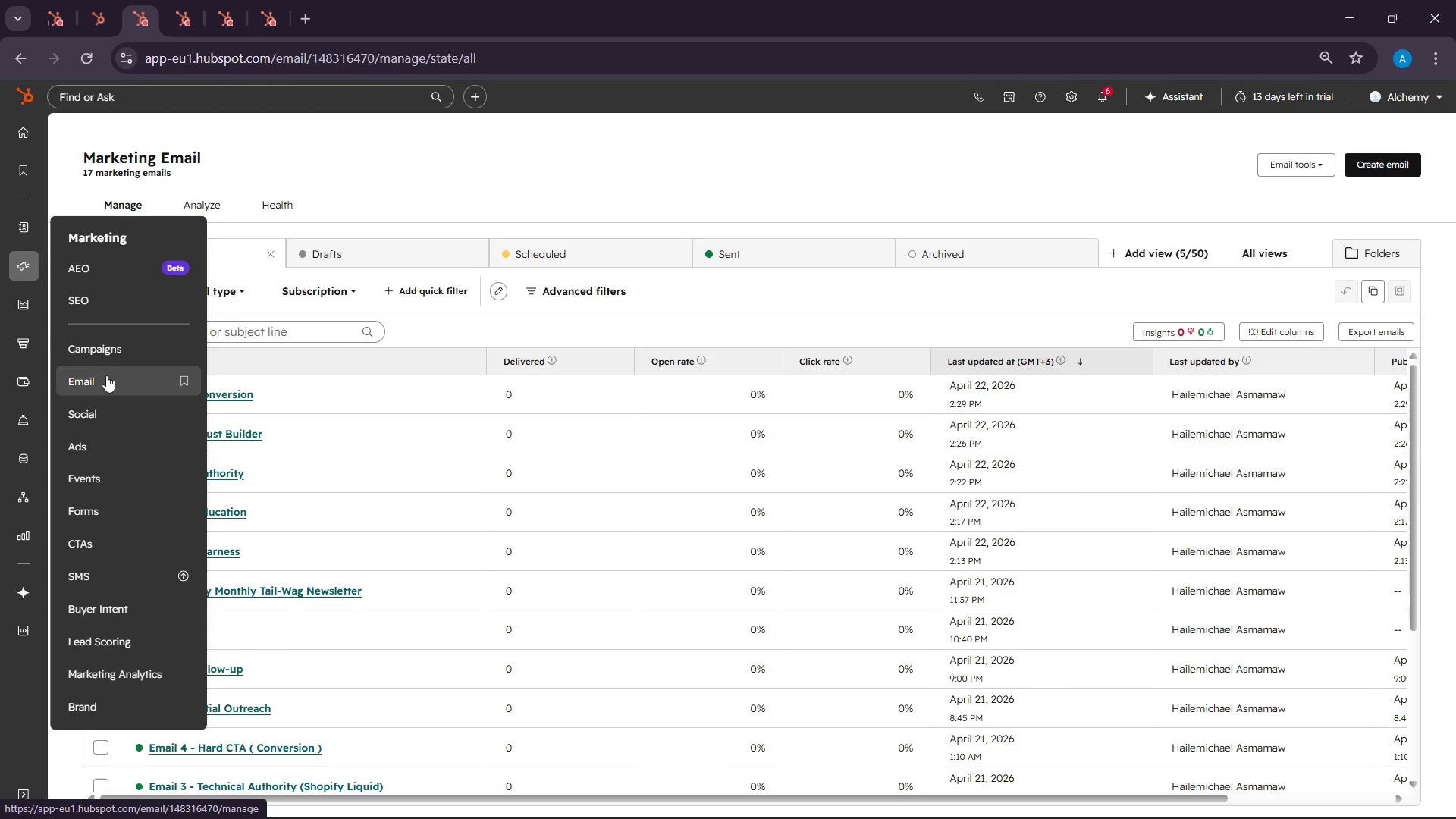 
left_click([106, 375])
 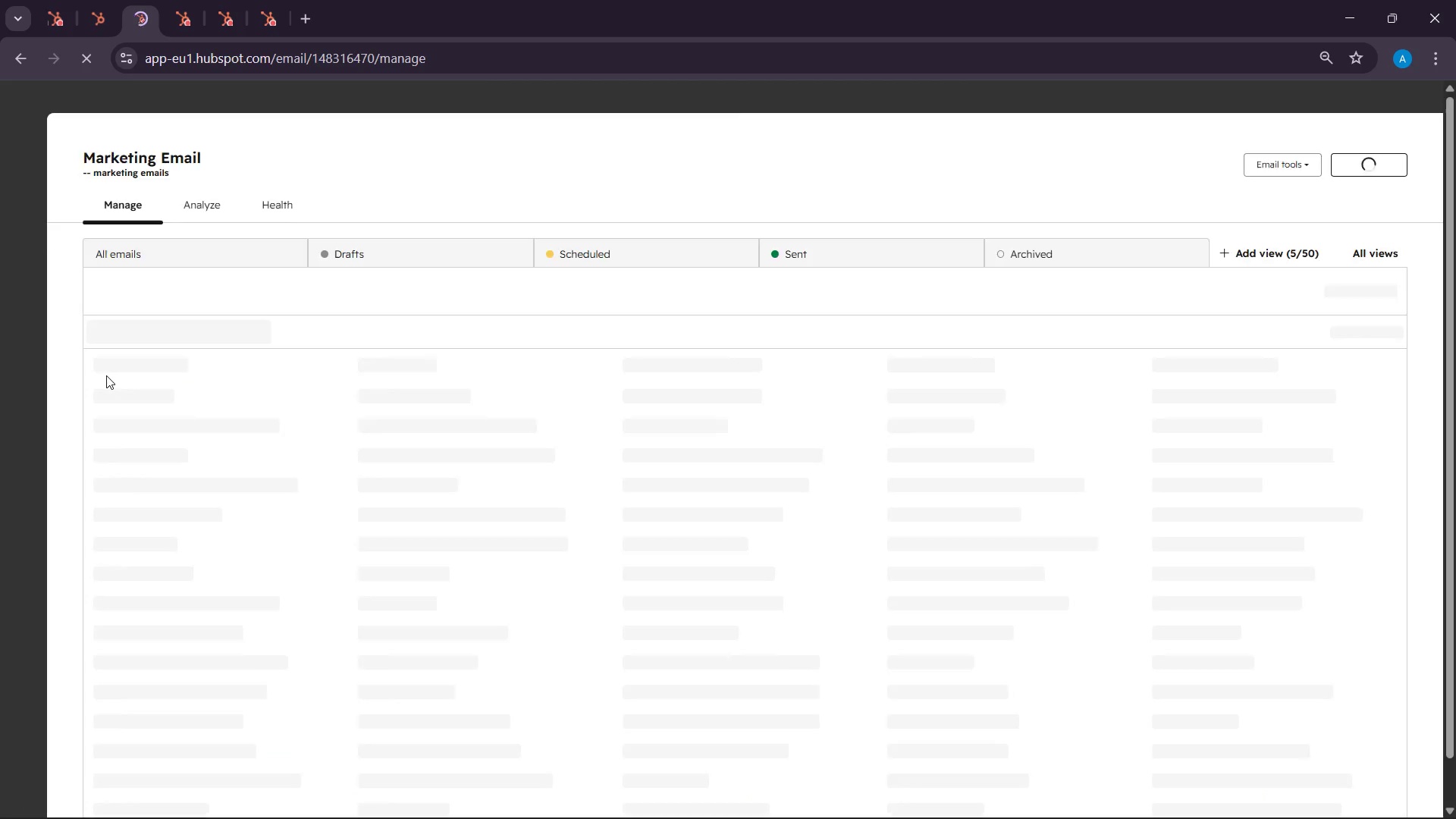 
left_click([93, 0])
 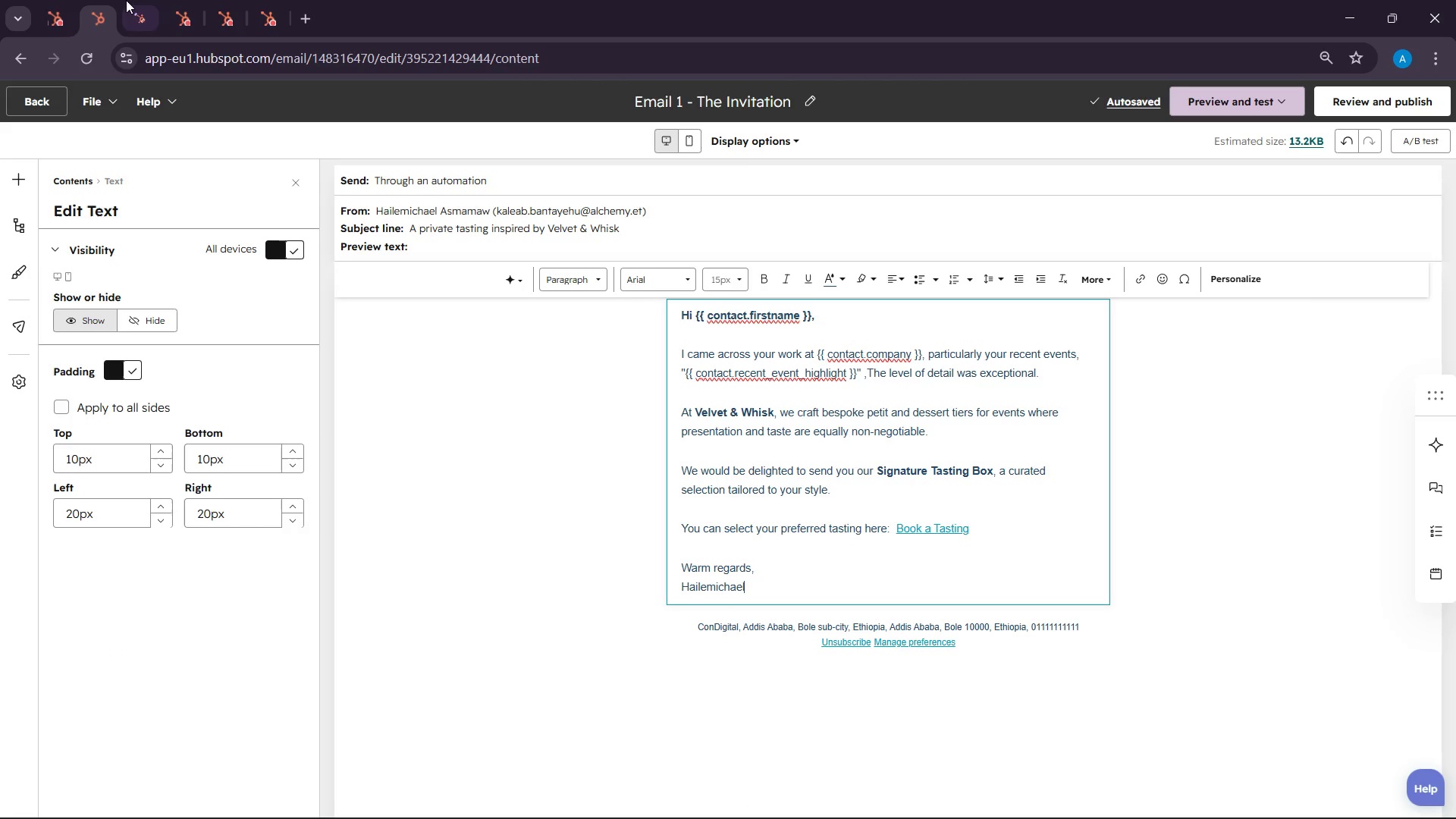 
left_click([143, 0])
 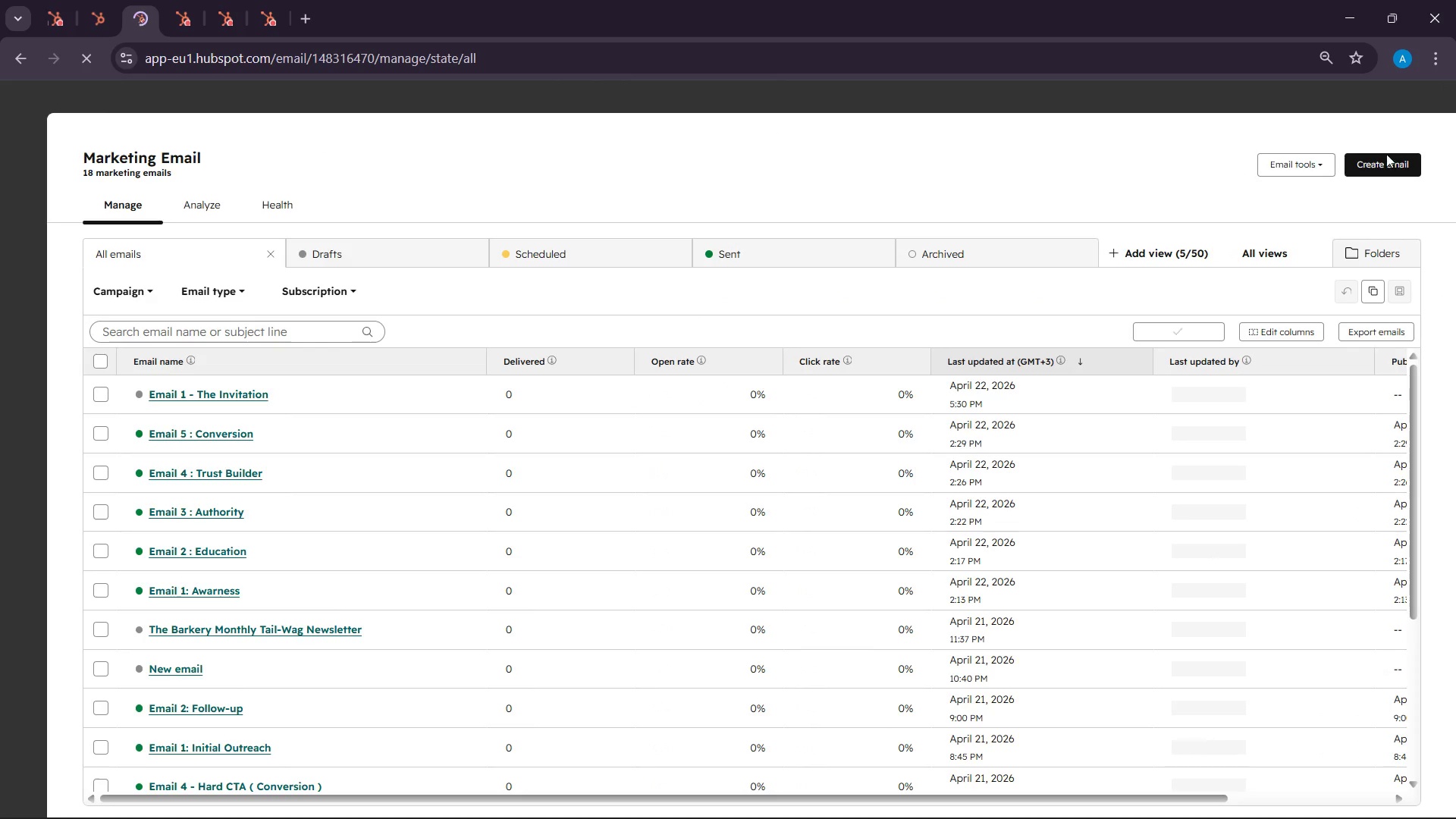 
left_click([1376, 151])
 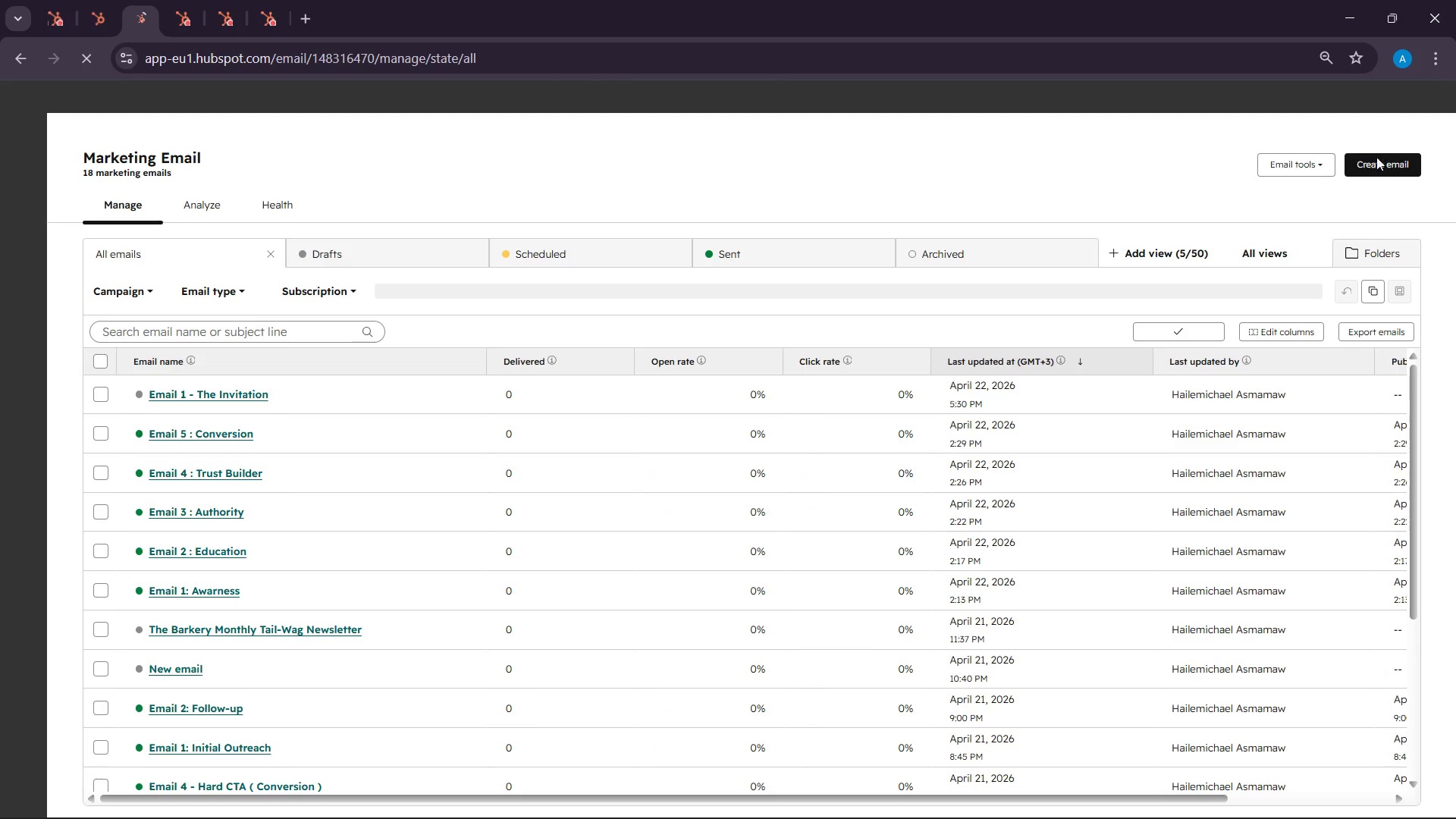 
left_click([1375, 167])
 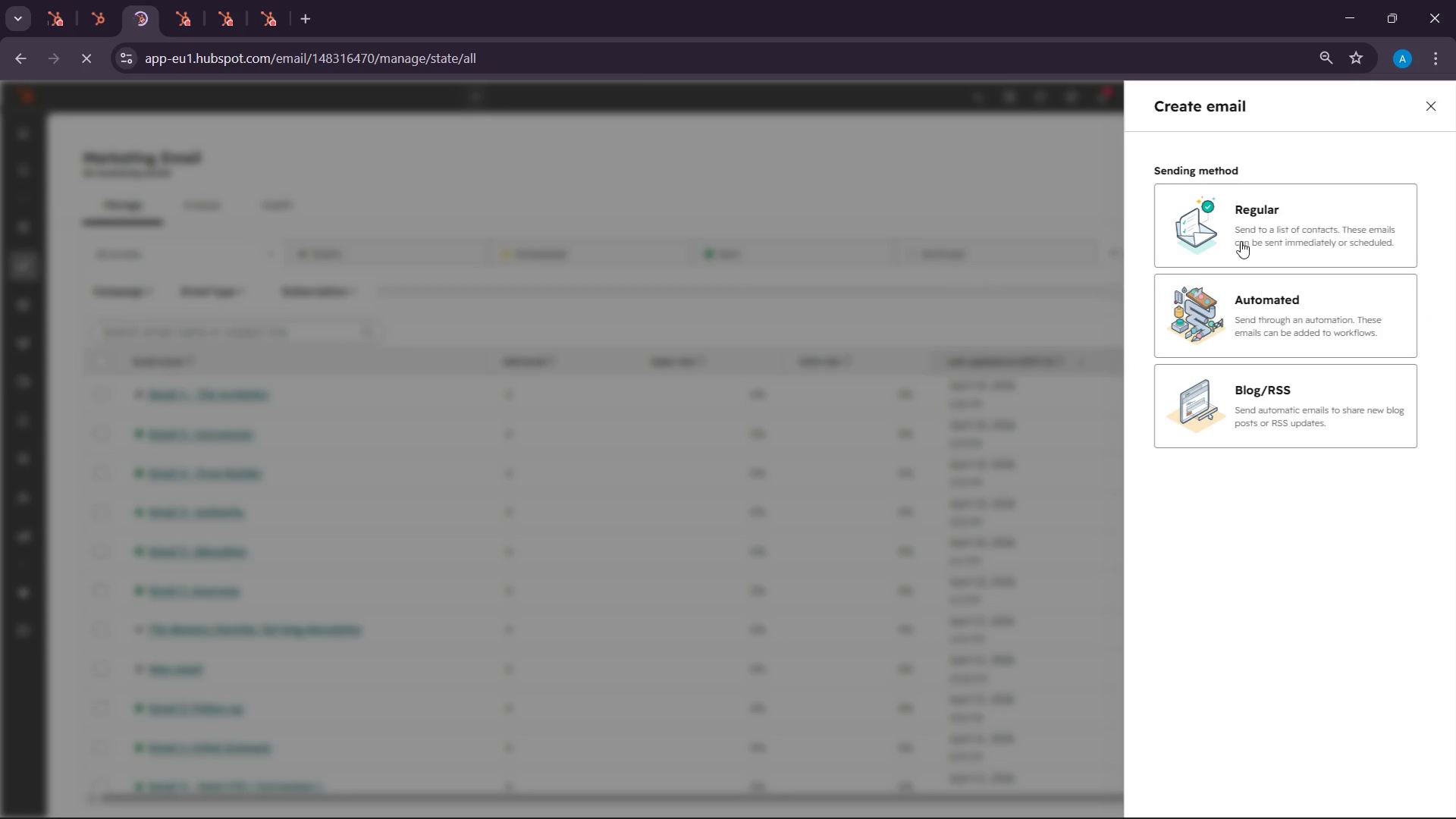 
left_click([1228, 293])
 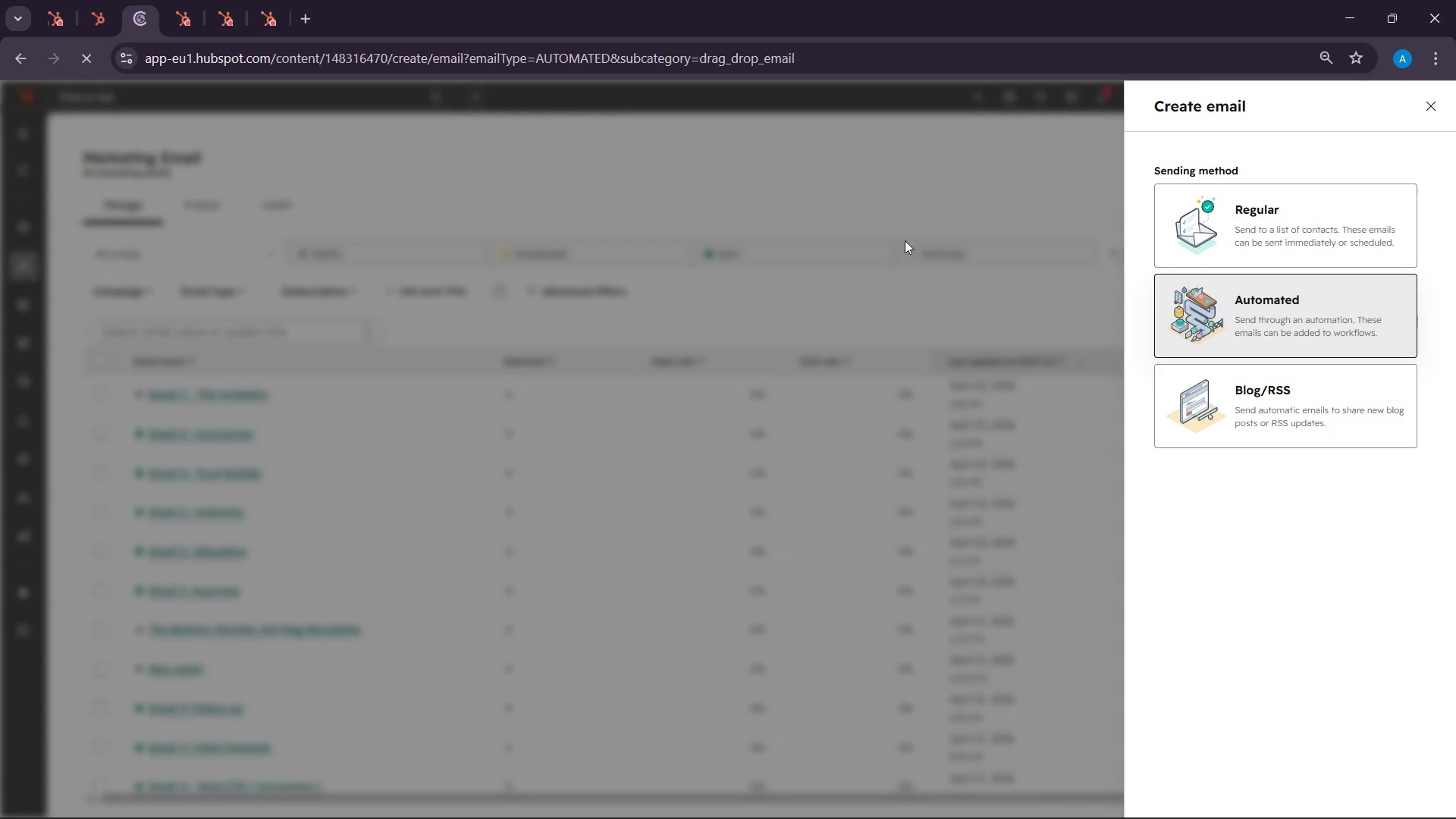 
mouse_move([430, 88])
 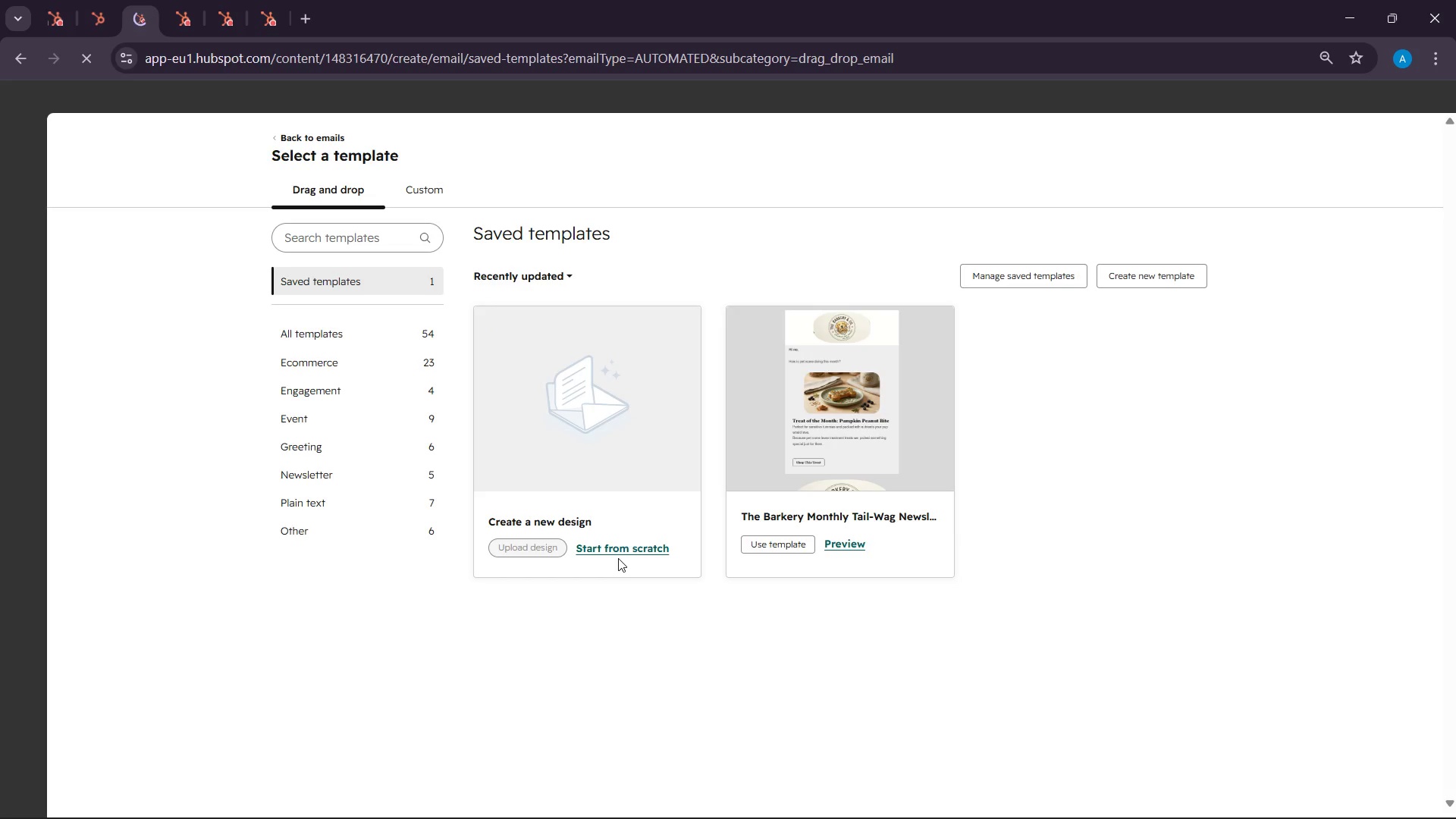 
left_click([622, 549])
 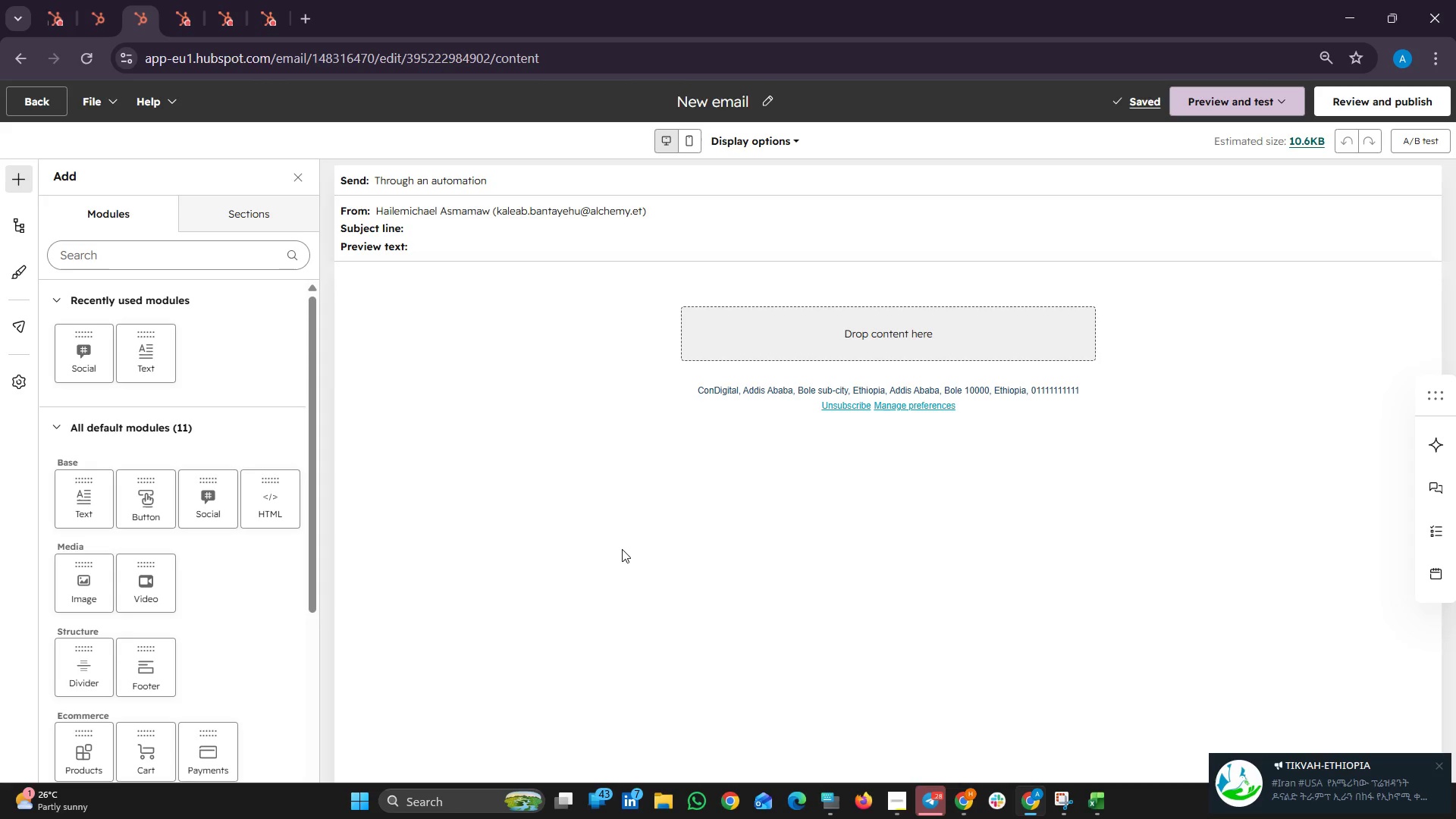 
wait(82.84)
 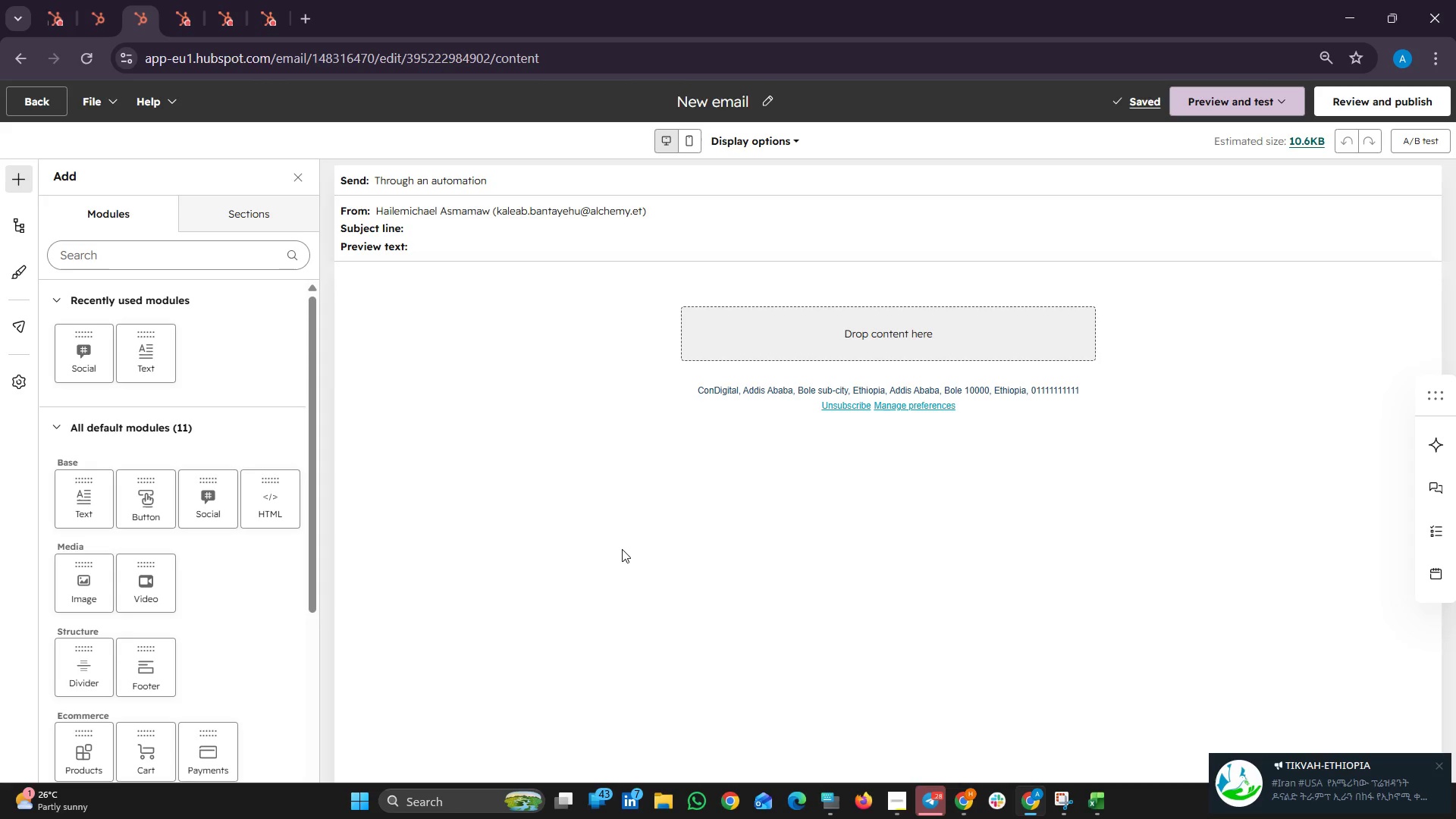 
left_click([776, 96])
 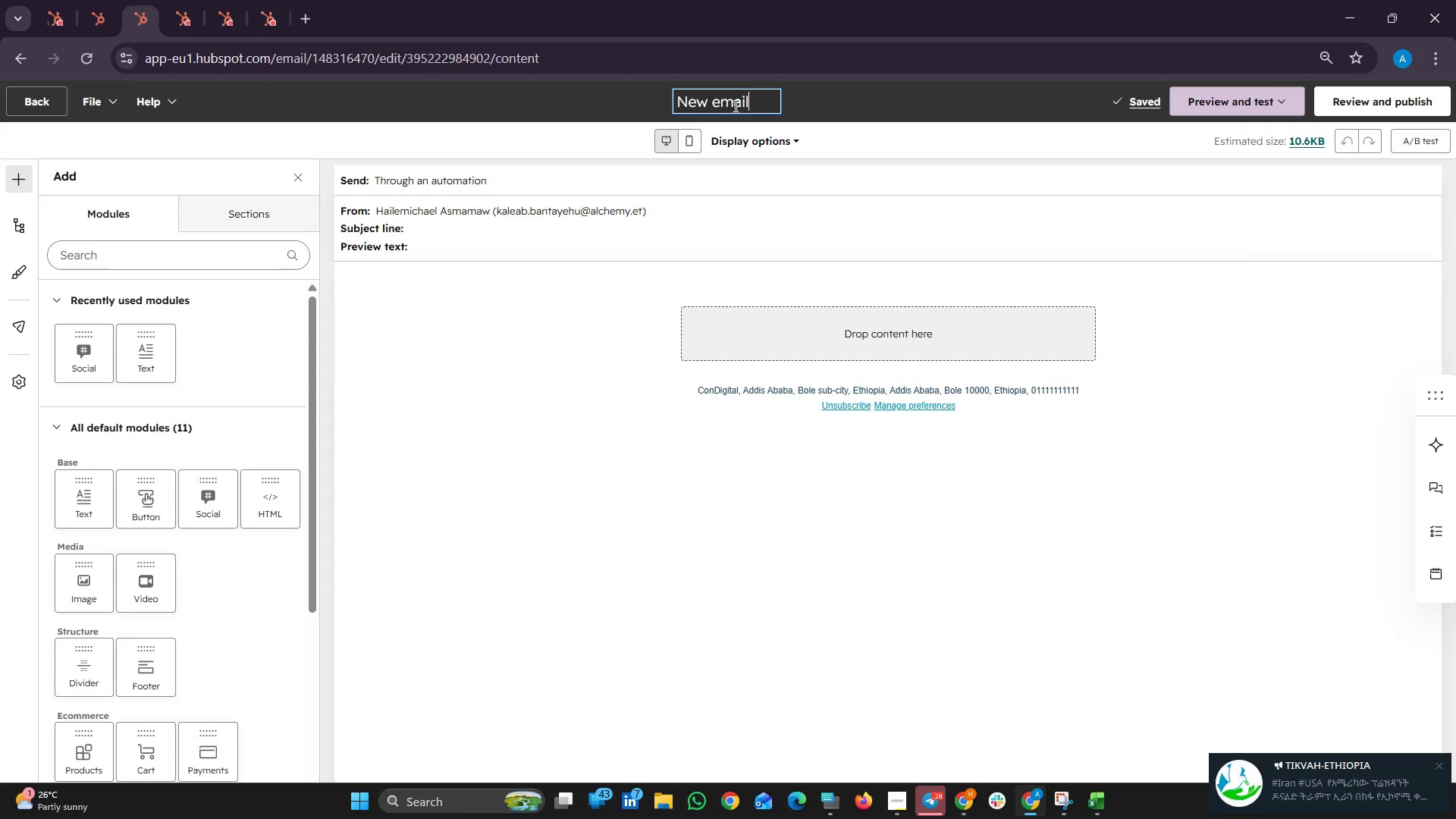 
double_click([734, 106])
 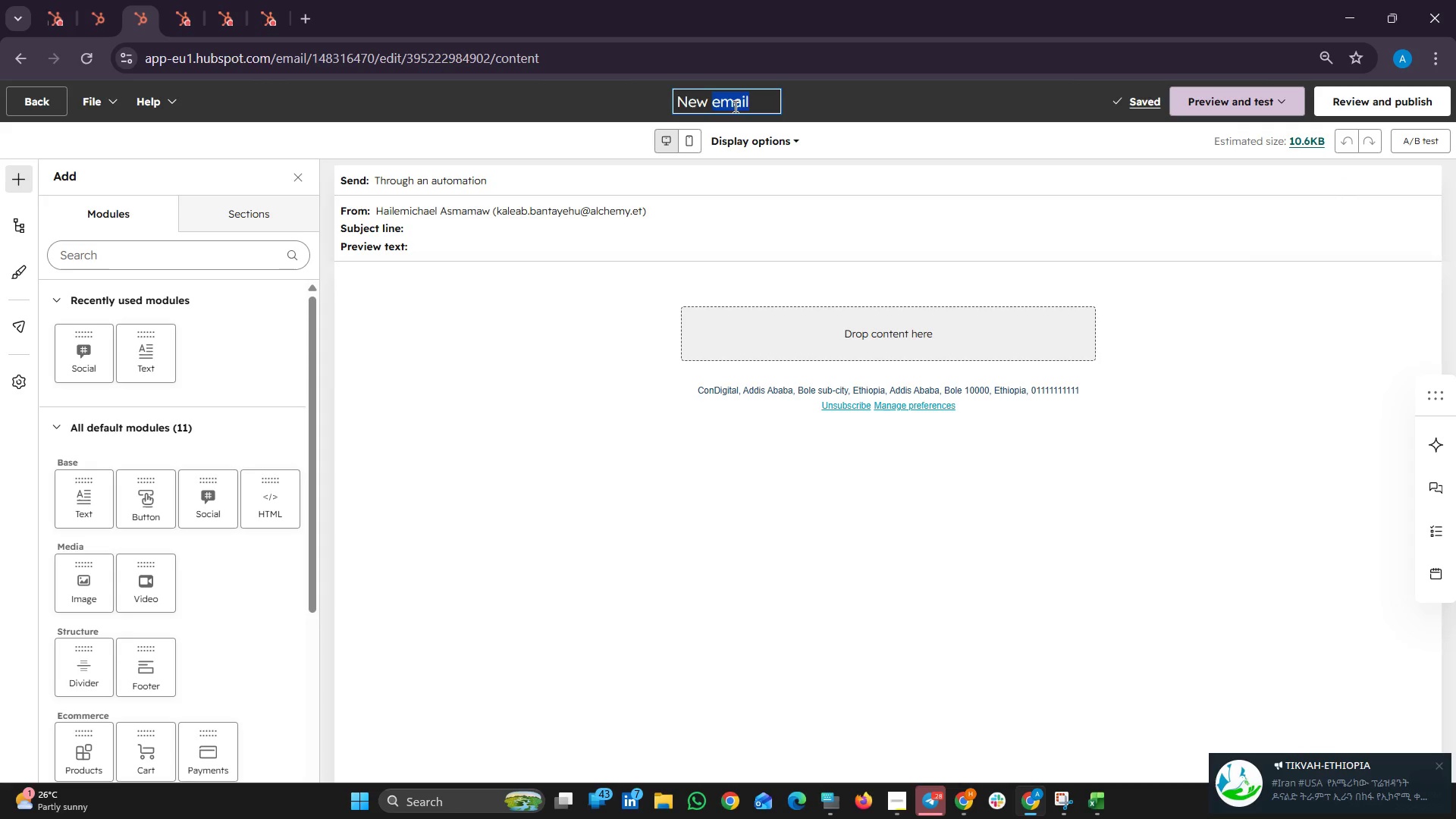 
triple_click([734, 106])
 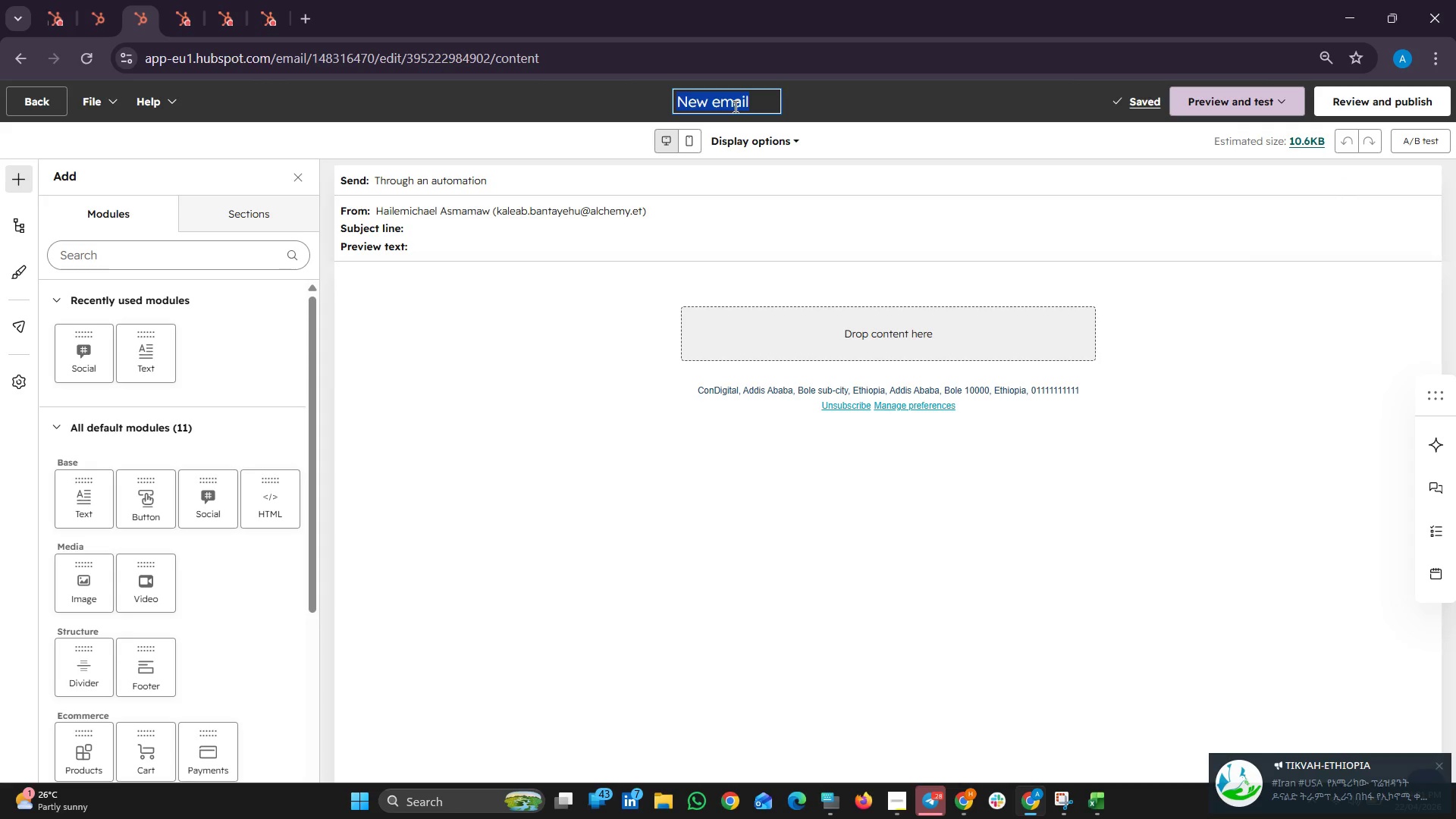 
key(Backspace)
type(Email 2 )
 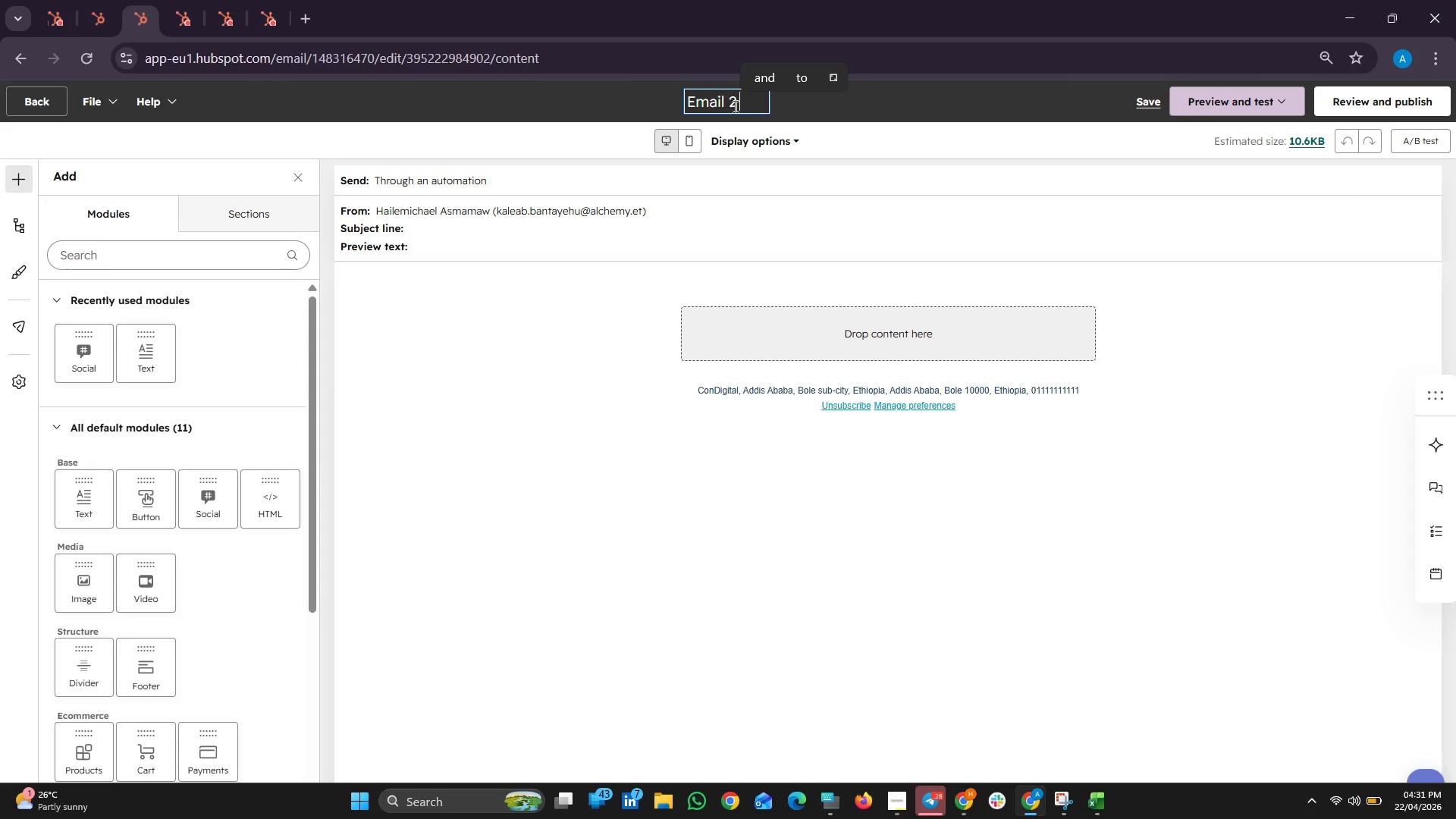 
left_click([1313, 801])
 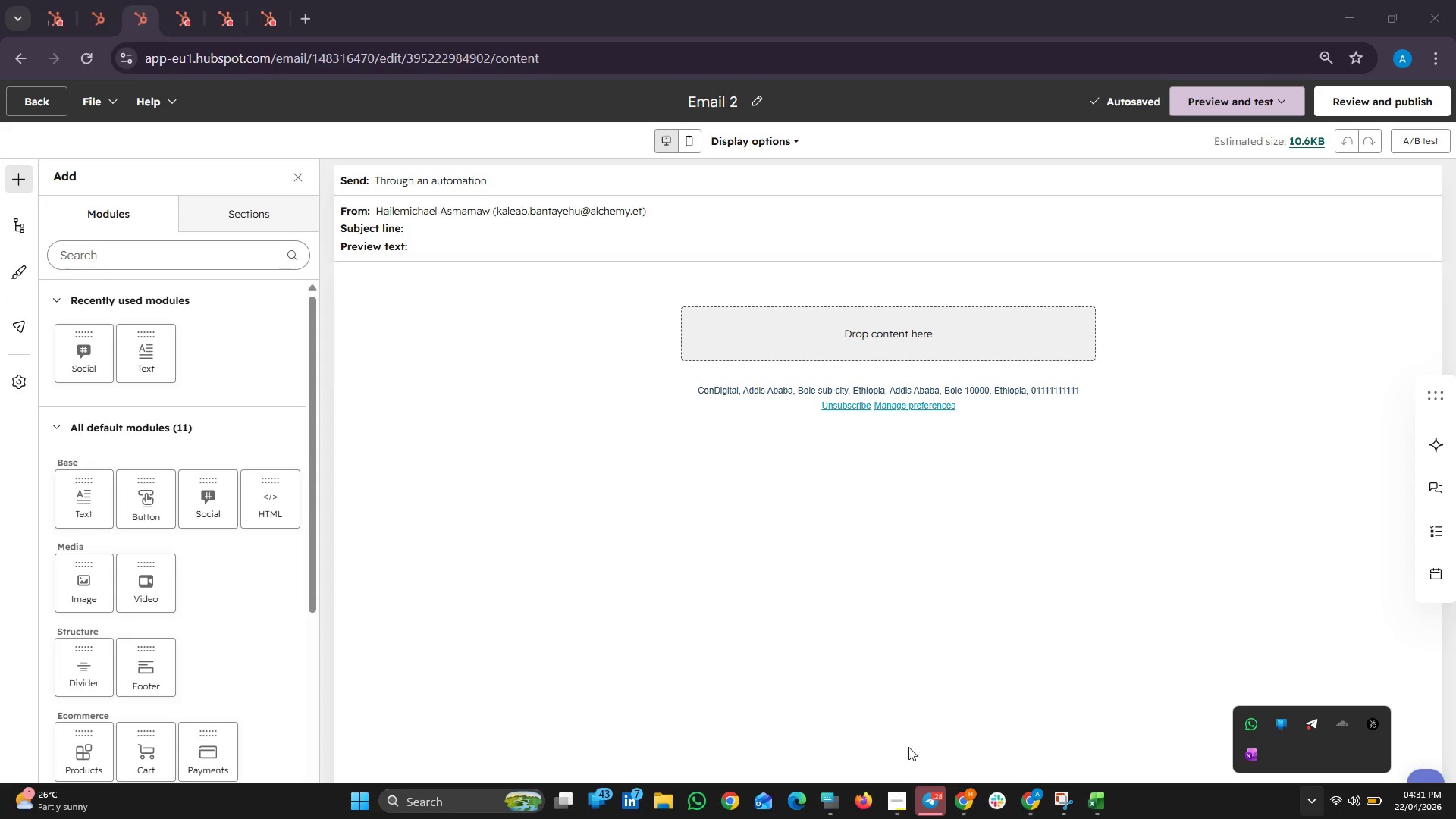 
double_click([928, 804])
 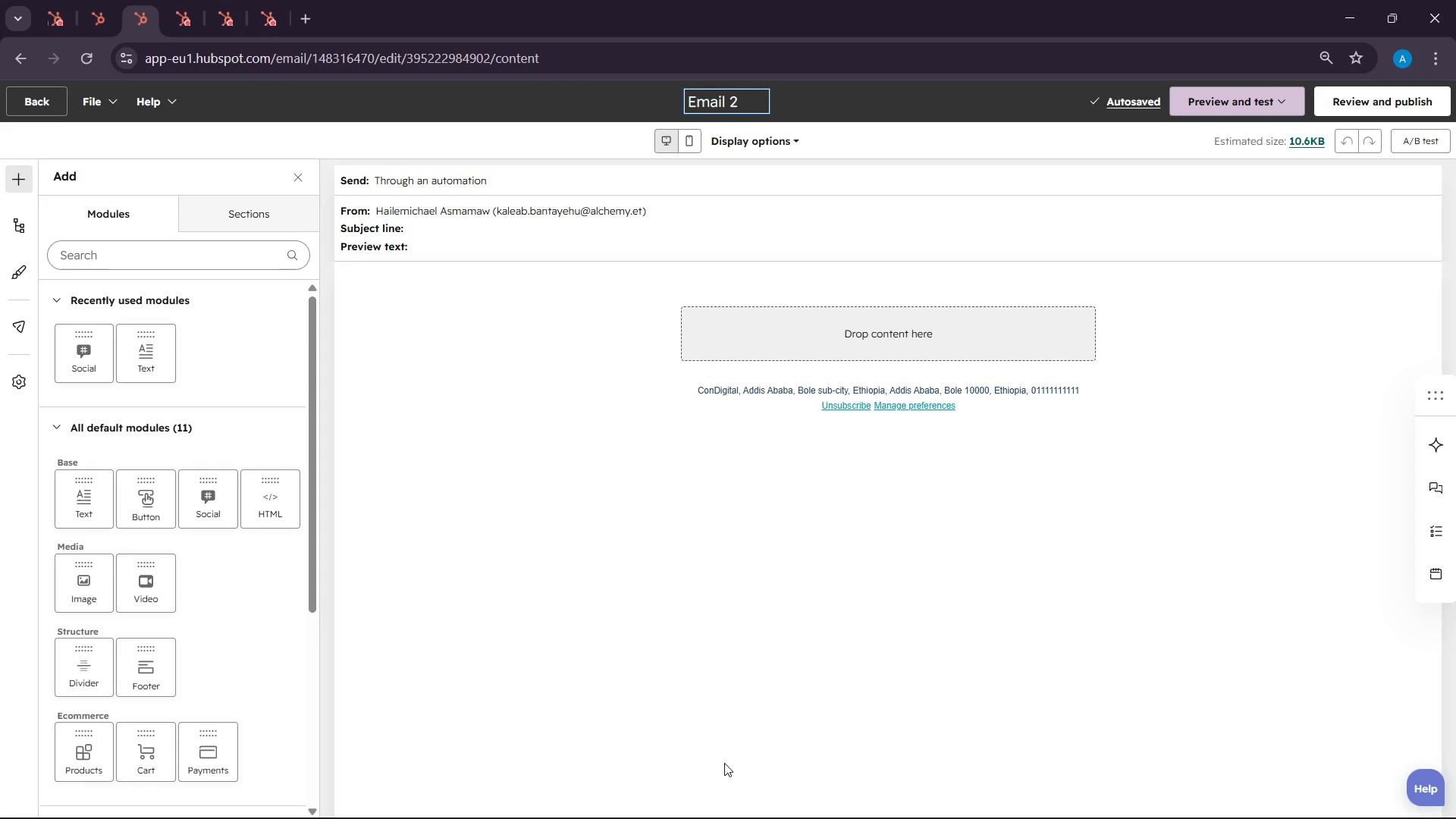 
left_click([829, 799])
 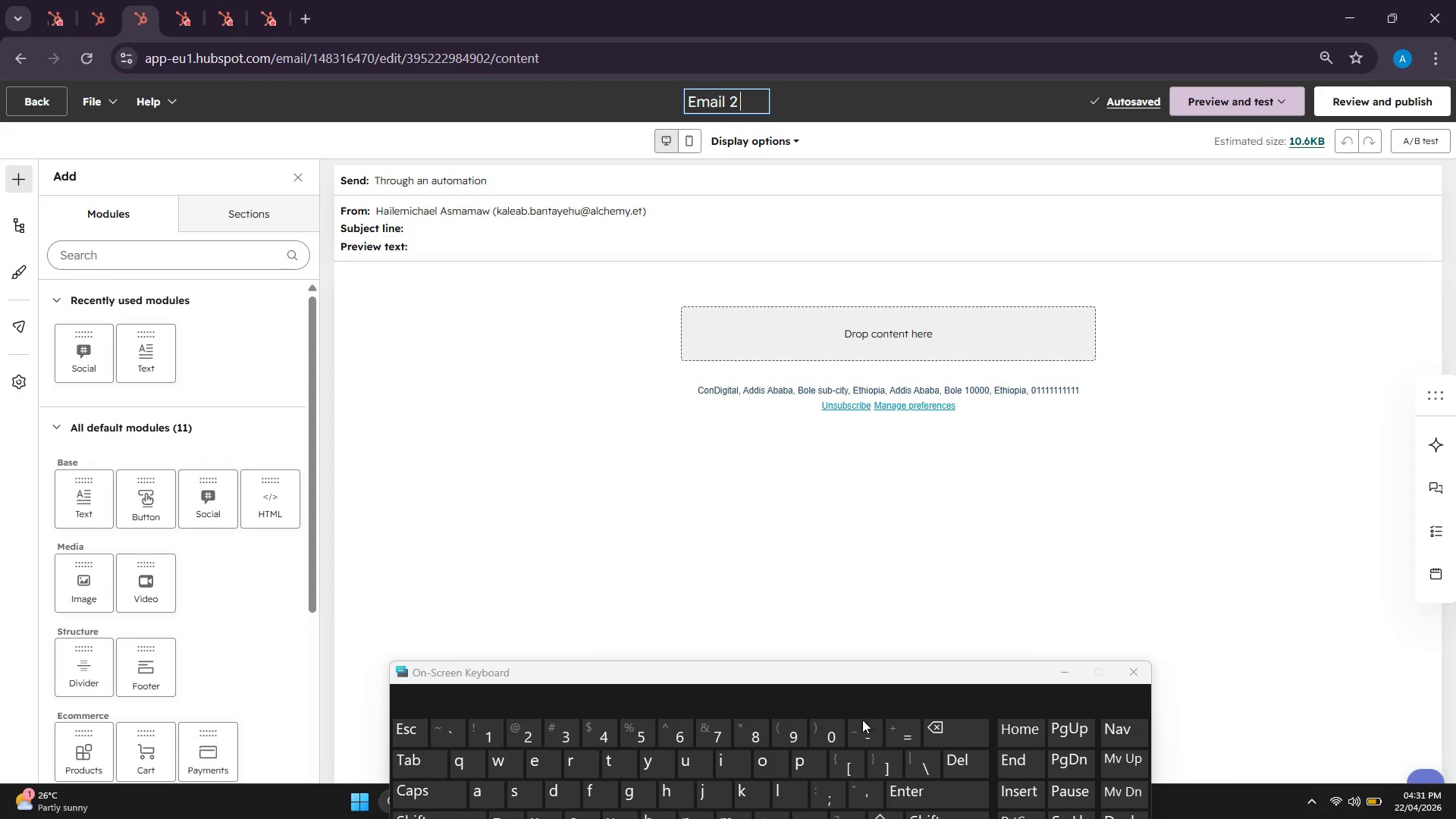 
type(- Sensory llow)
 